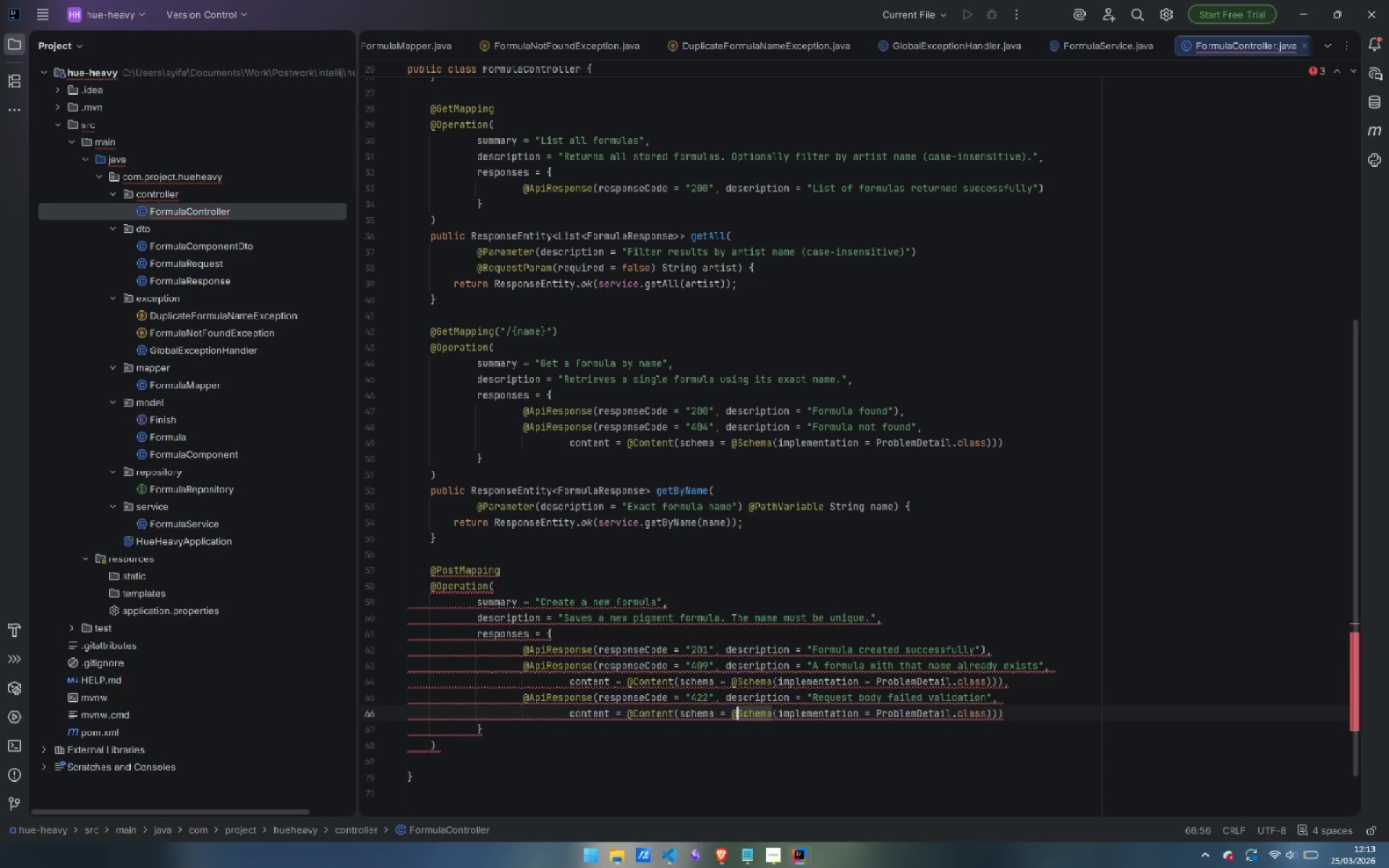 
key(Control+ArrowRight)
 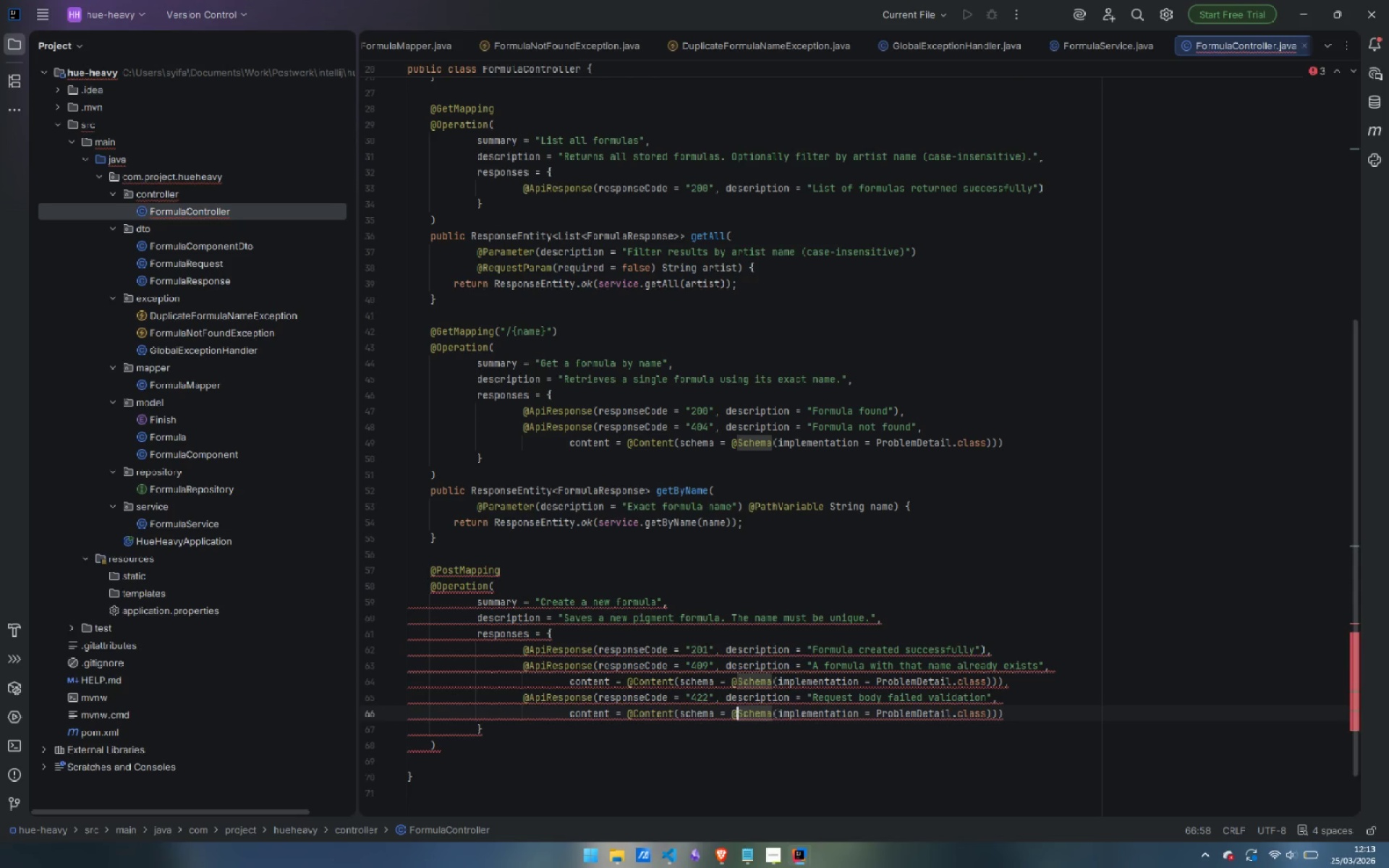 
key(Control+ArrowRight)
 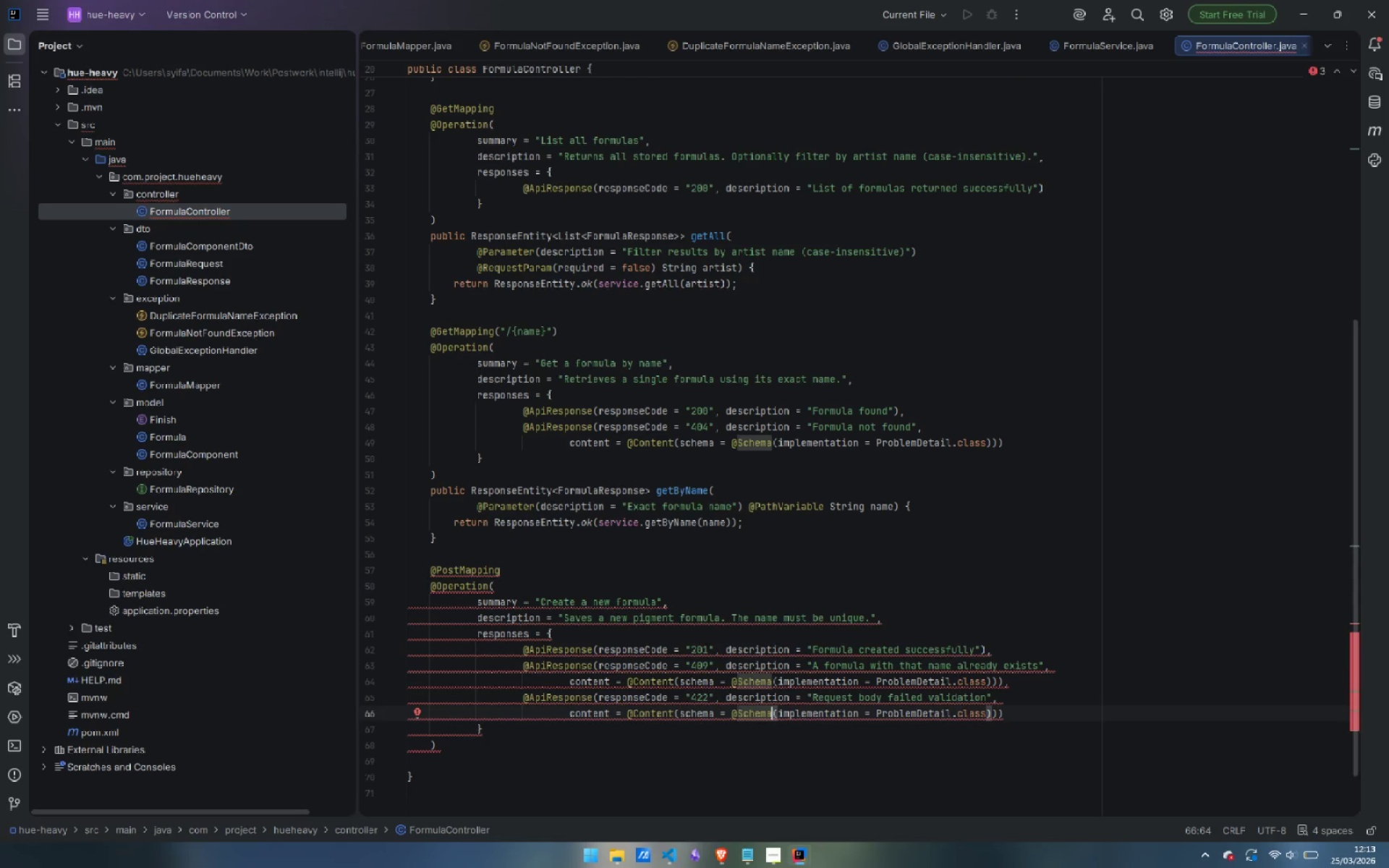 
key(ArrowDown)
 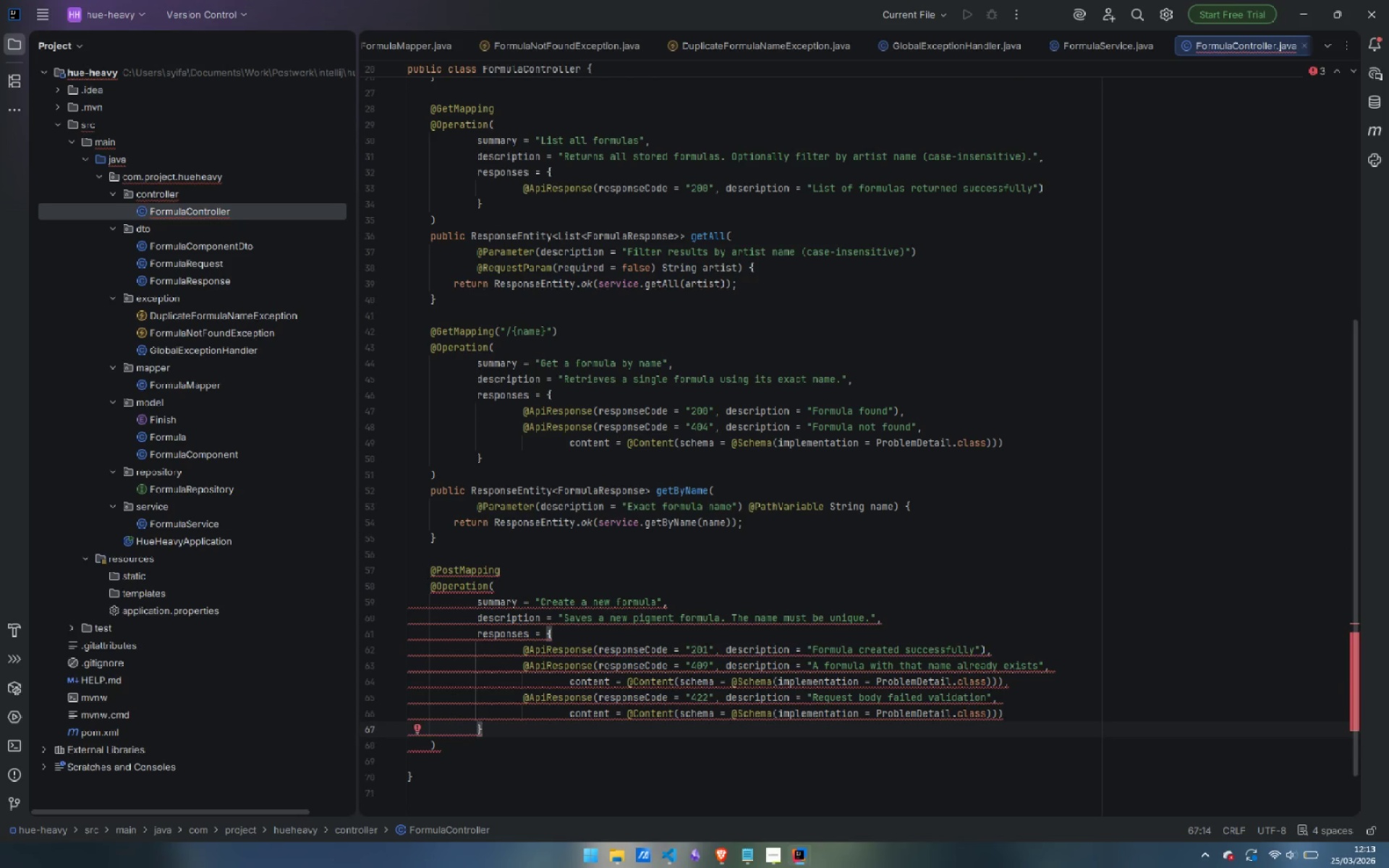 
key(ArrowDown)
 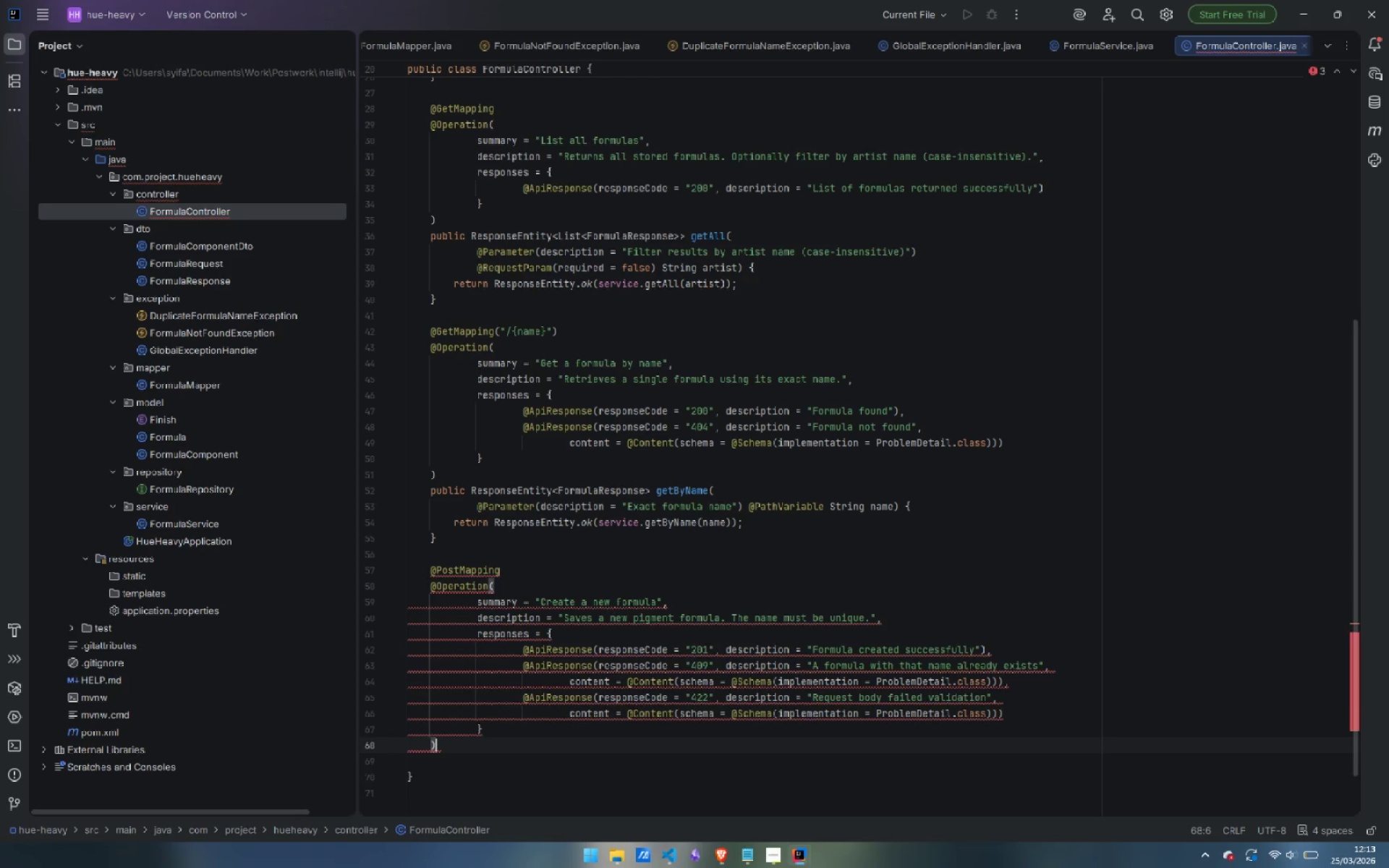 
key(Enter)
 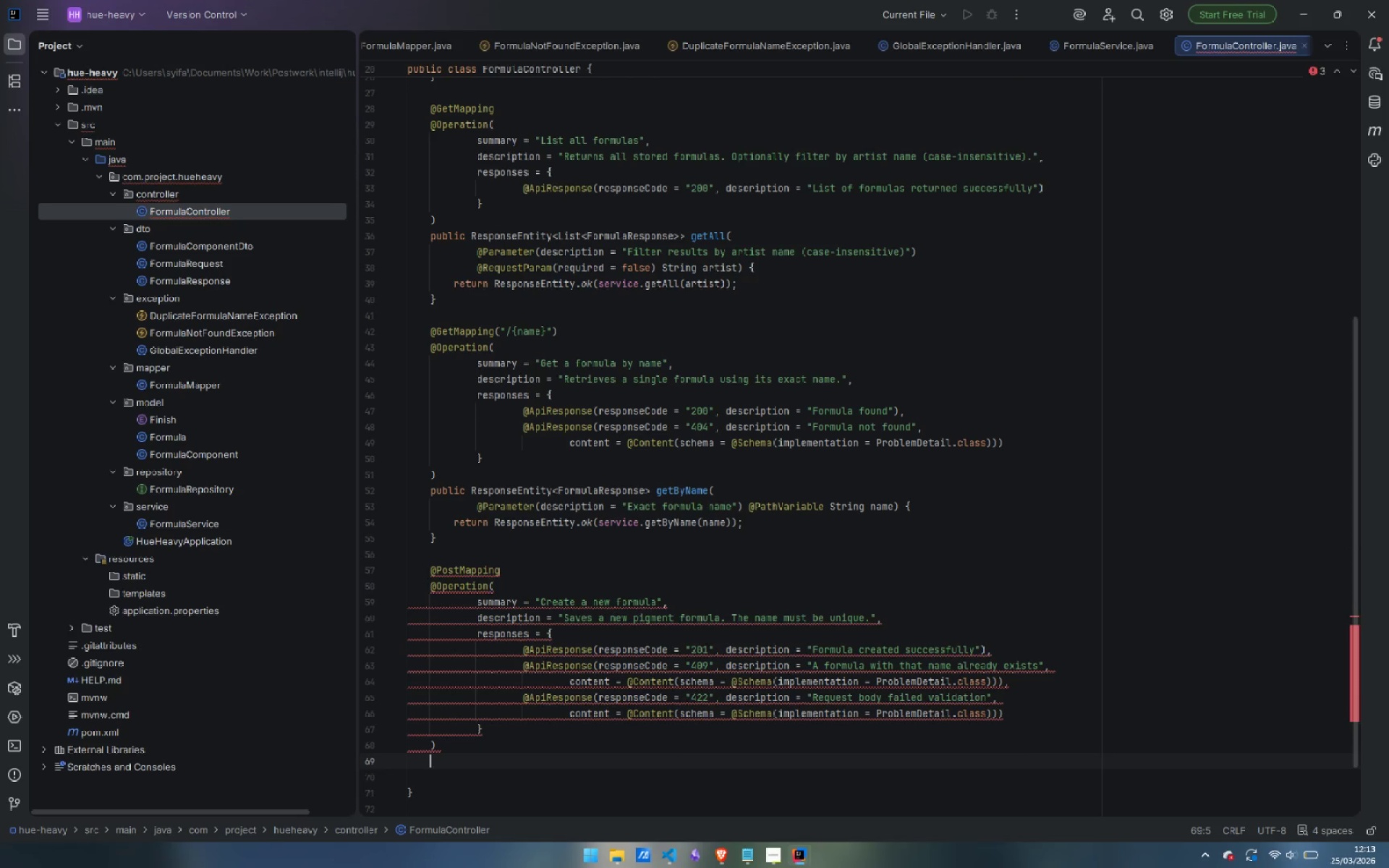 
type(public ResponseEntity<FormulaResponse)
 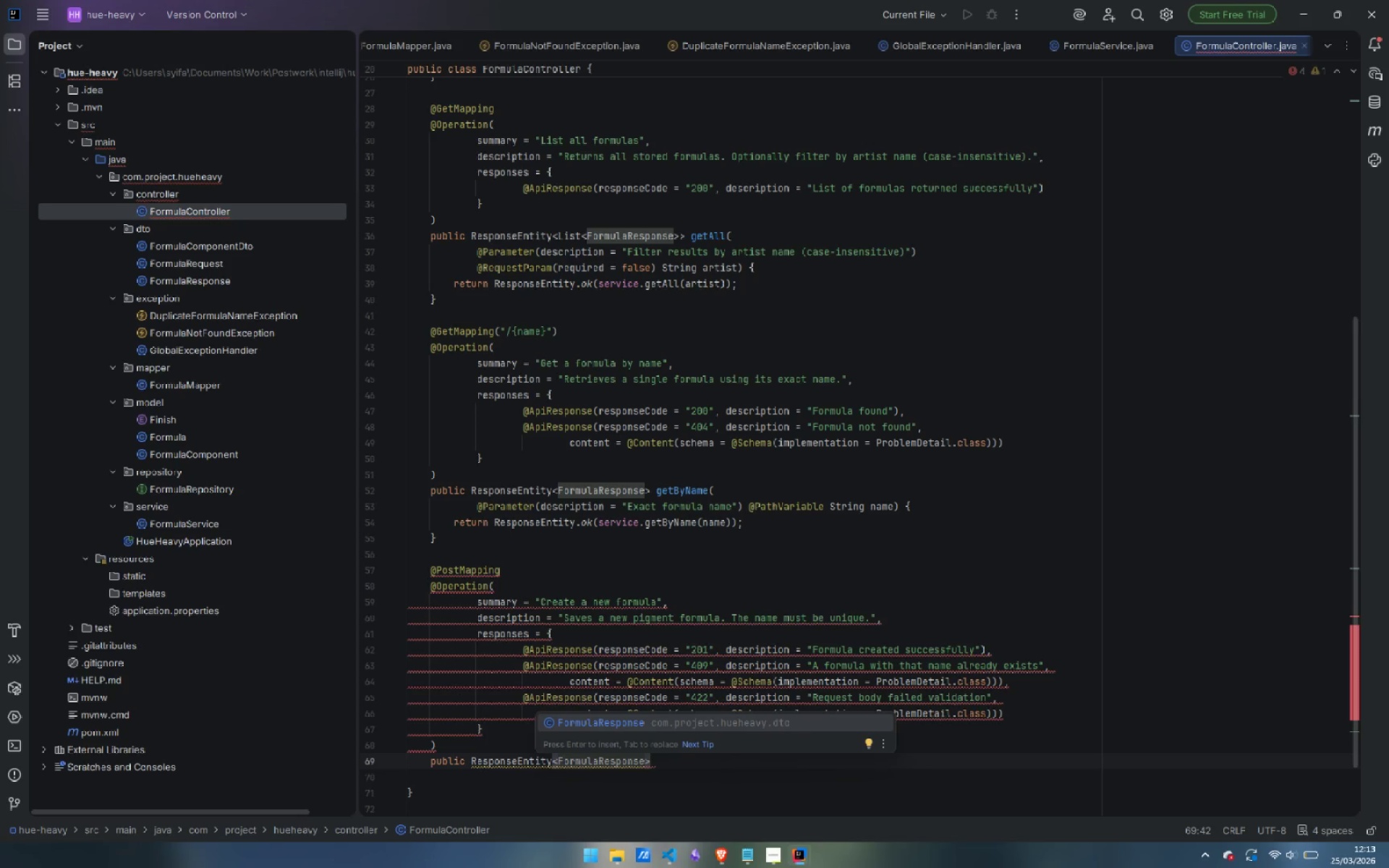 
key(ArrowRight)
 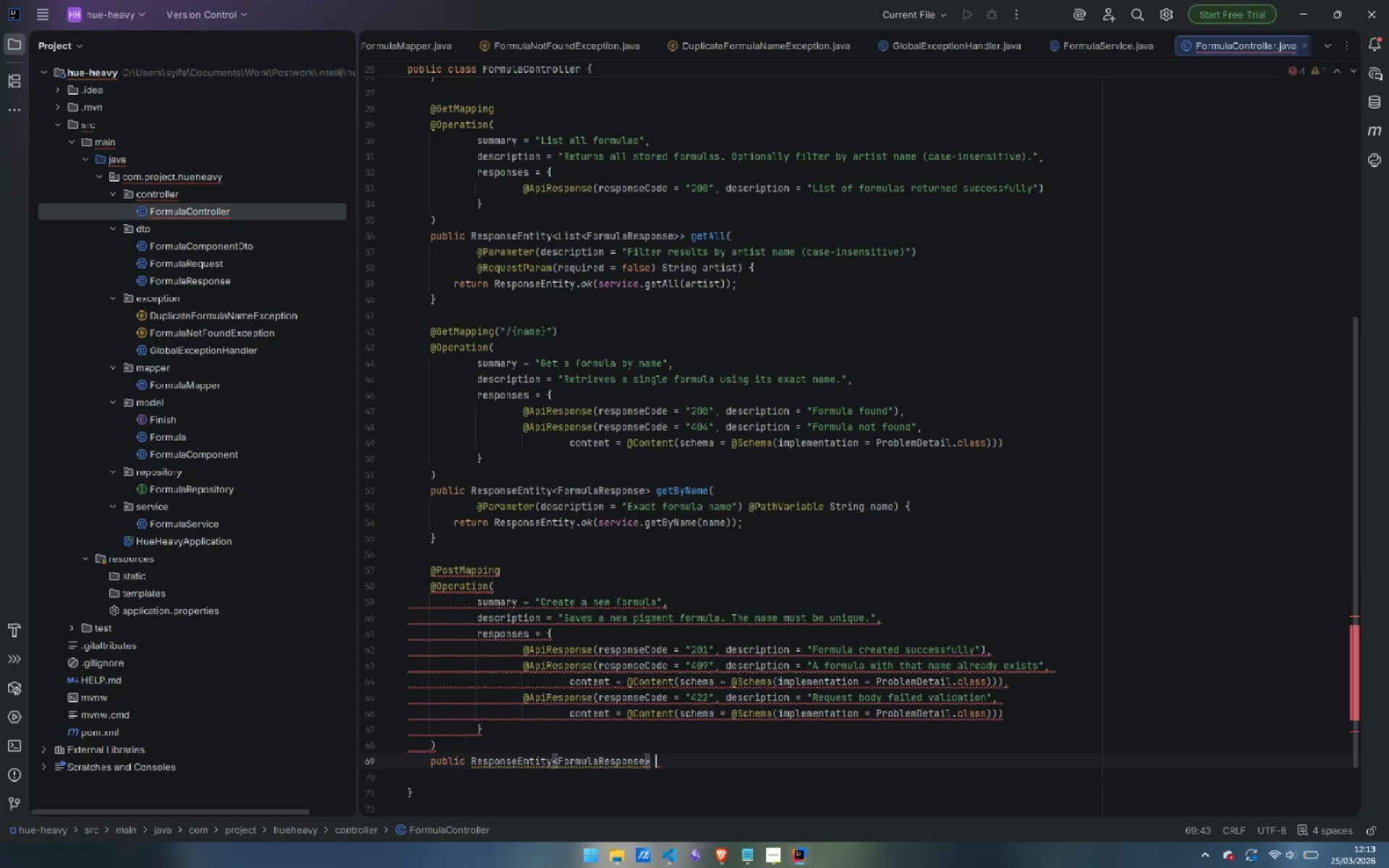 
type( create(@Valid )
 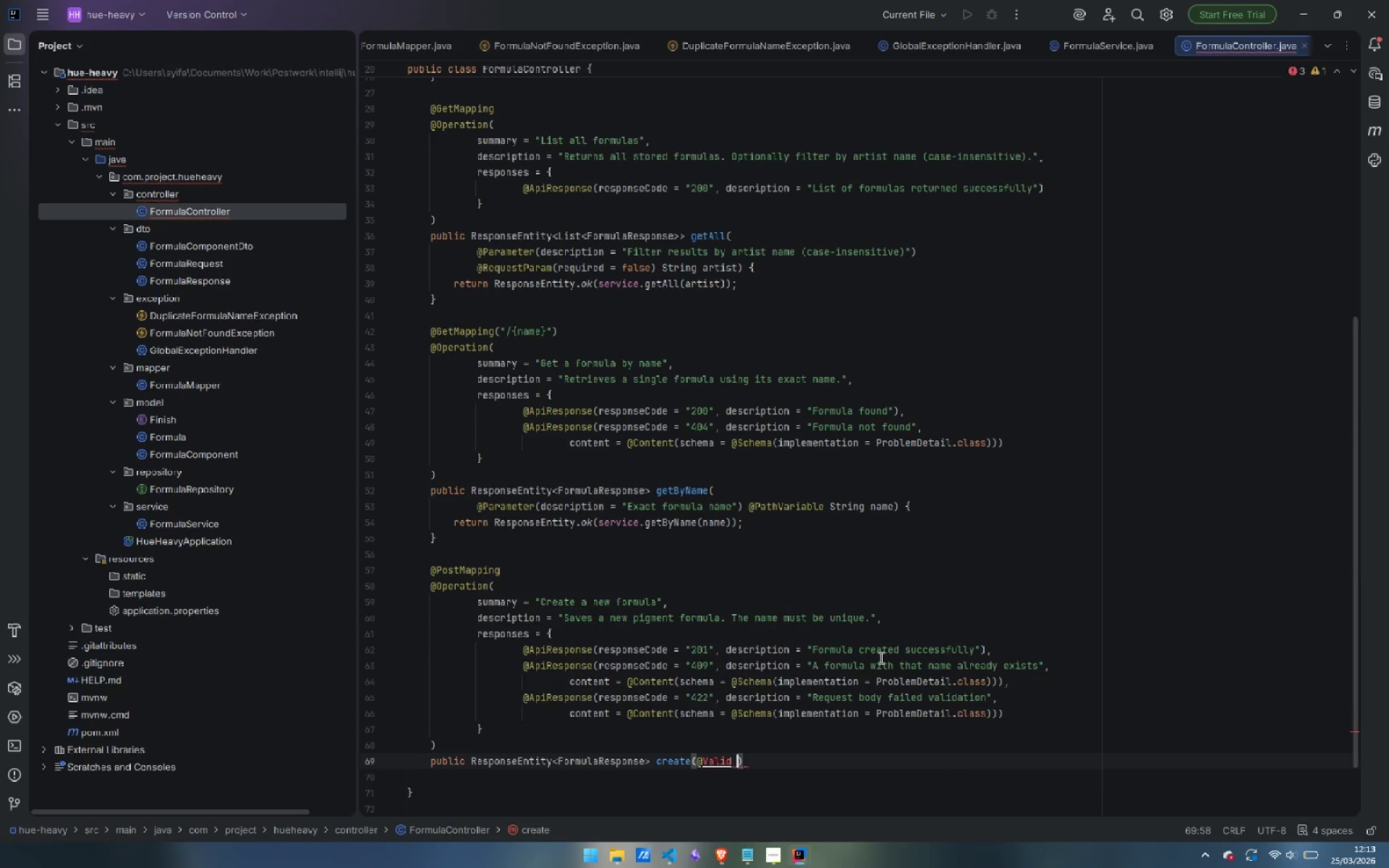 
key(Control+Period)
 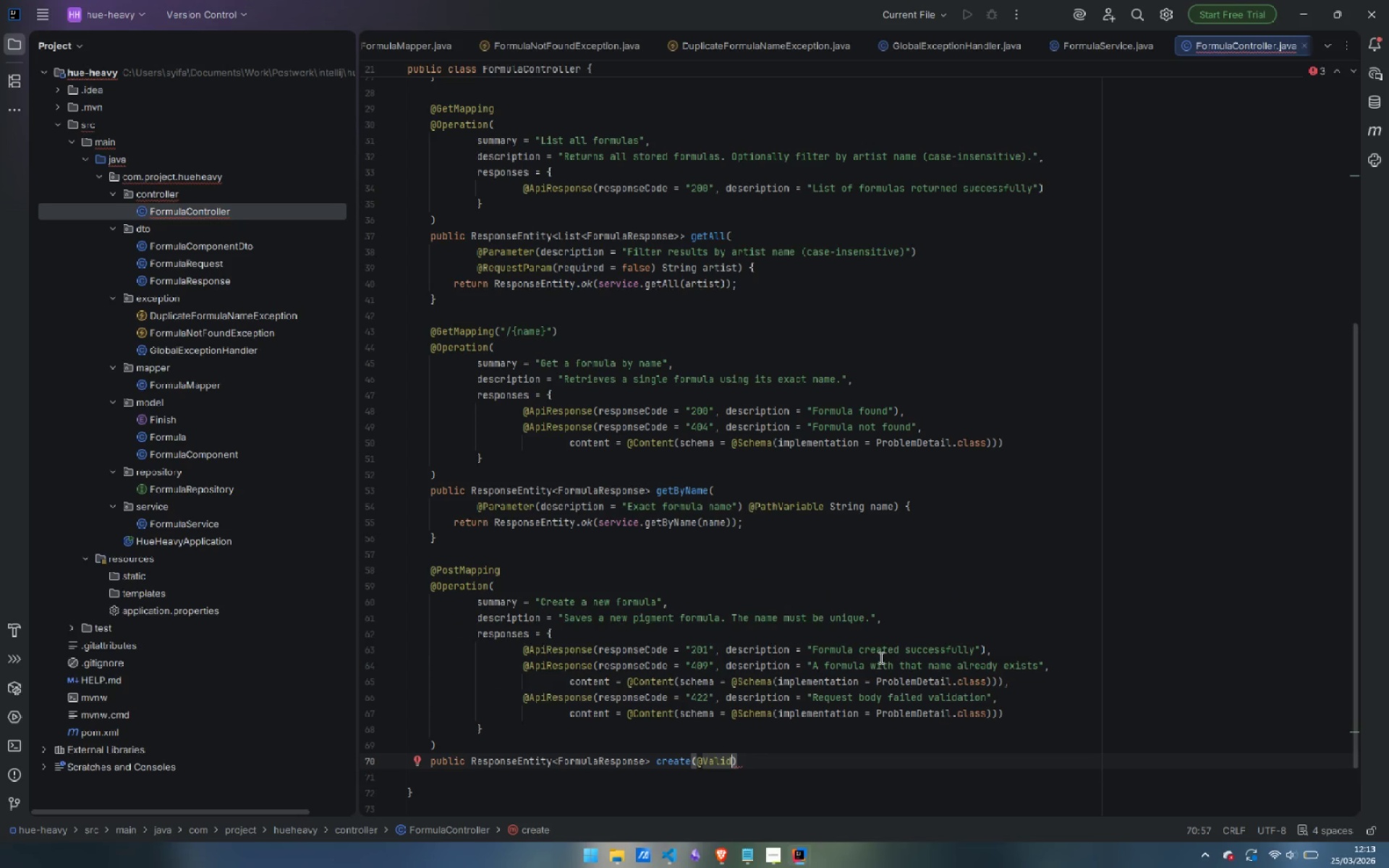 
type( @RequestBody)
 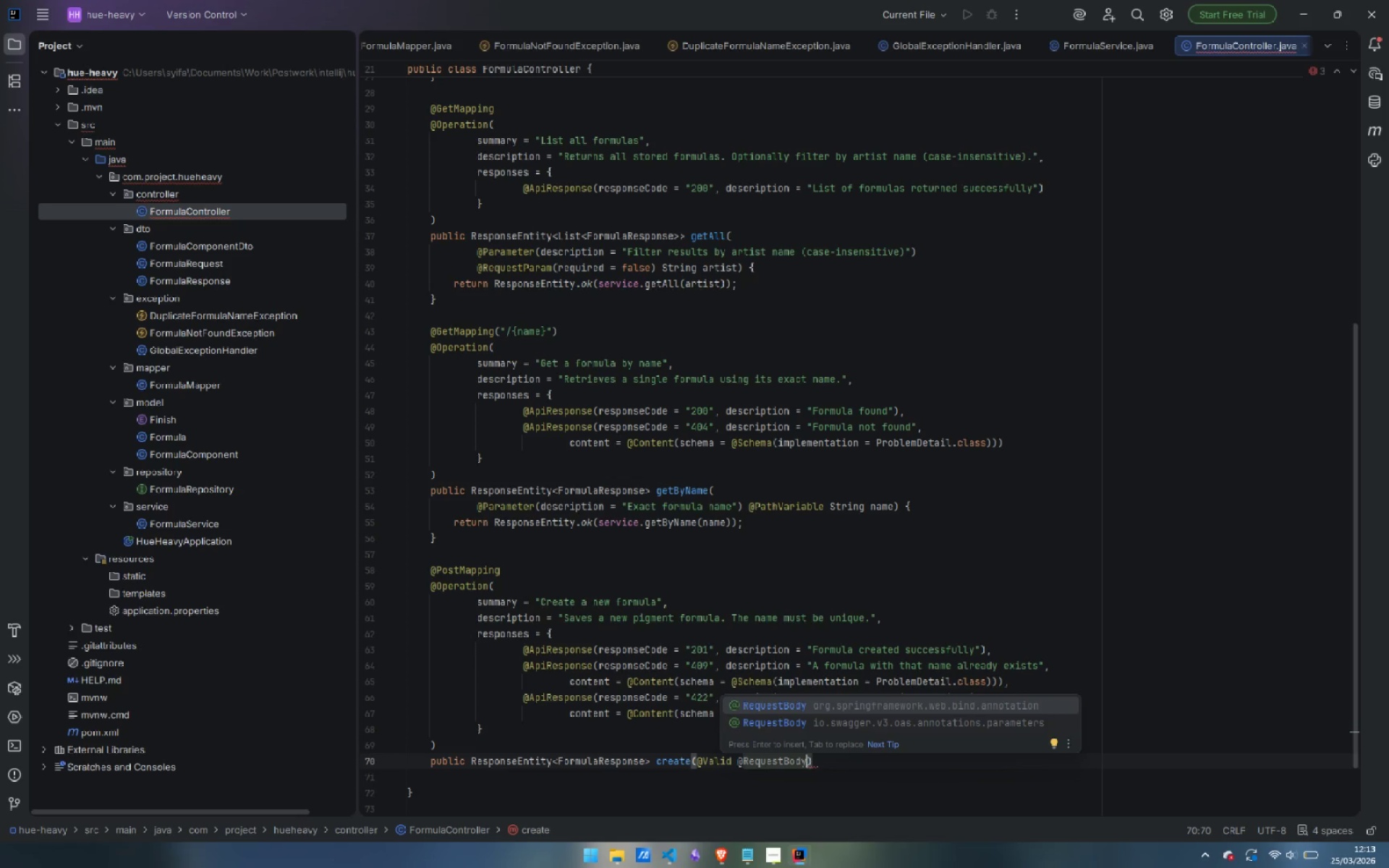 
wait(14.38)
 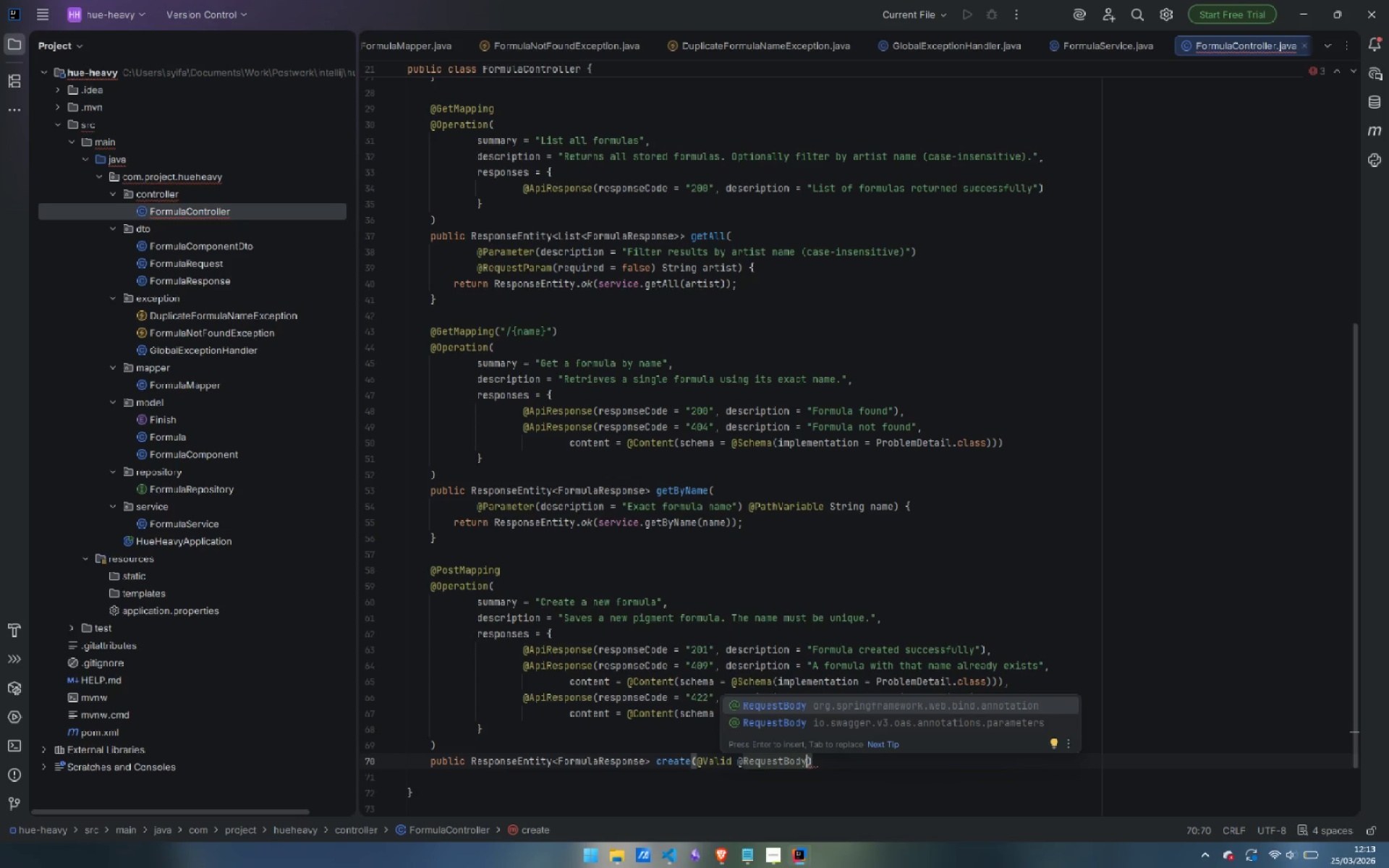 
key(Enter)
 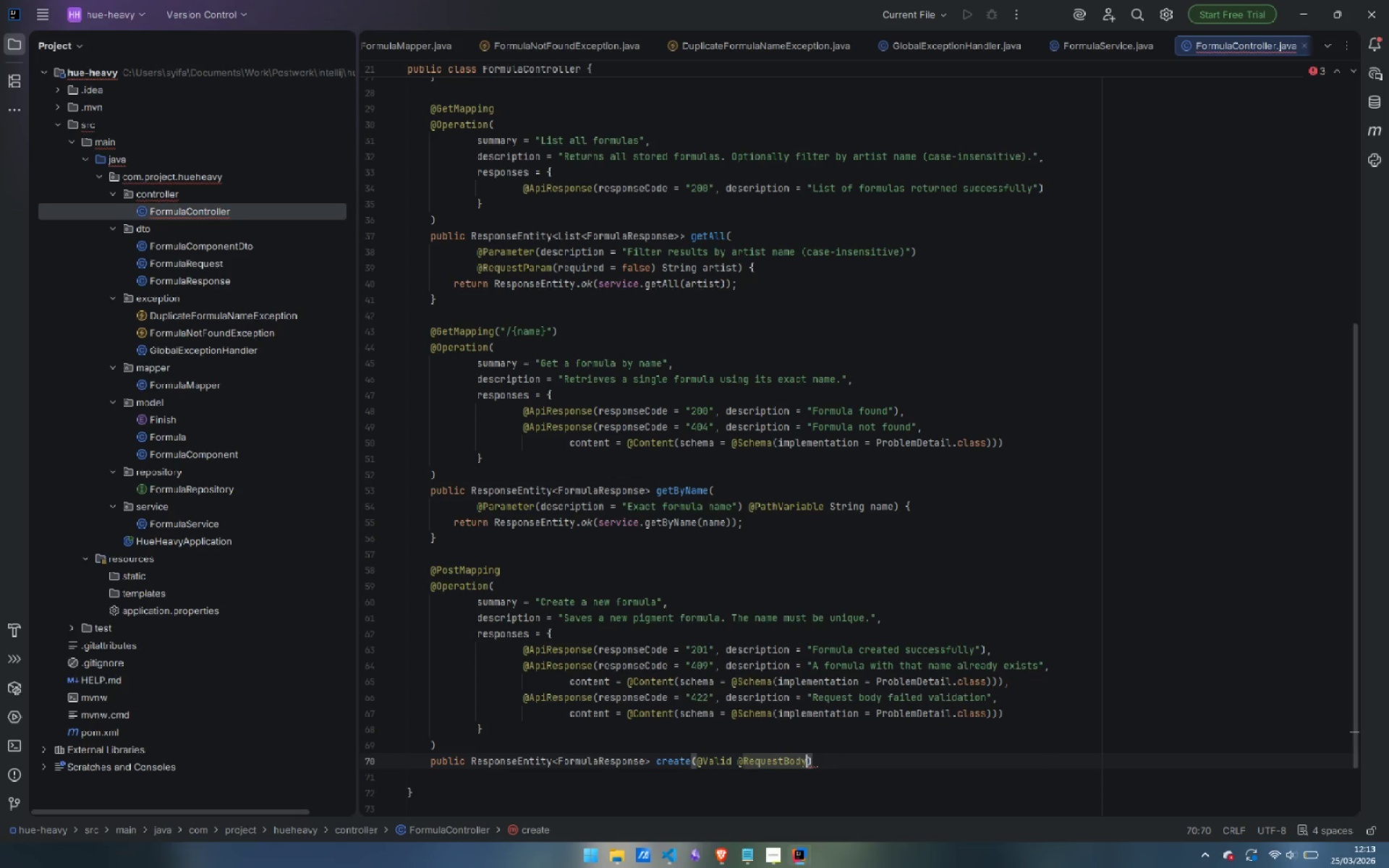 
wait(8.52)
 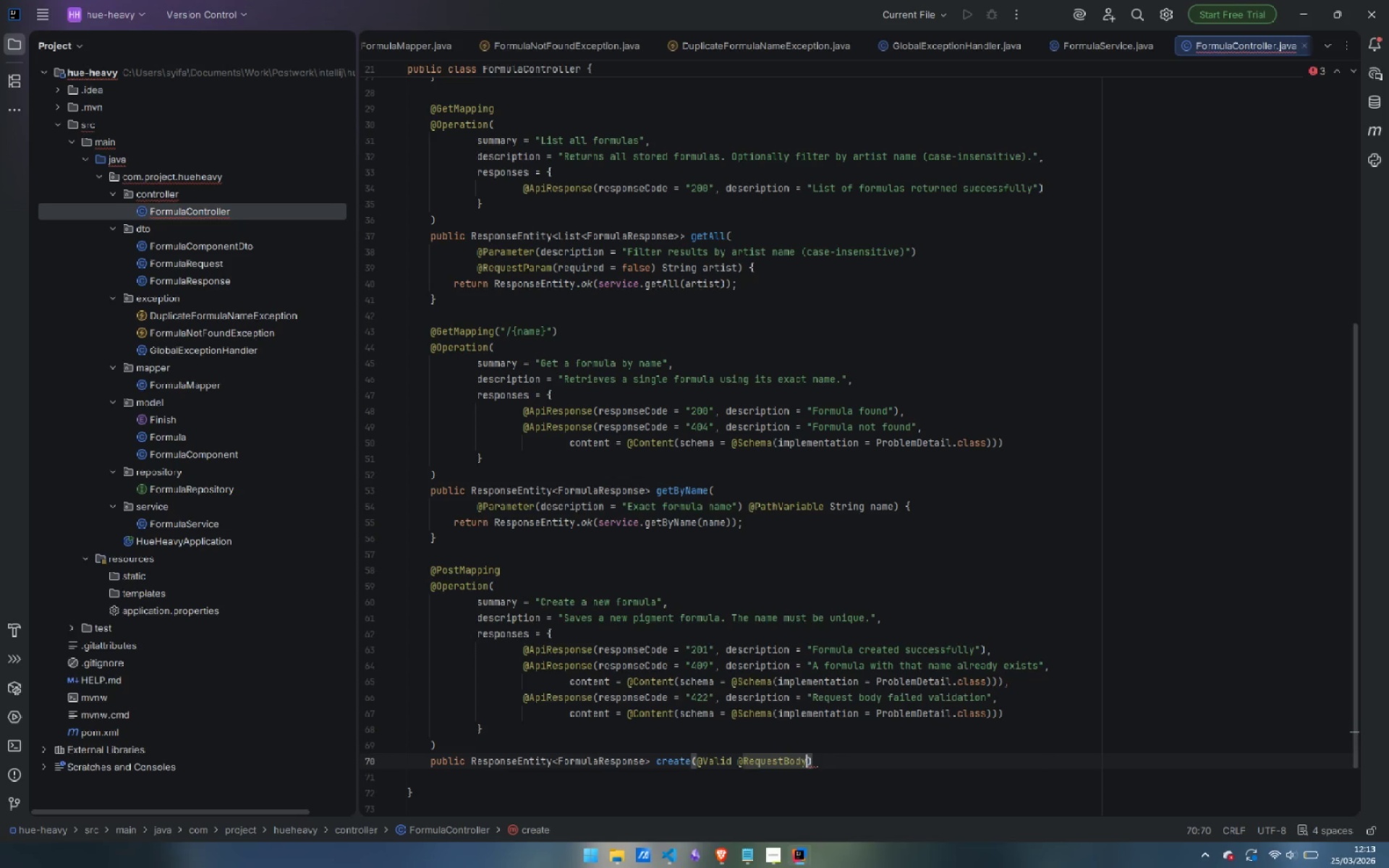 
type( FormulaRewu)
key(Backspace)
key(Backspace)
type(quest)
 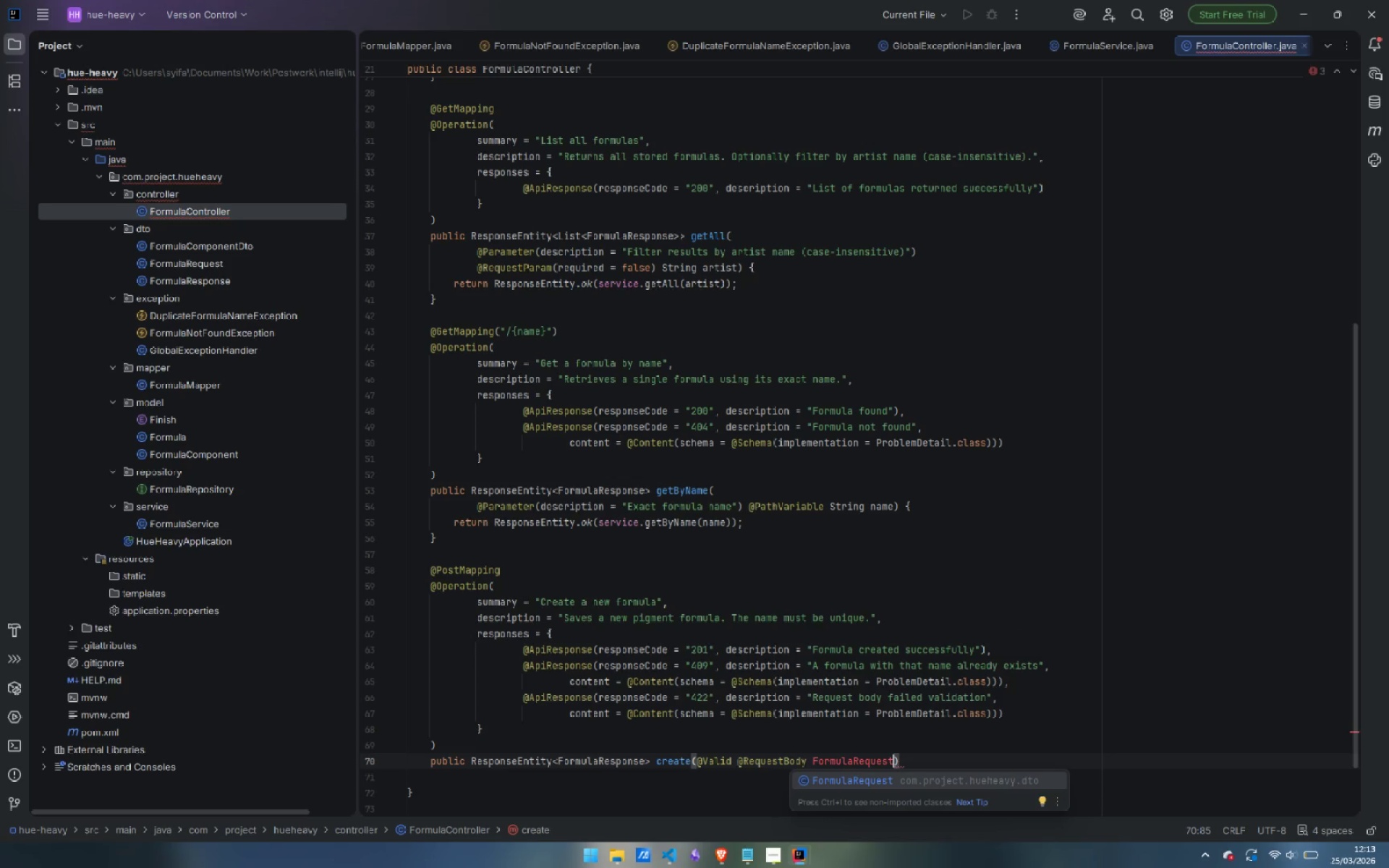 
key(Enter)
 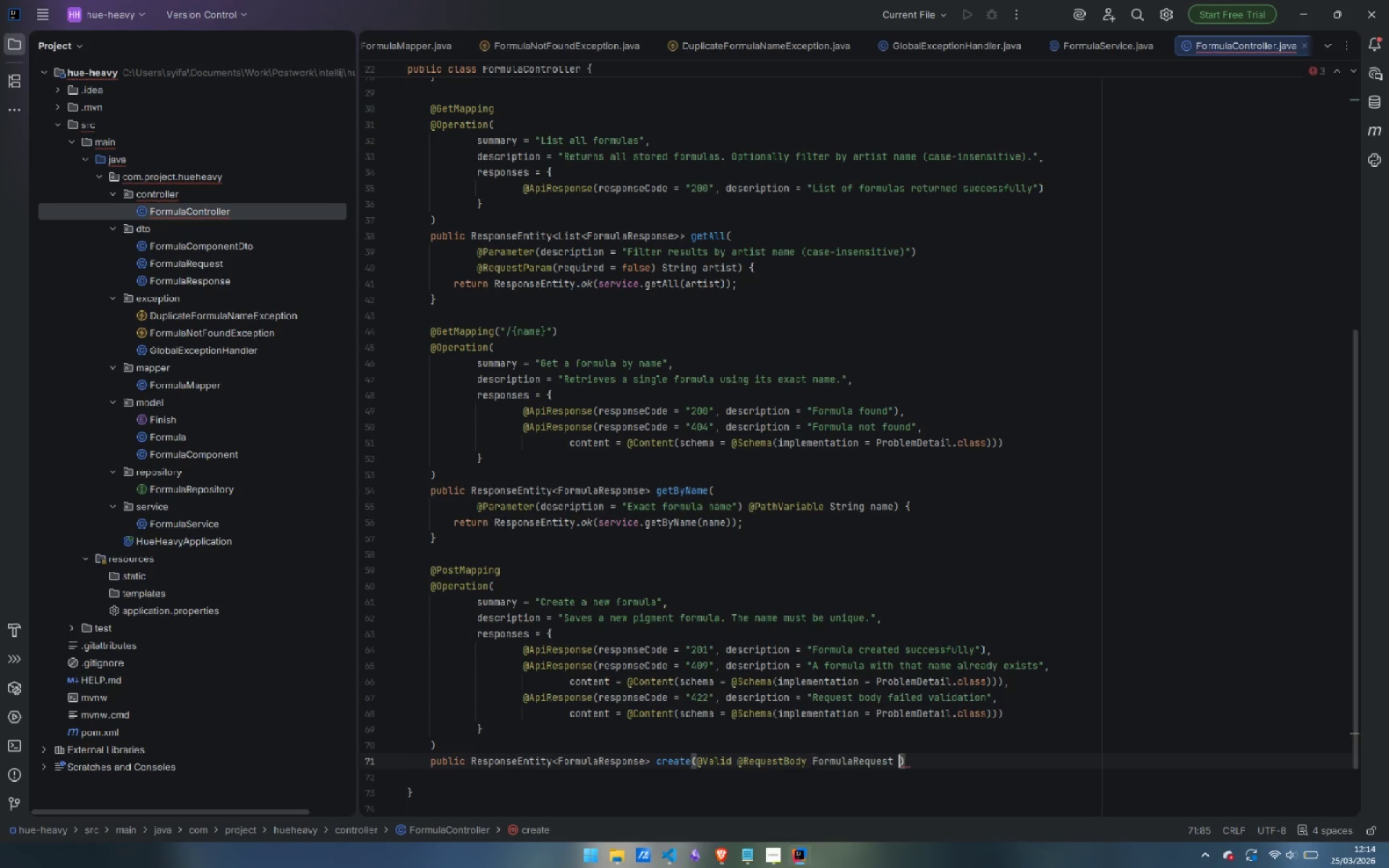 
type( request)
 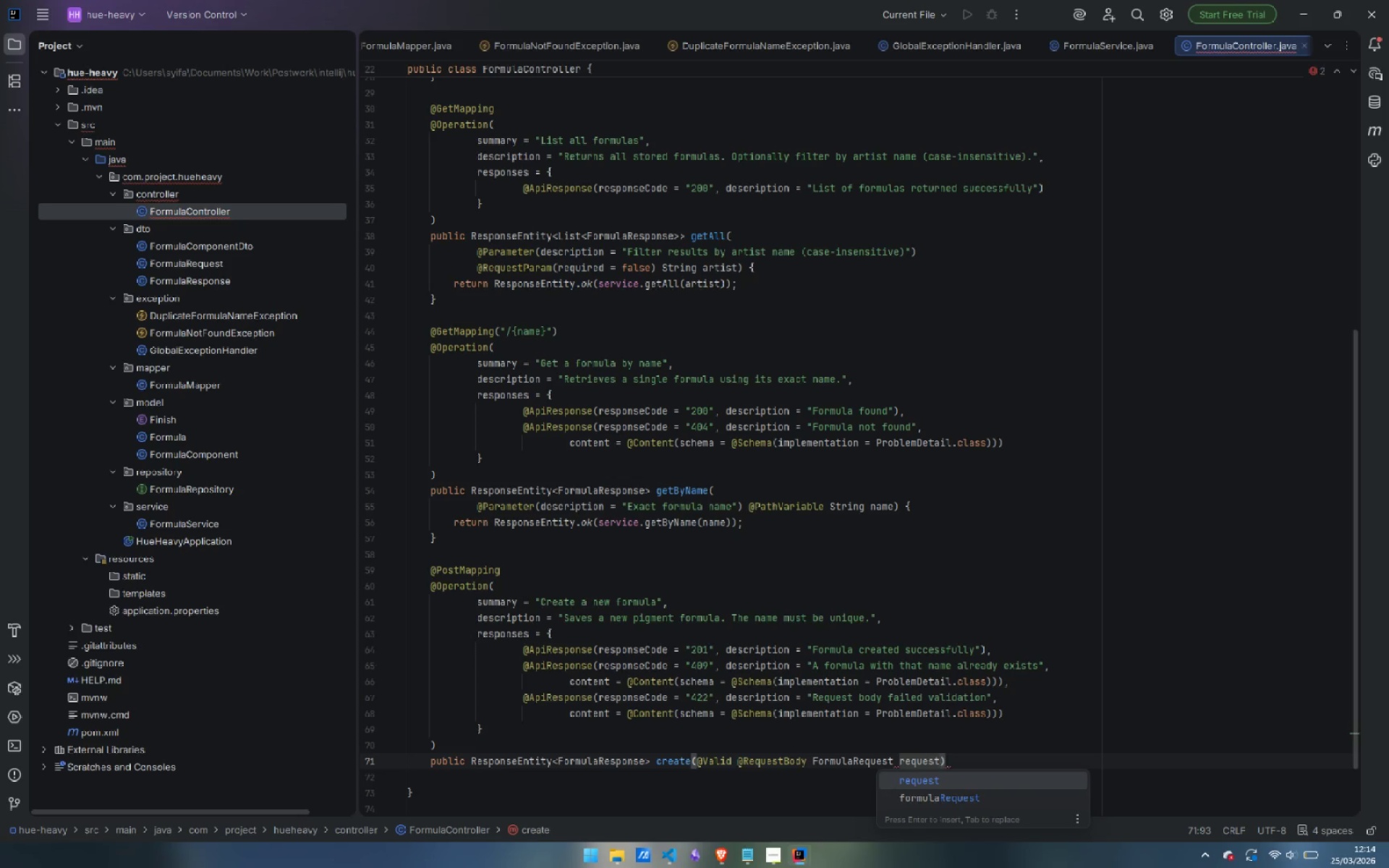 
key(ArrowRight)
 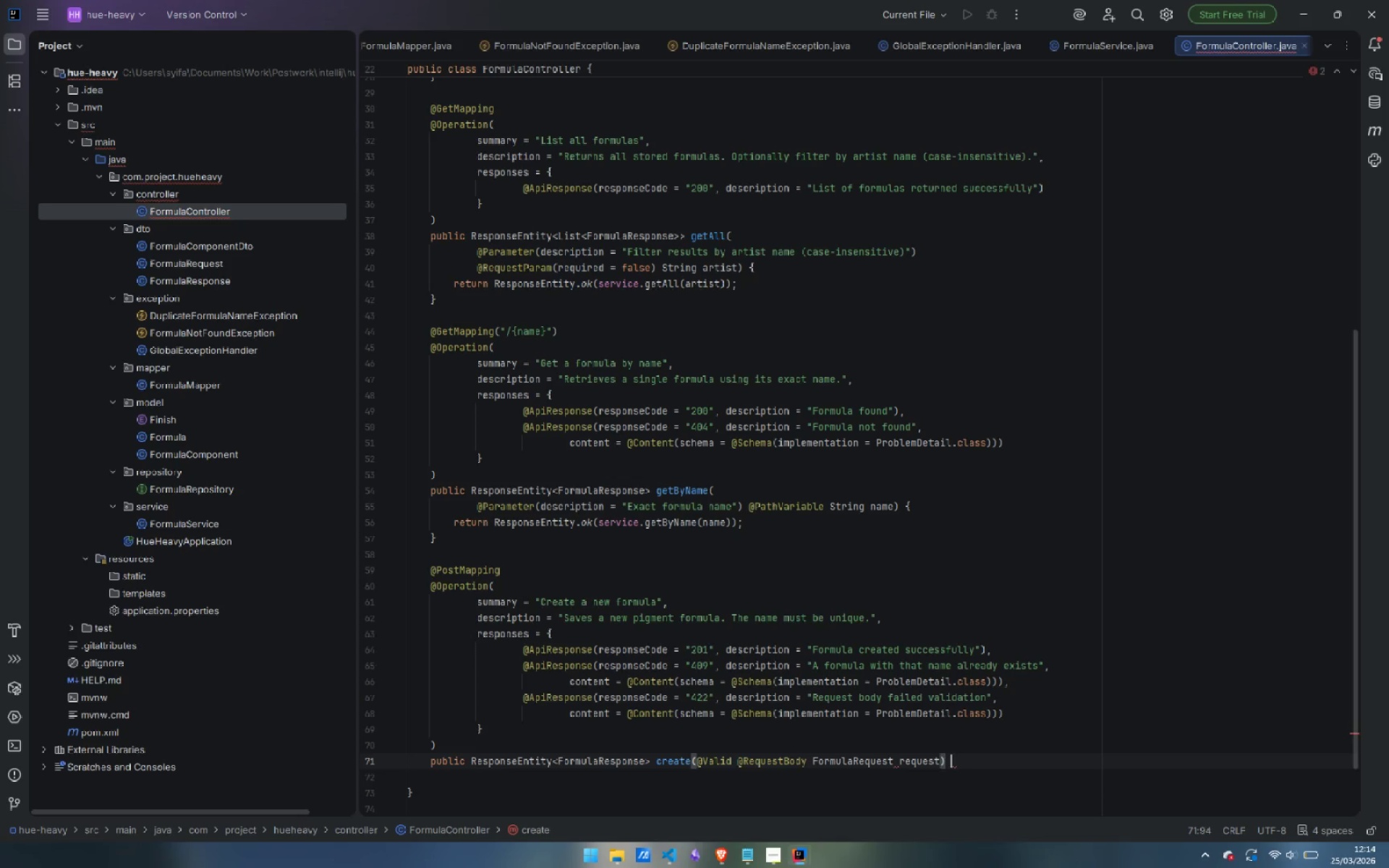 
key(Space)
 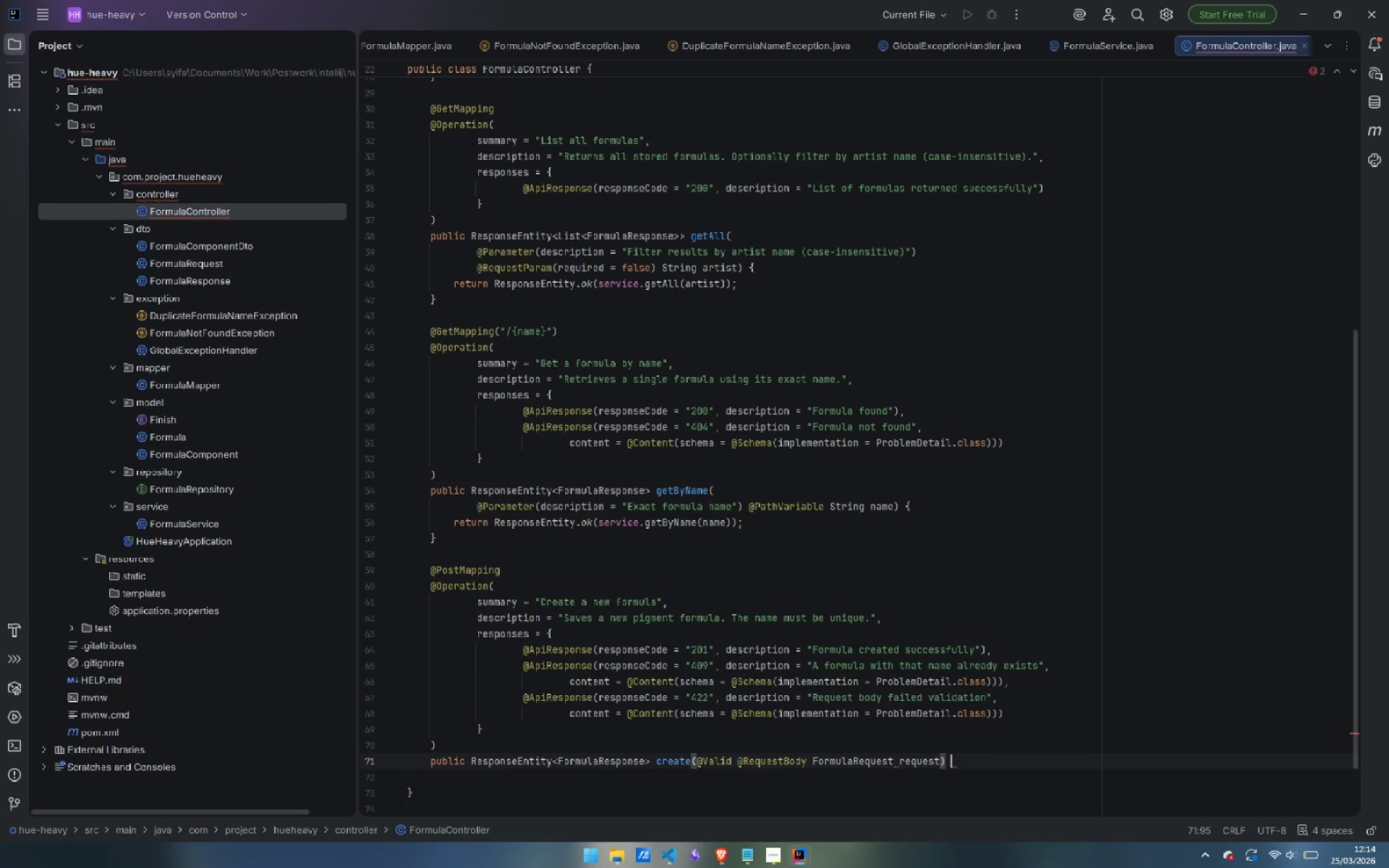 
key(Shift+ShiftLeft)
 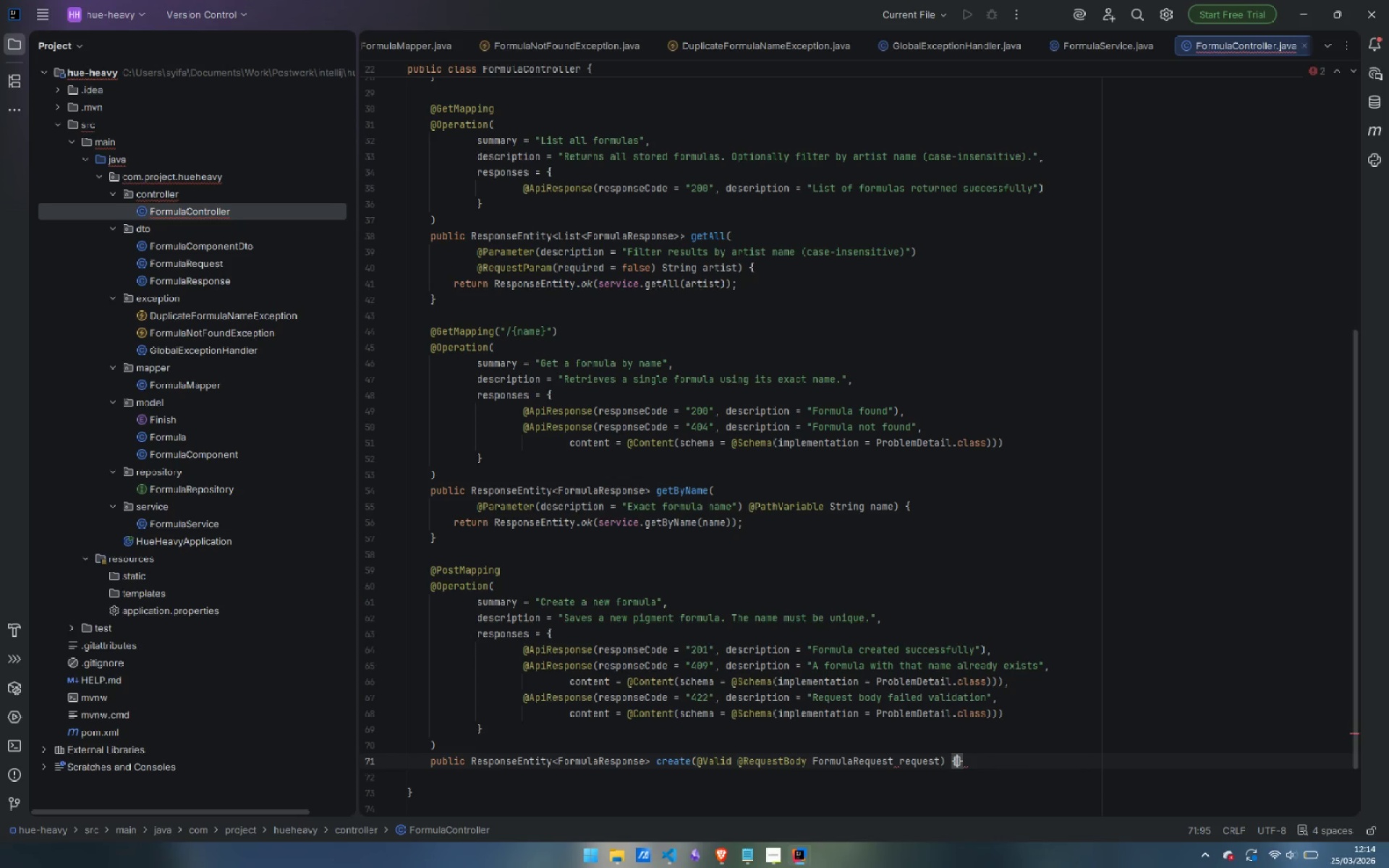 
key(Shift+BracketLeft)
 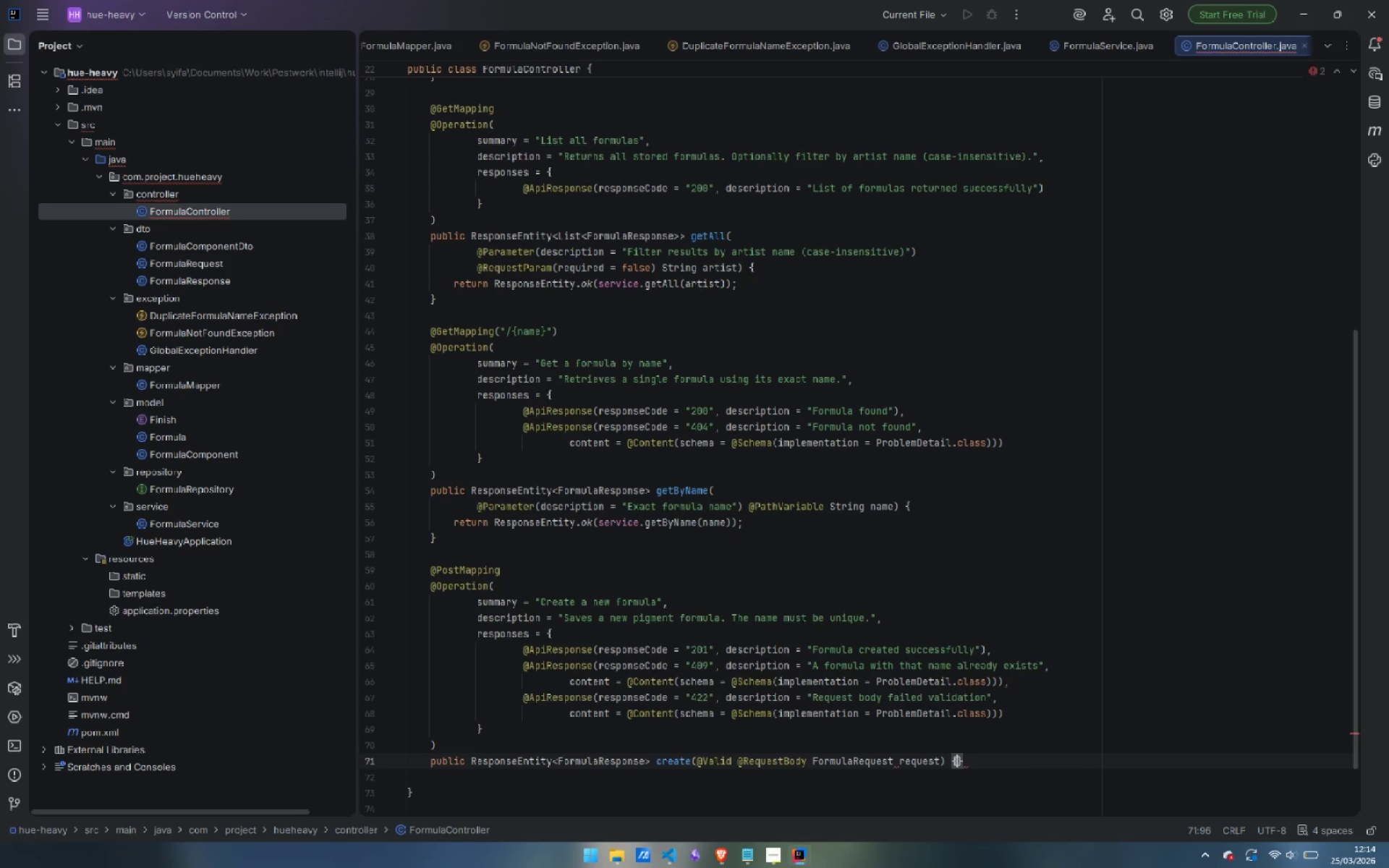 
key(Enter)
 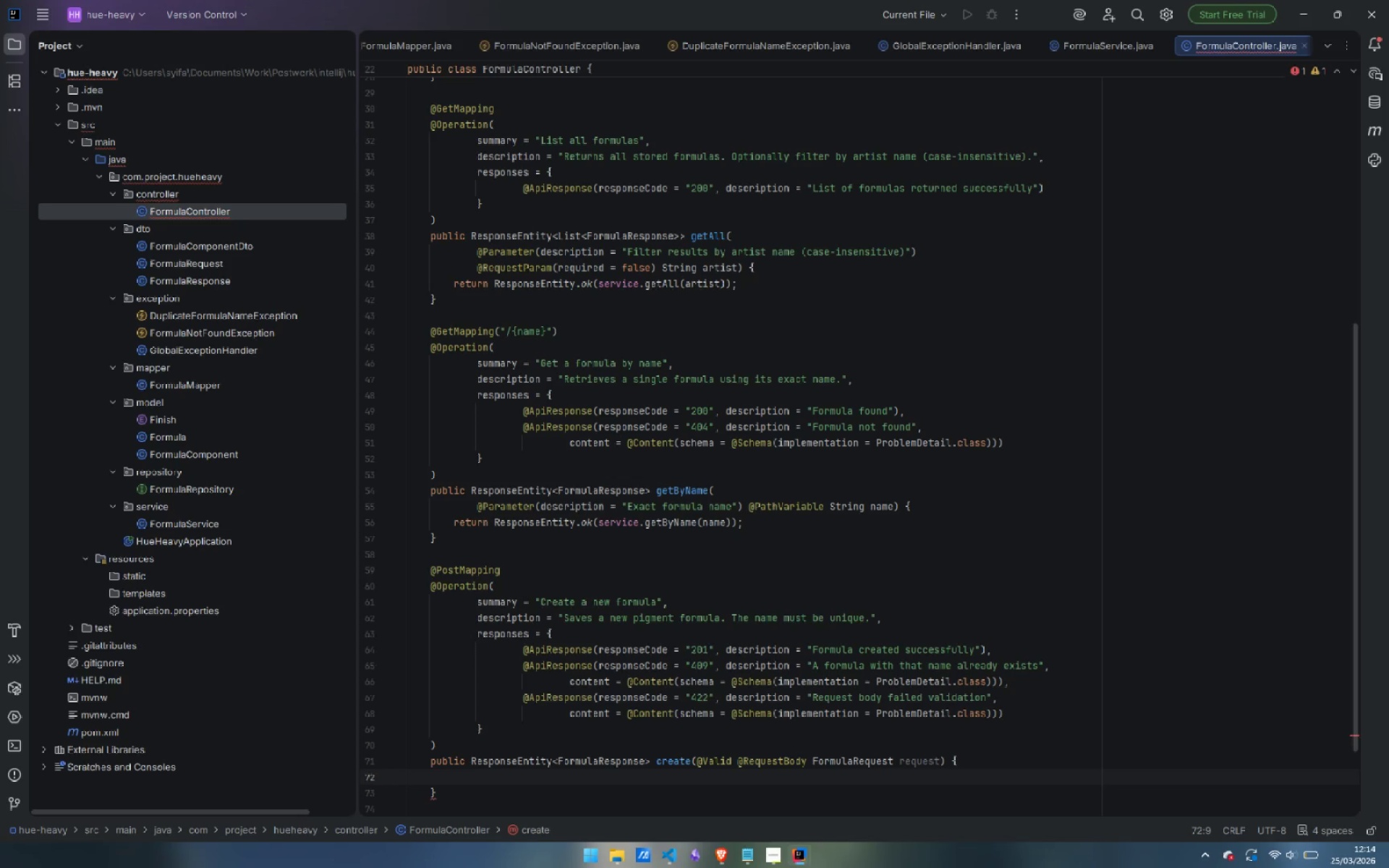 
type(return Resopnse)
key(Backspace)
key(Backspace)
key(Backspace)
key(Backspace)
key(Backspace)
type(ponseEntity.status(HttpStatus)
 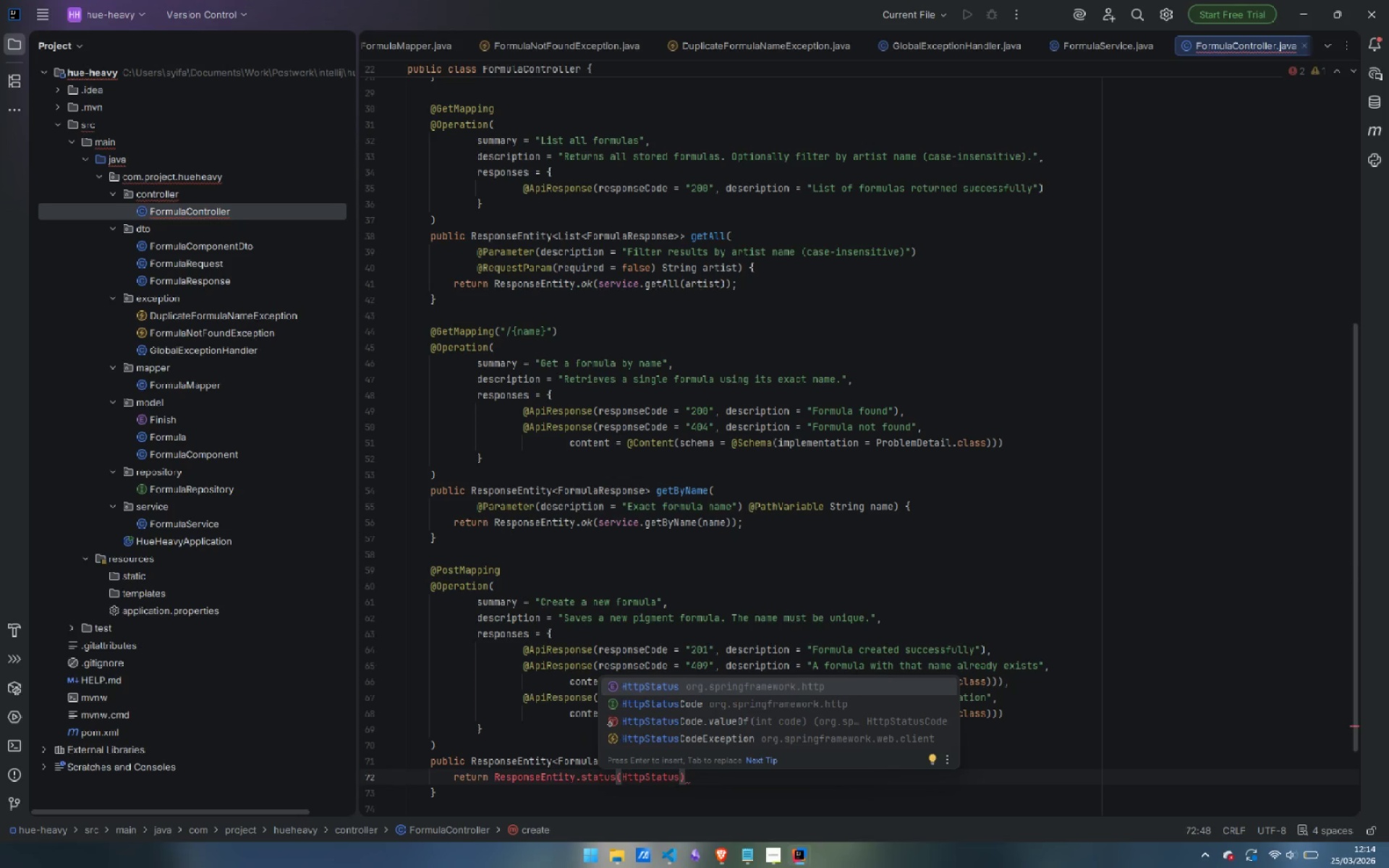 
key(Enter)
 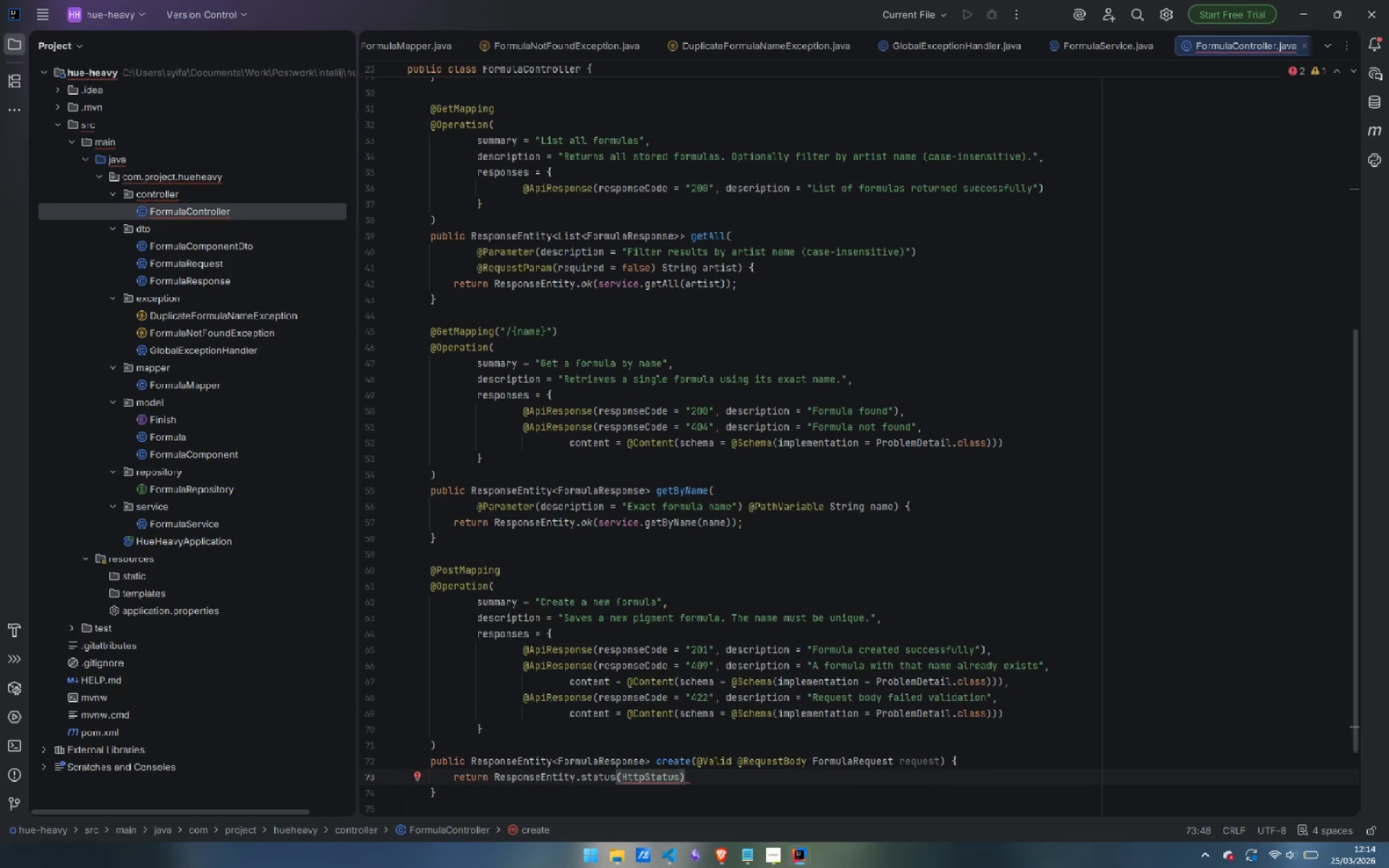 
type(.CREATED)
 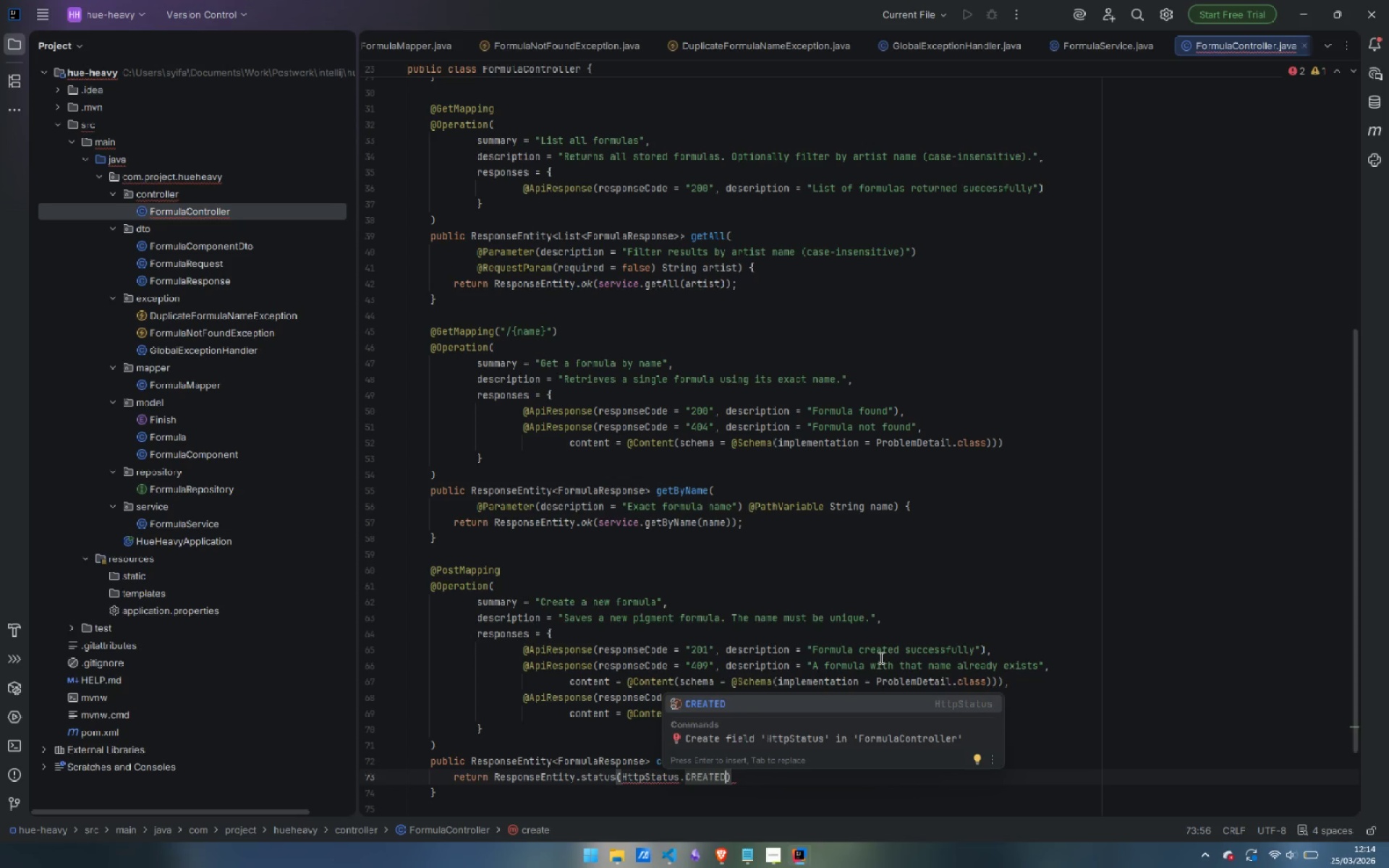 
key(ArrowRight)
 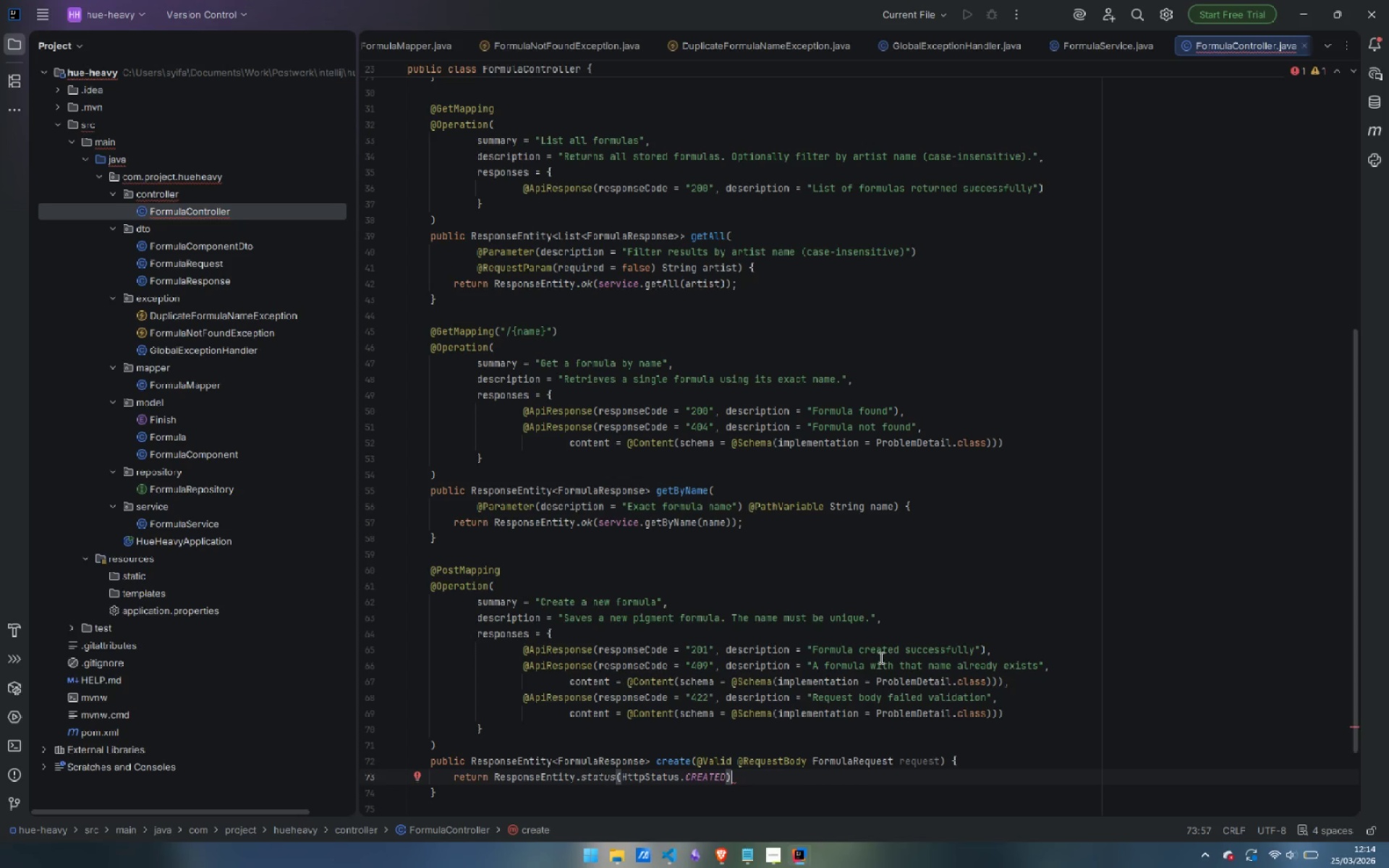 
type(.body)
 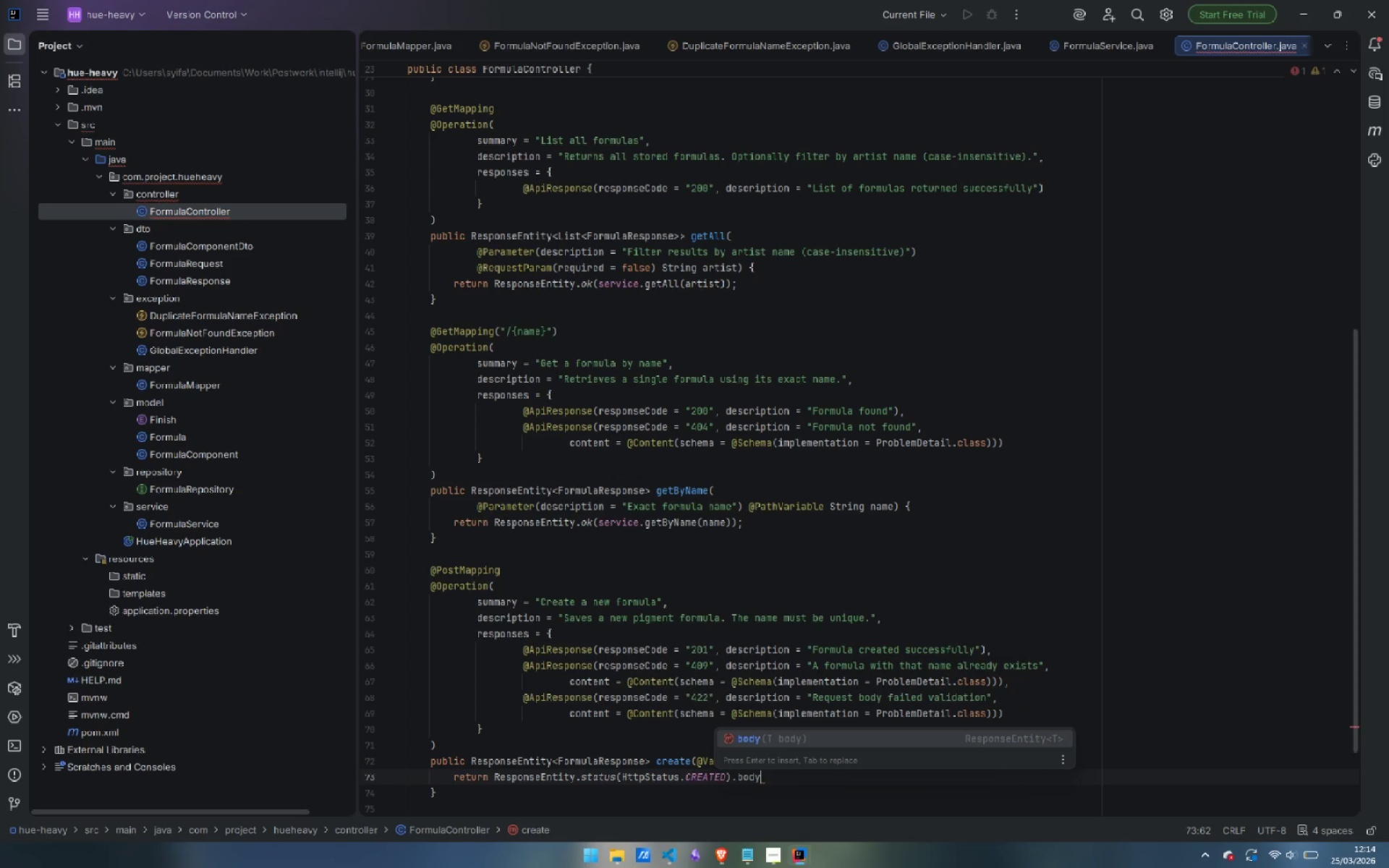 
key(Enter)
 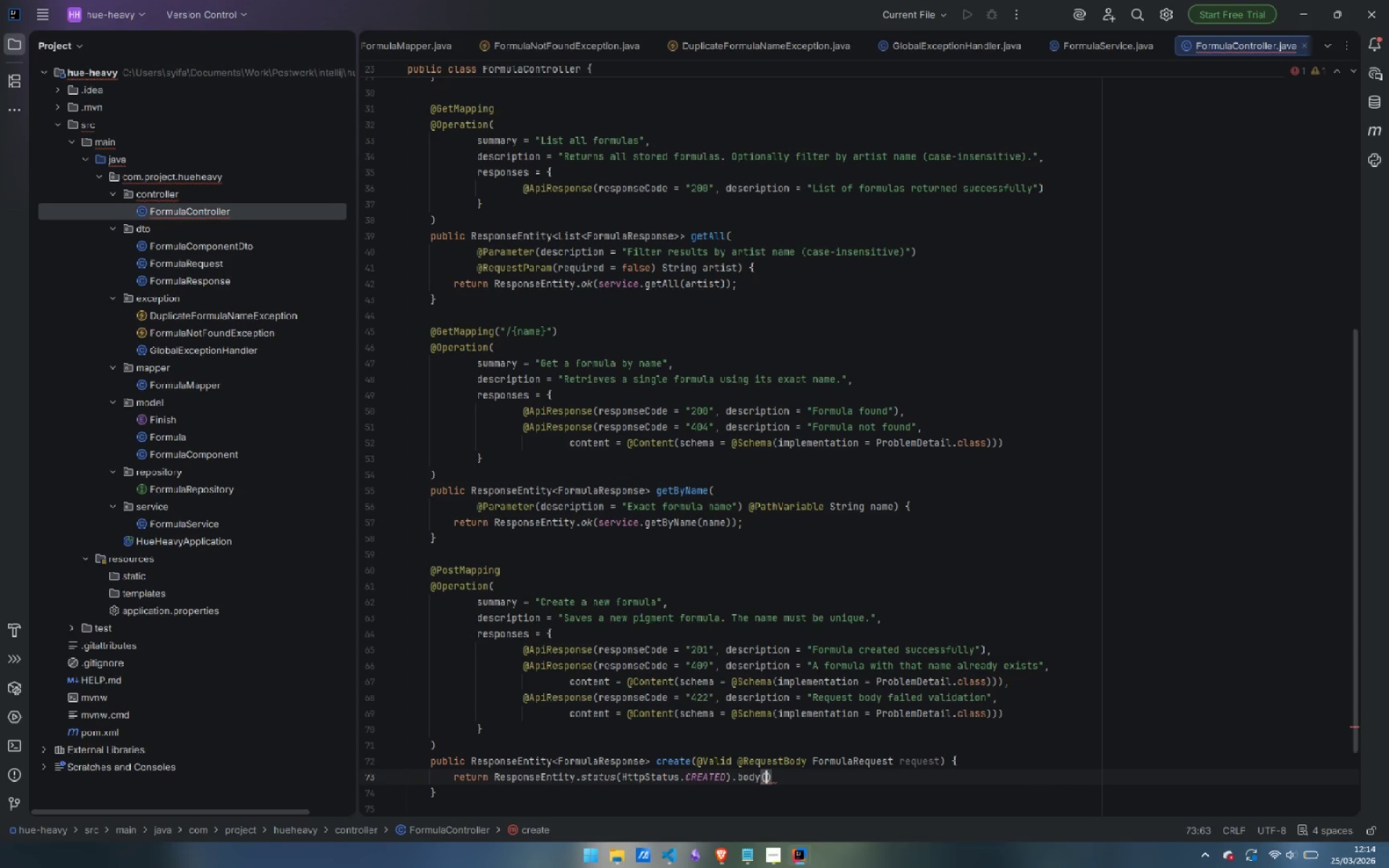 
type(service.create(request)
 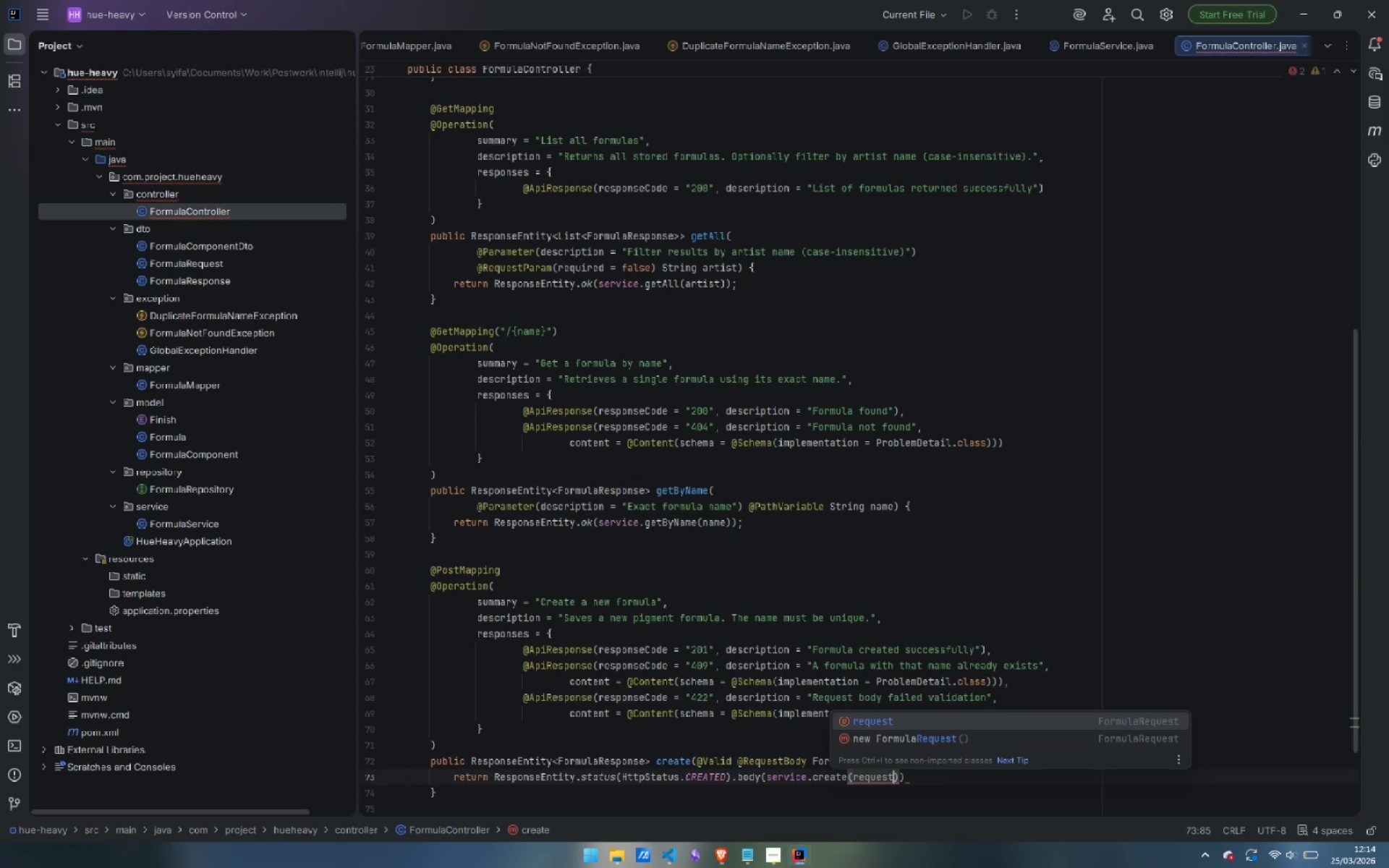 
key(ArrowRight)
 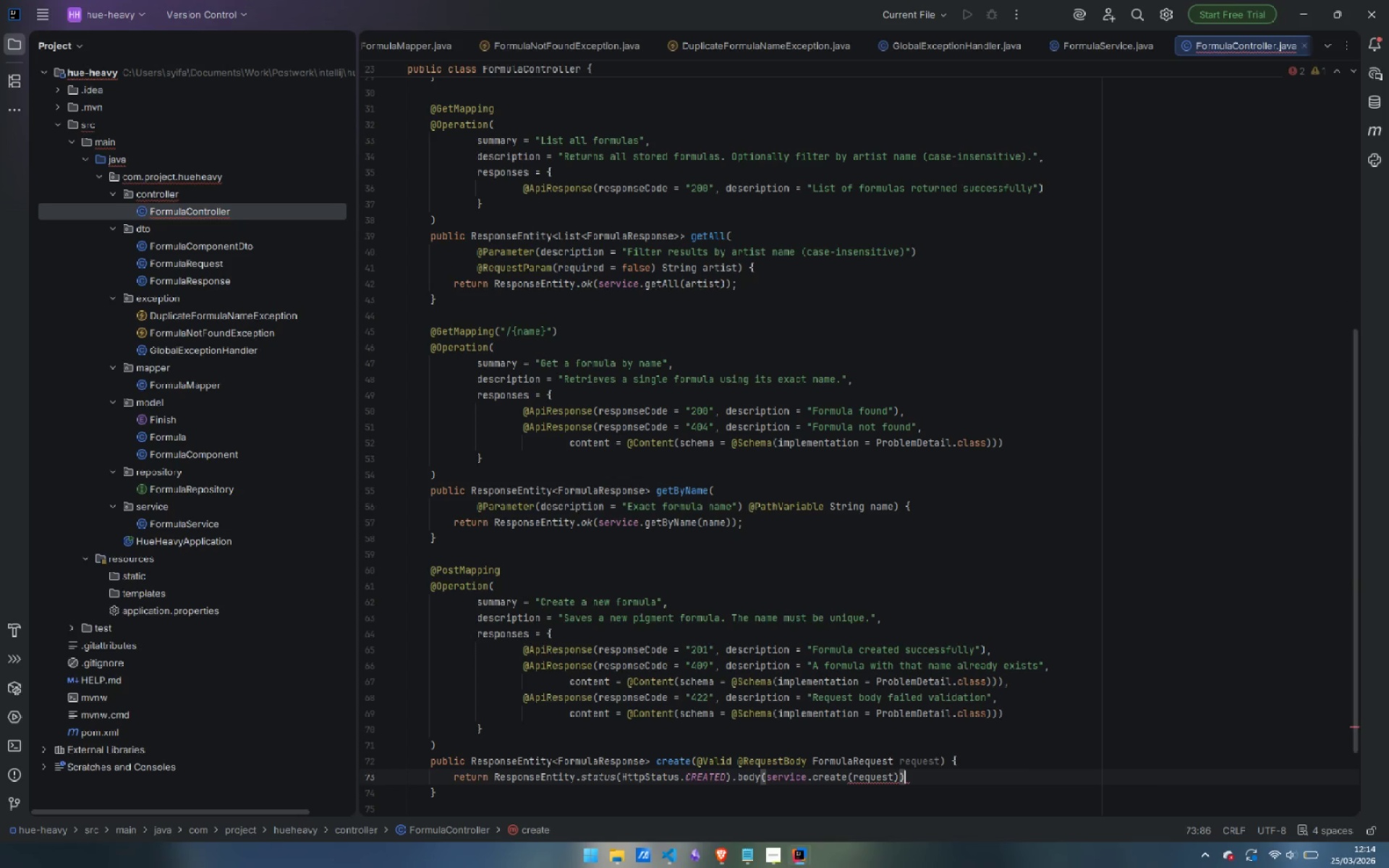 
key(ArrowRight)
 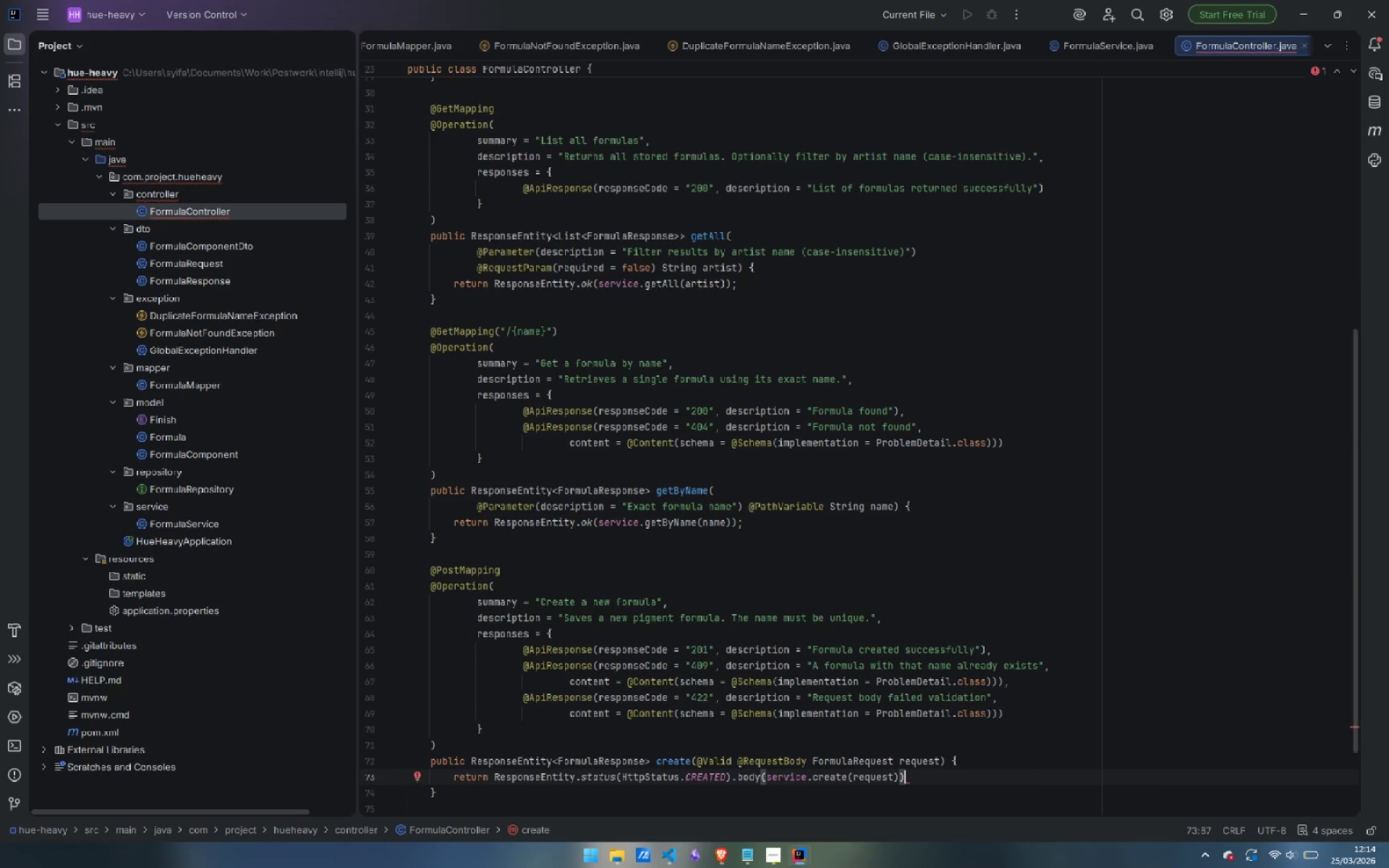 
key(Semicolon)
 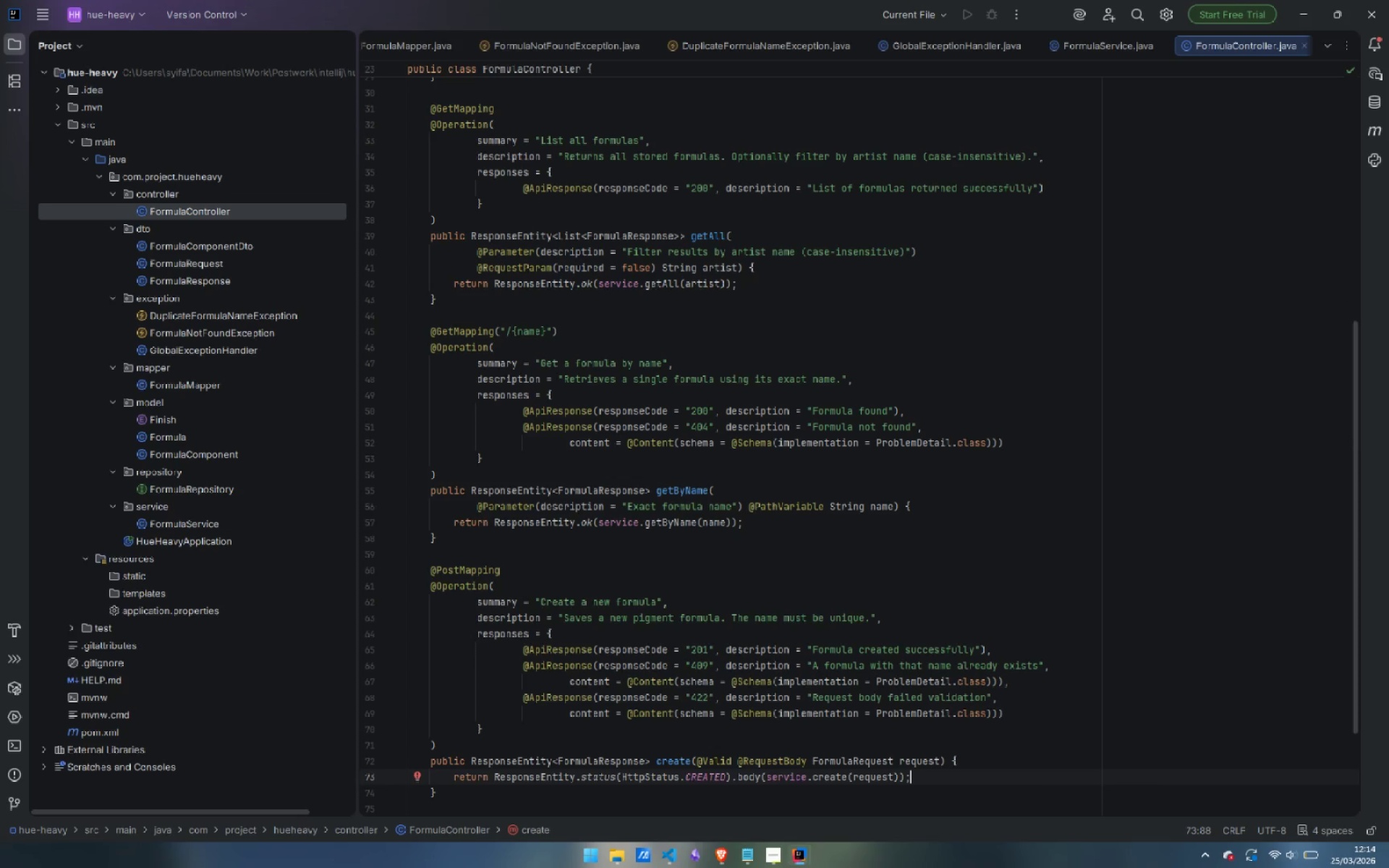 
key(ArrowDown)
 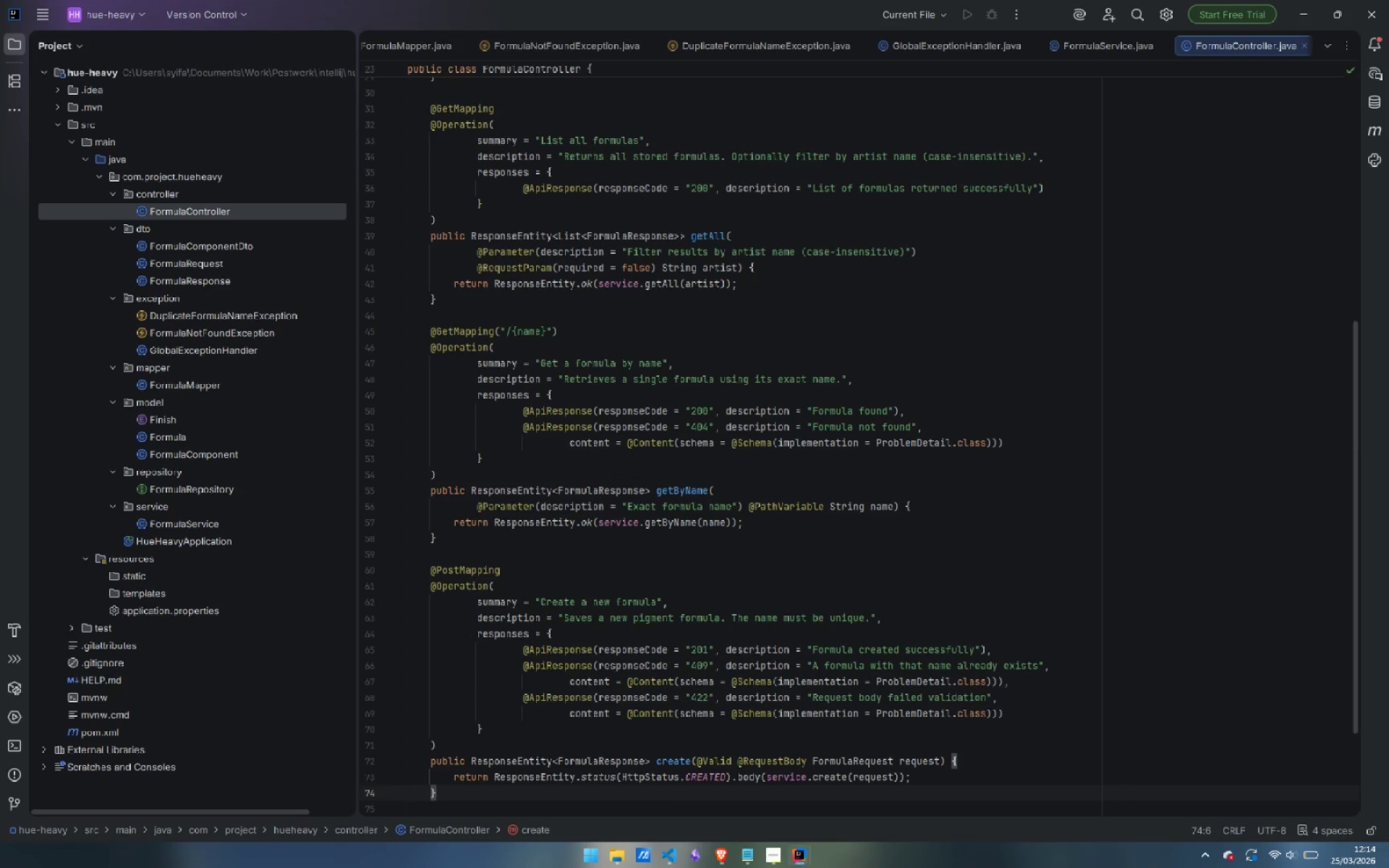 
key(Enter)
 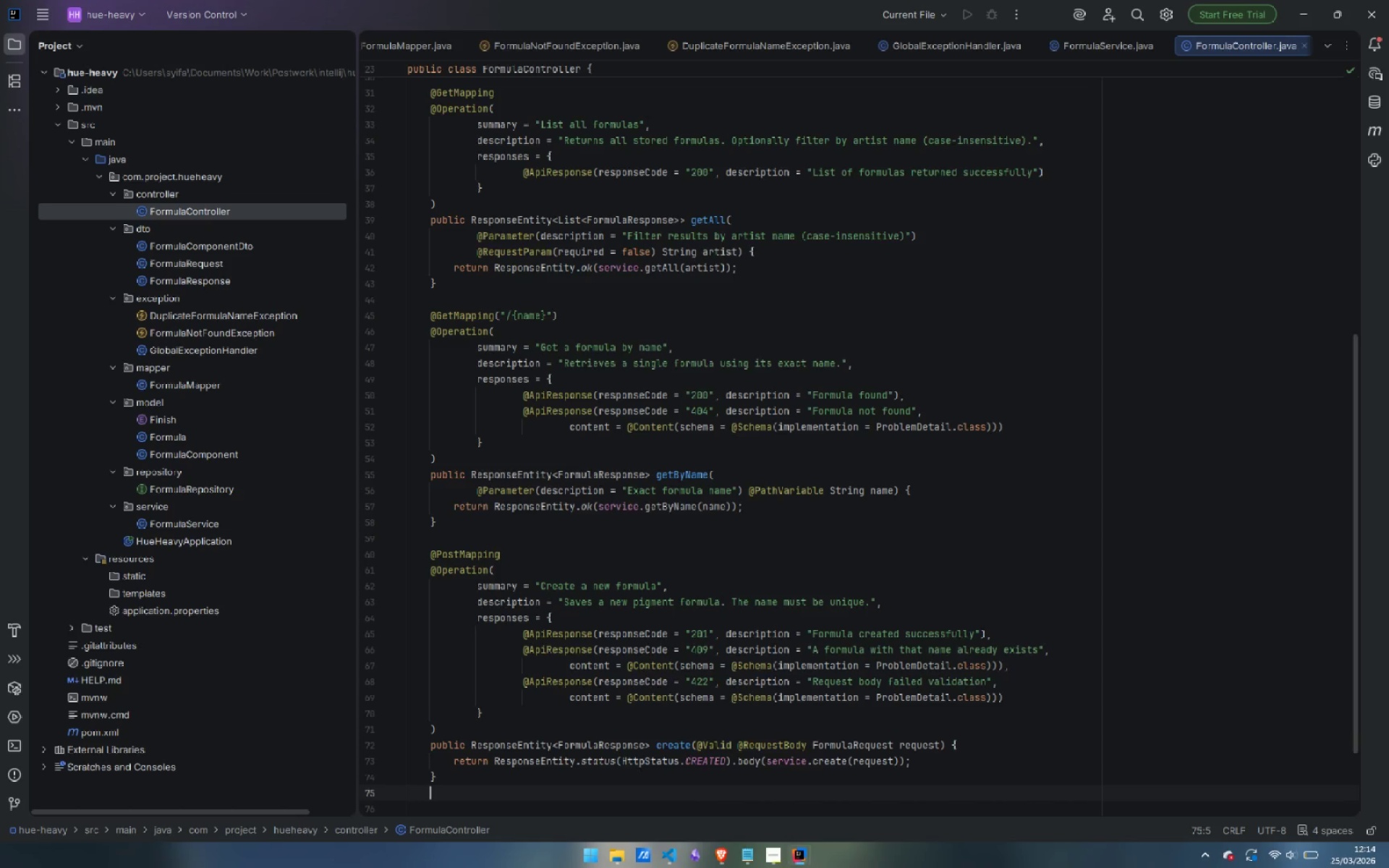 
key(Enter)
 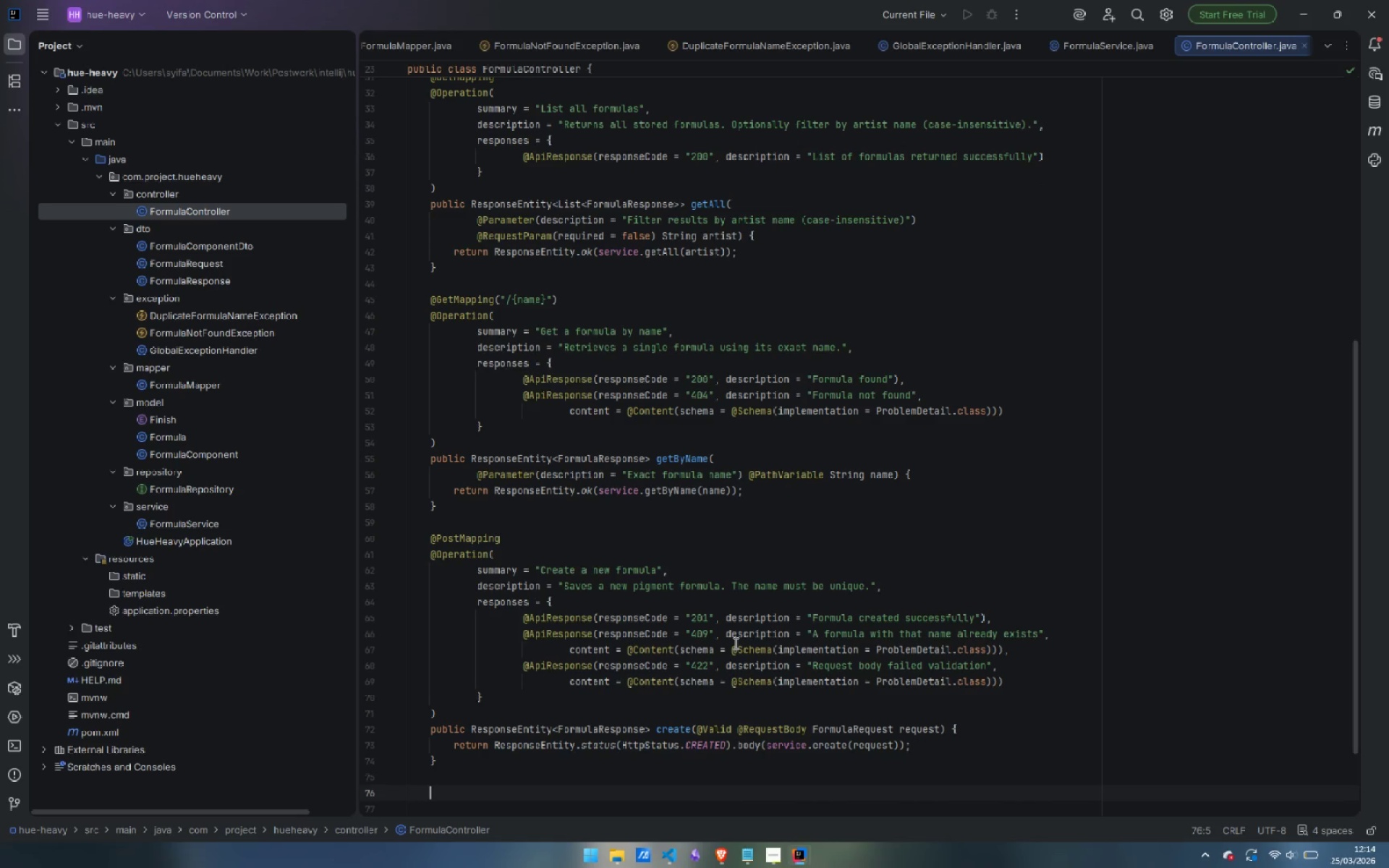 
scroll: coordinate [734, 643], scroll_direction: down, amount: 6.0
 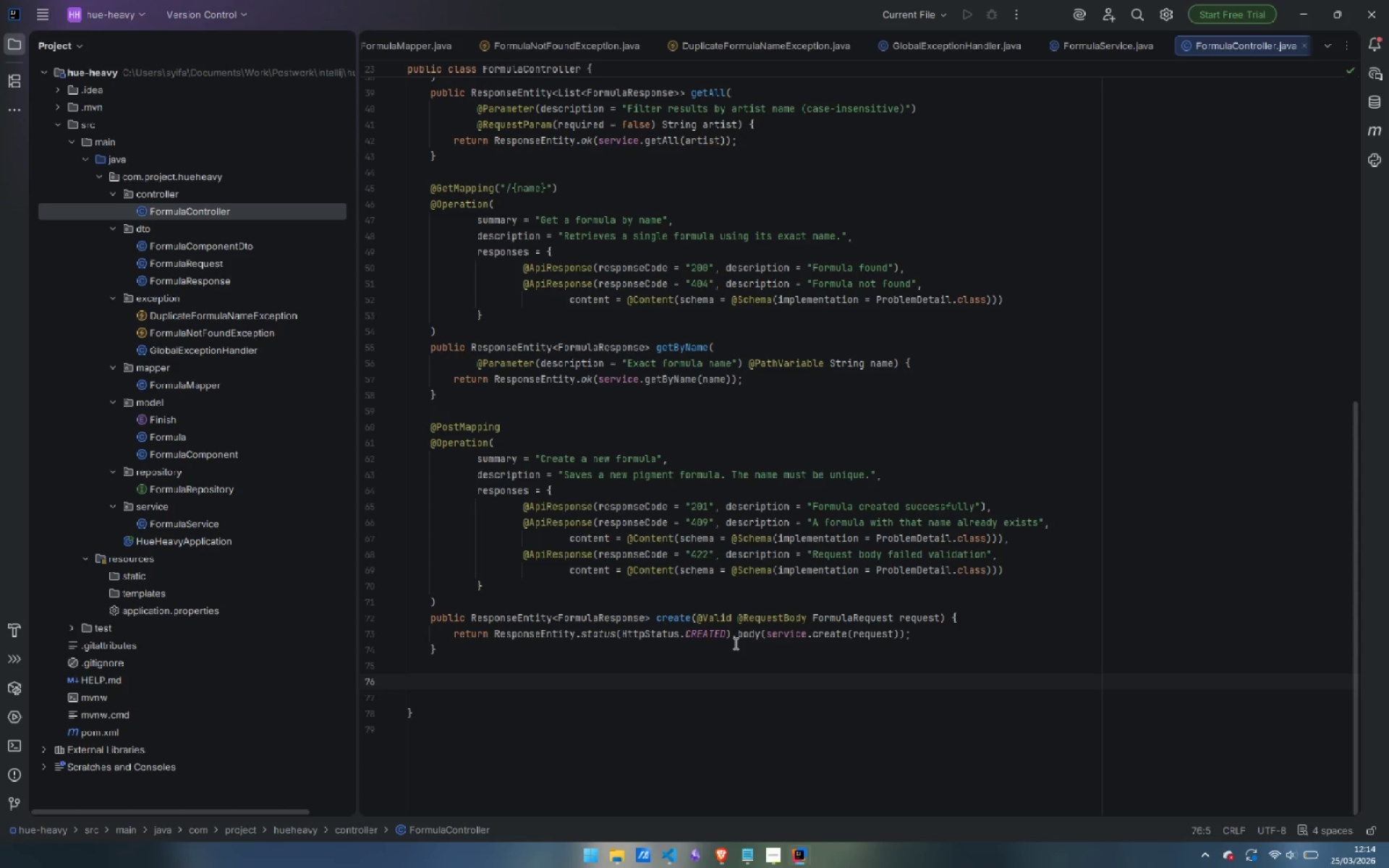 
wait(12.61)
 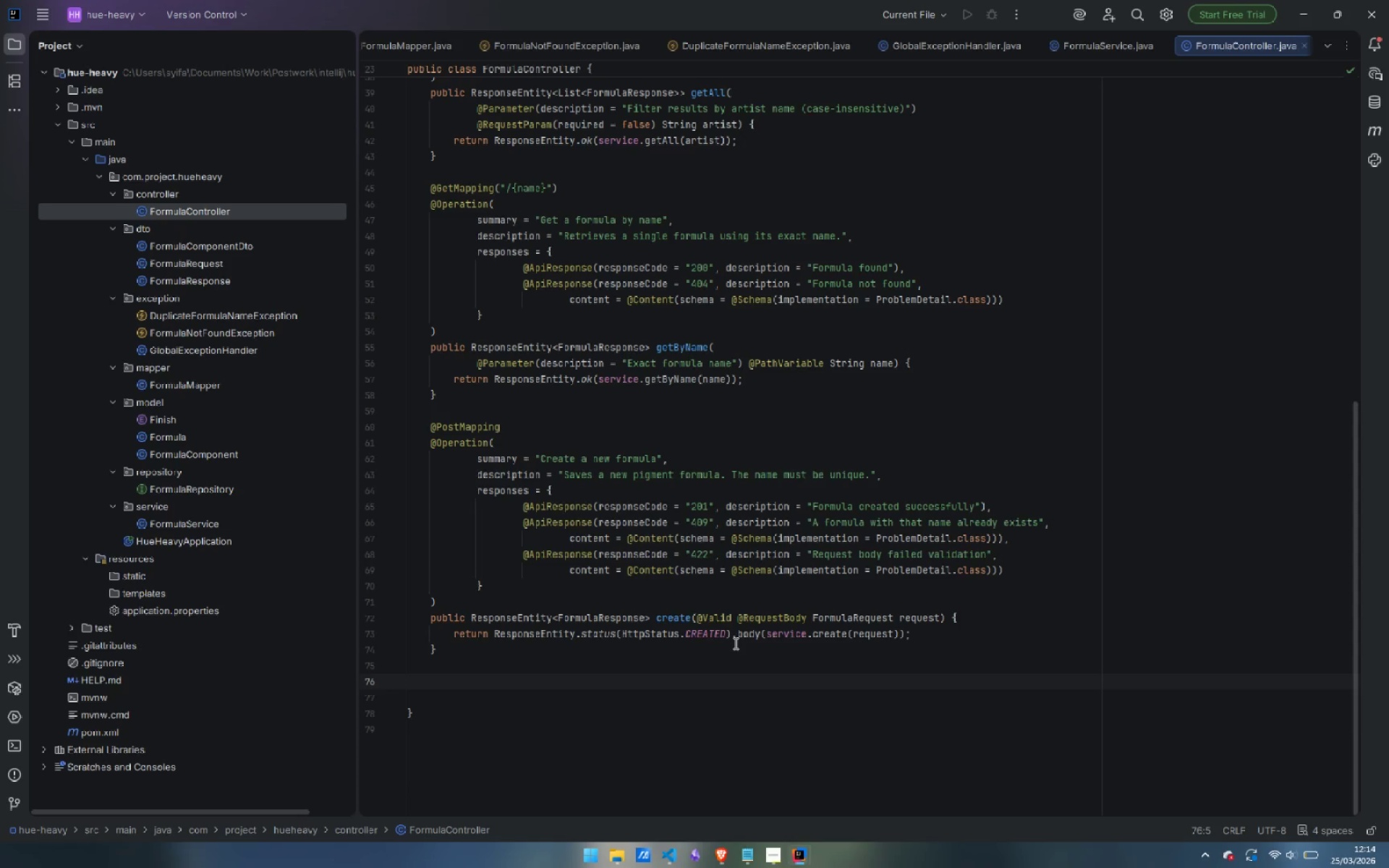 
type(@PutMapping)
 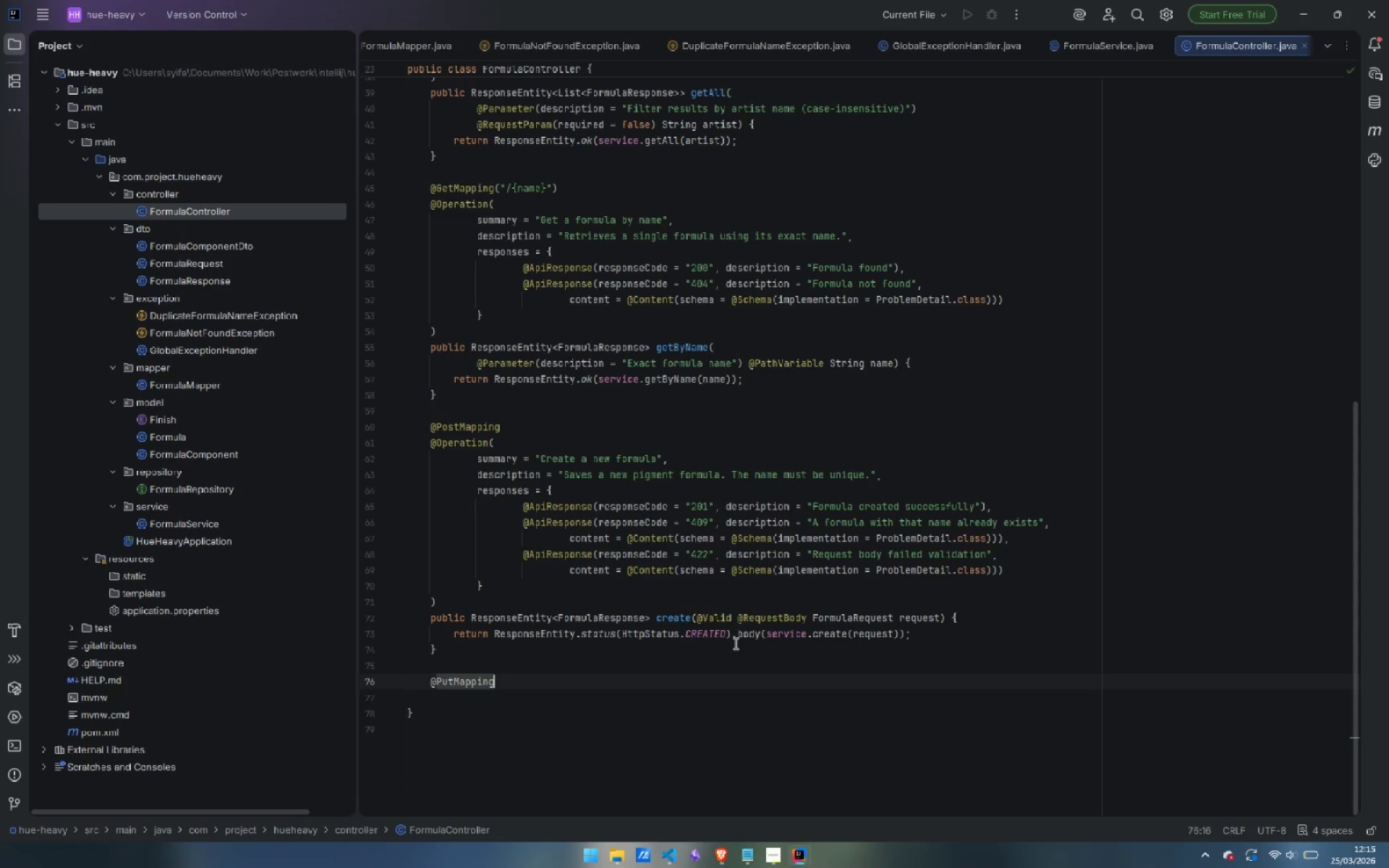 
key(Enter)
 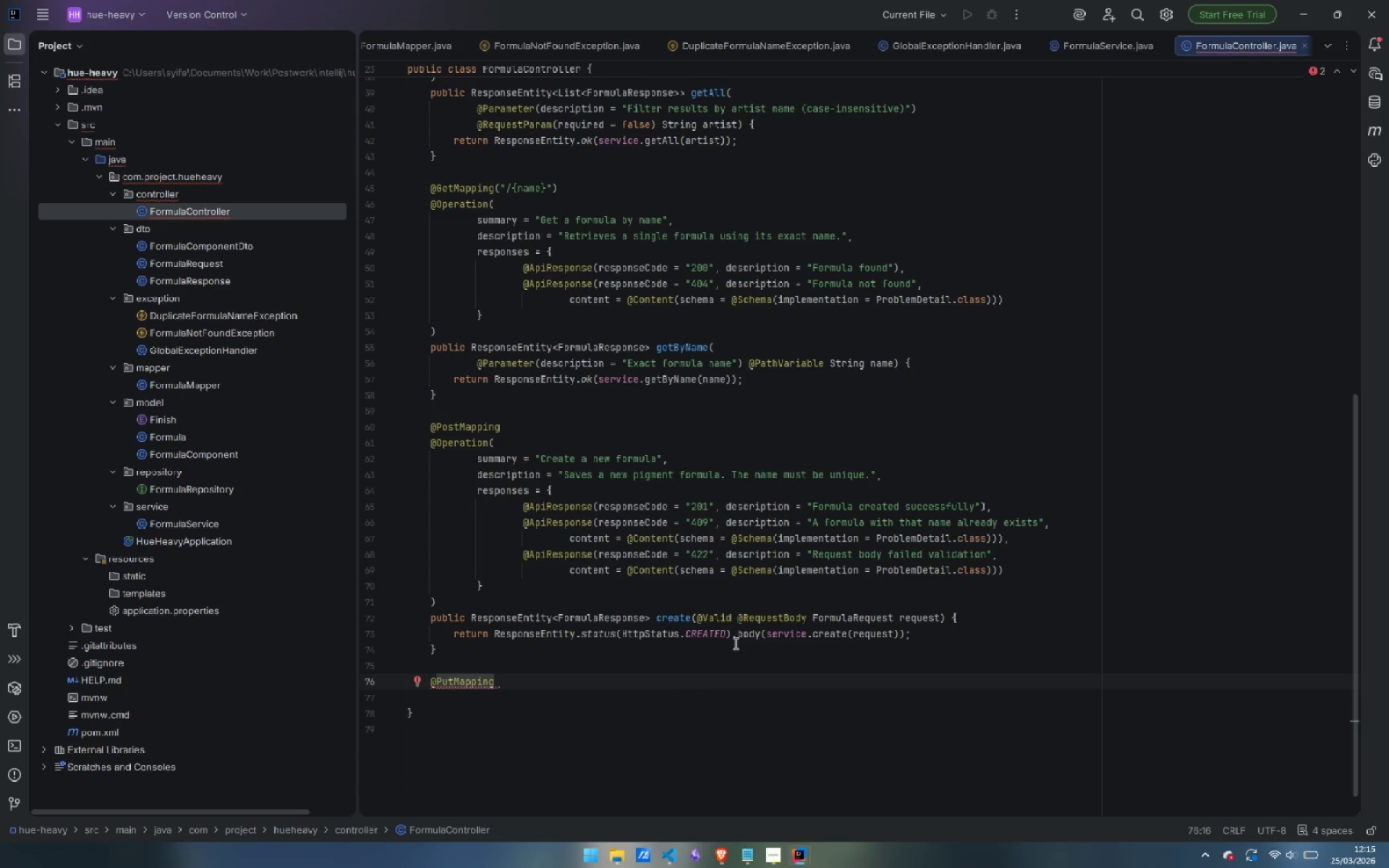 
key(Shift+9)
 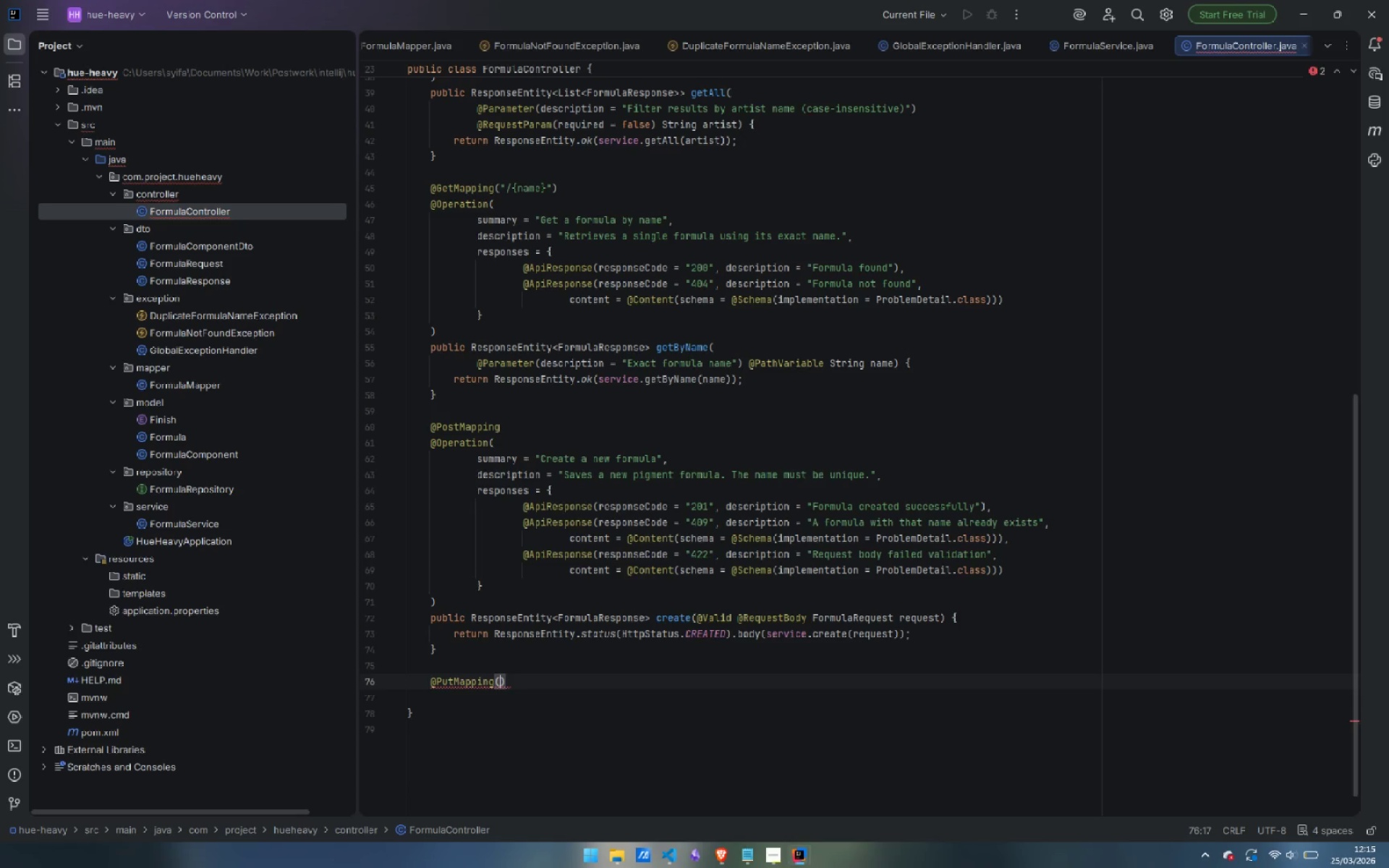 
key(Shift+Quote)
 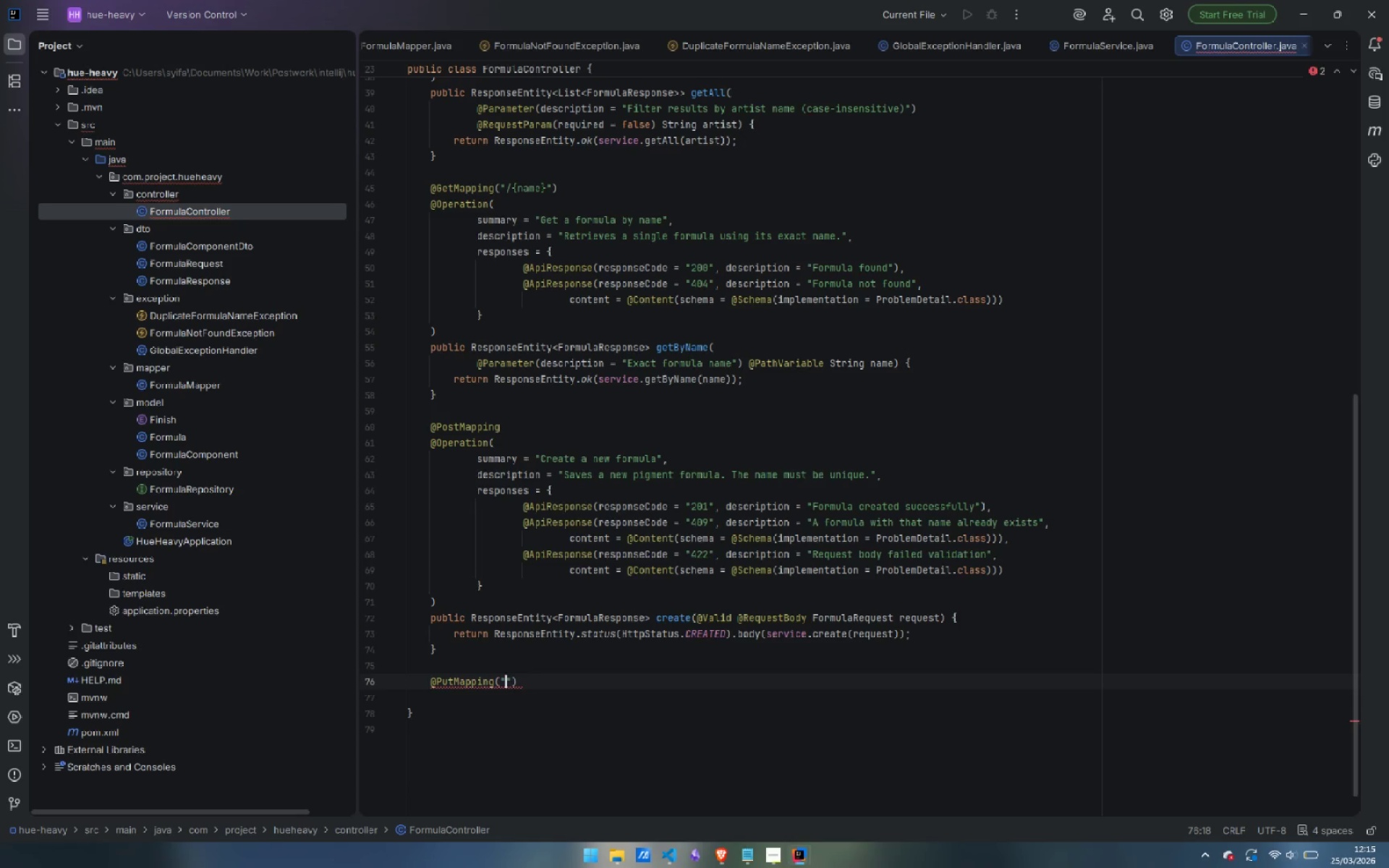 
key(Slash)
 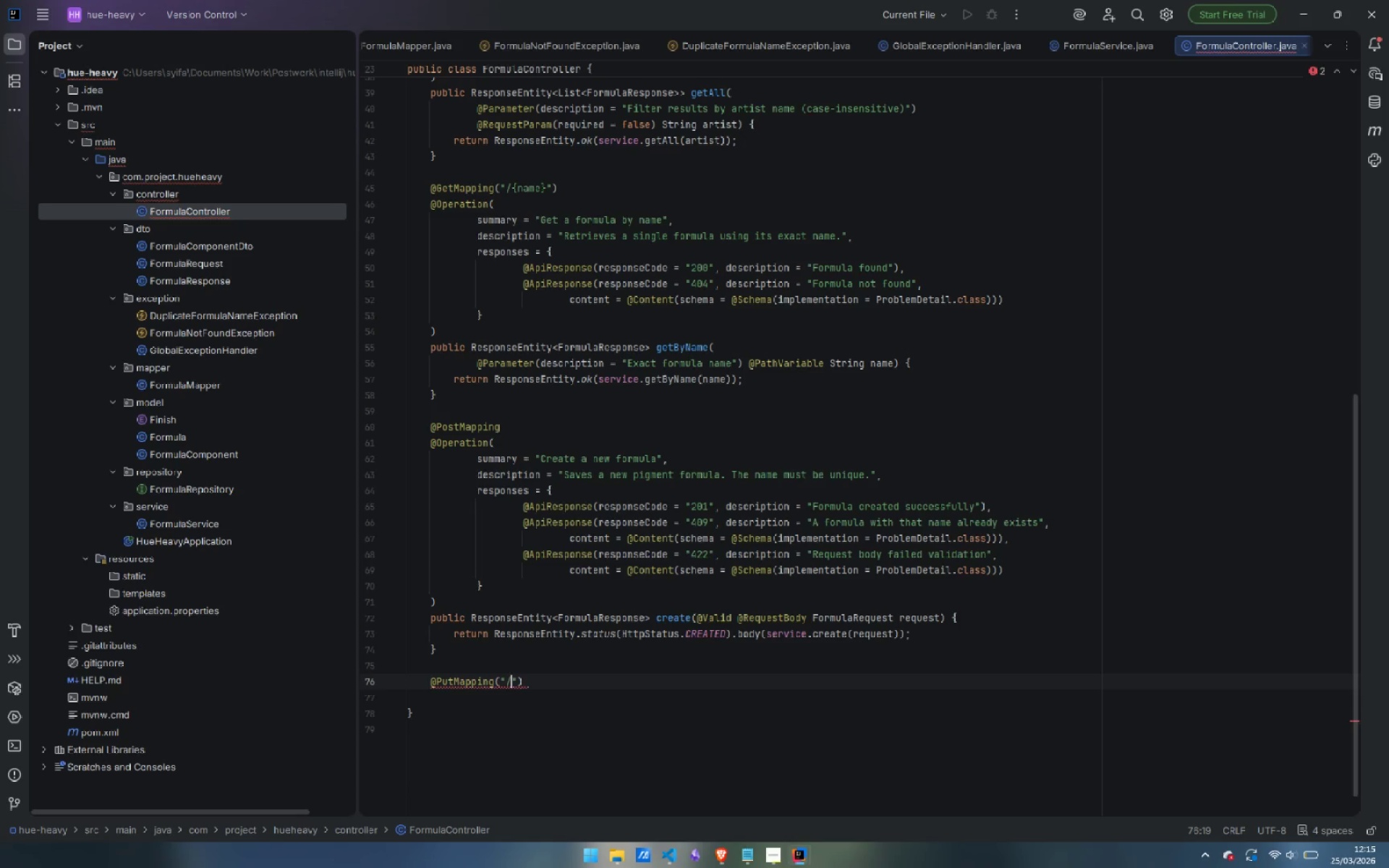 
key(Shift+BracketLeft)
 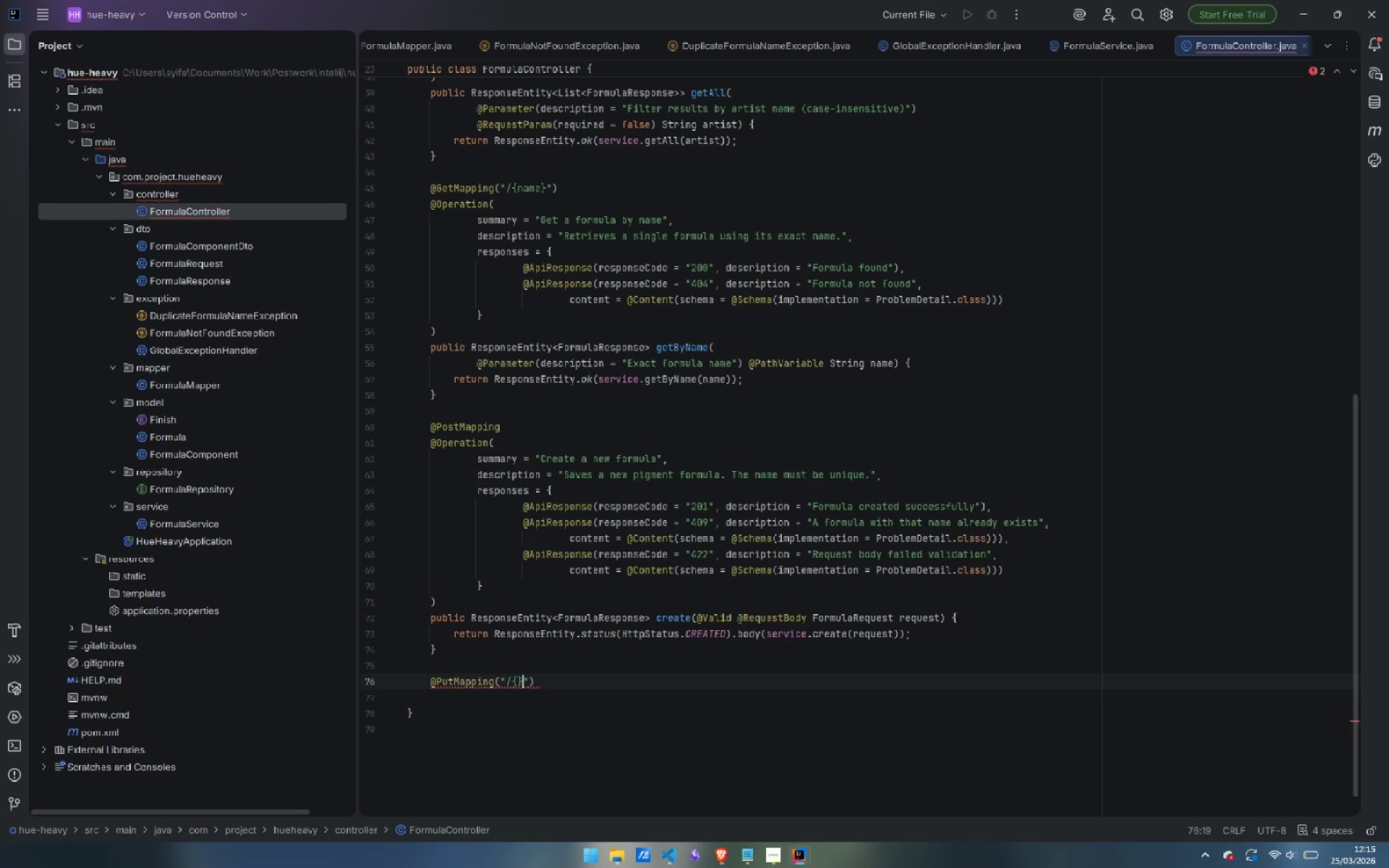 
key(Shift+BracketRight)
 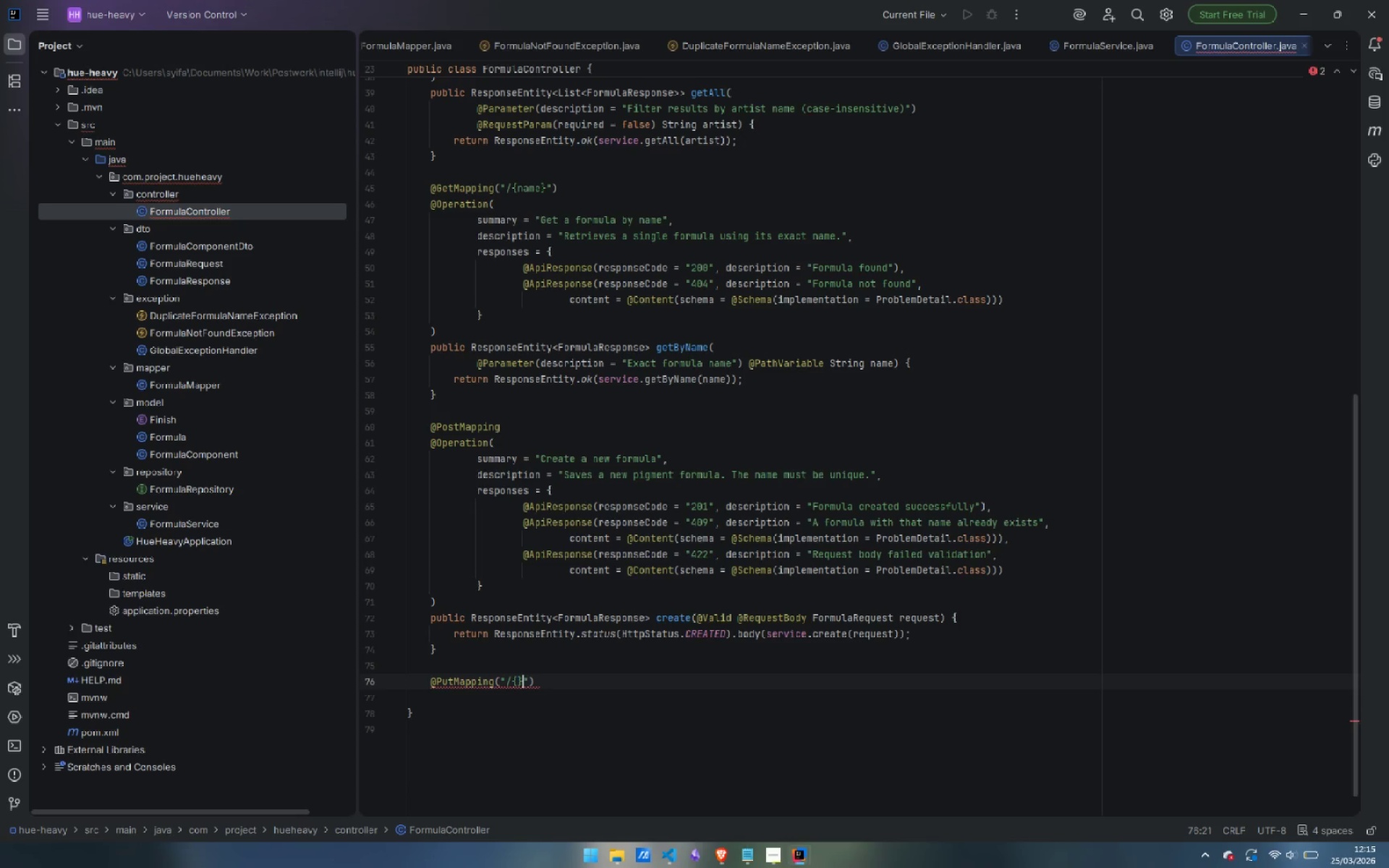 
key(ArrowLeft)
 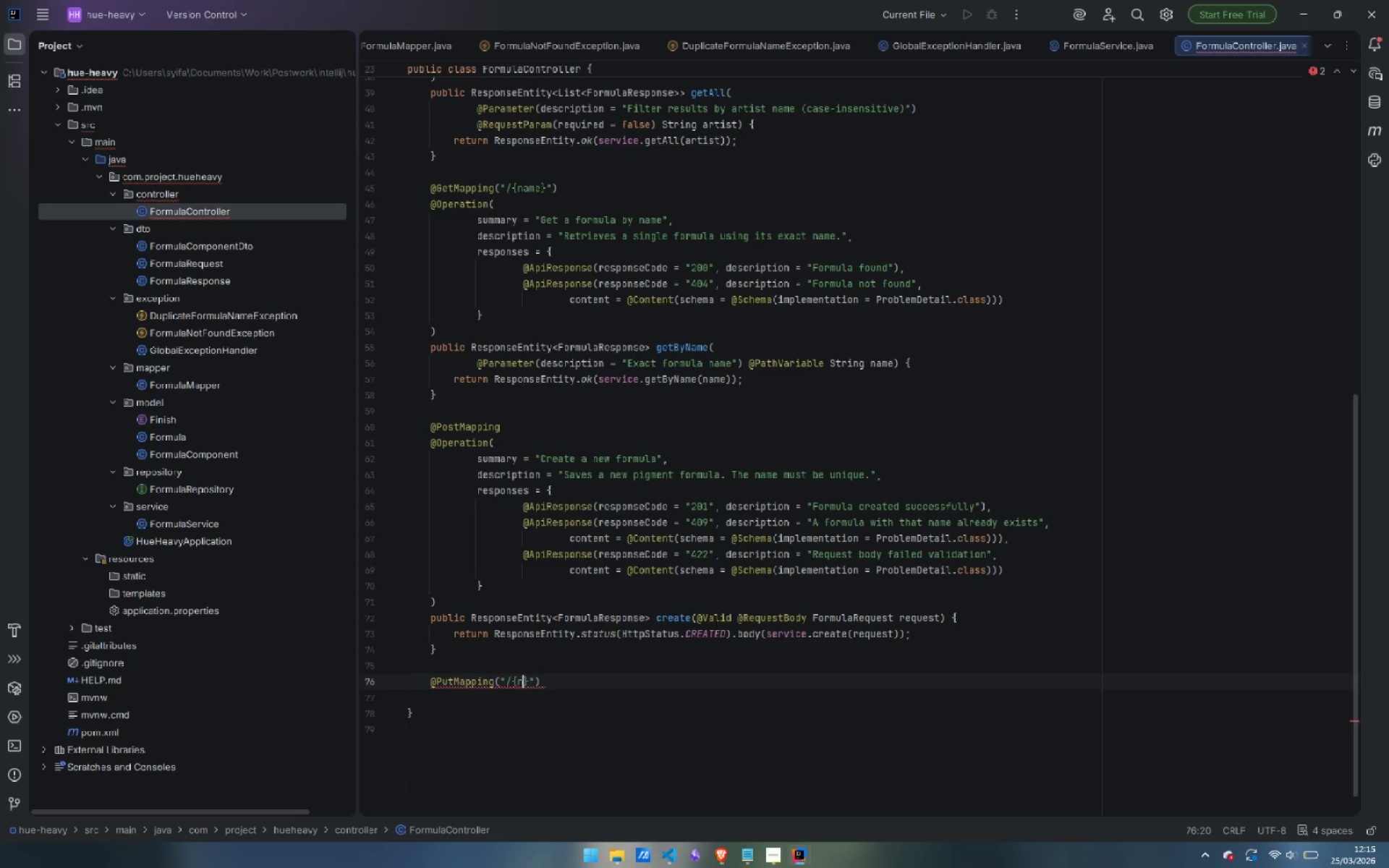 
type(name)
 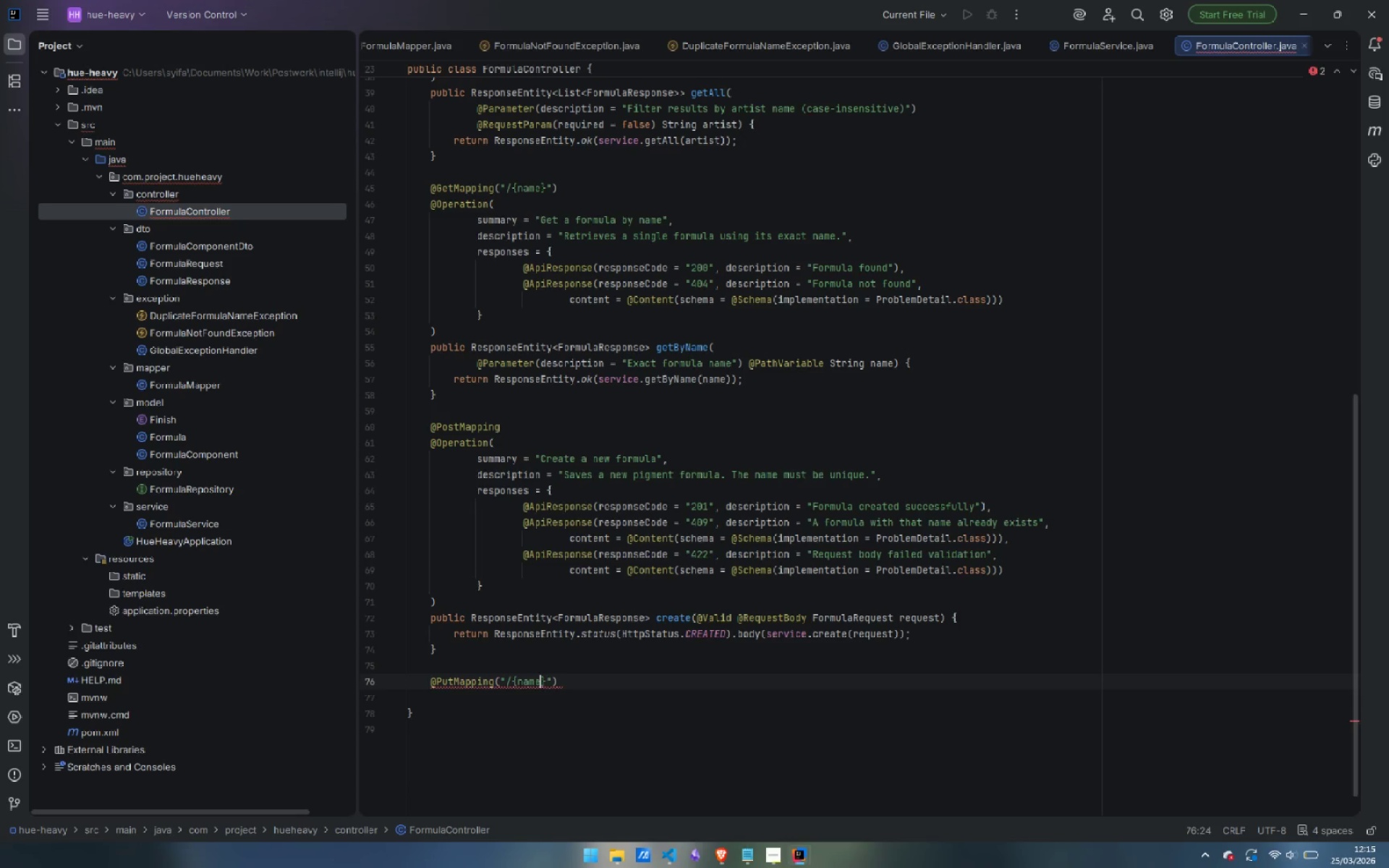 
key(ArrowRight)
 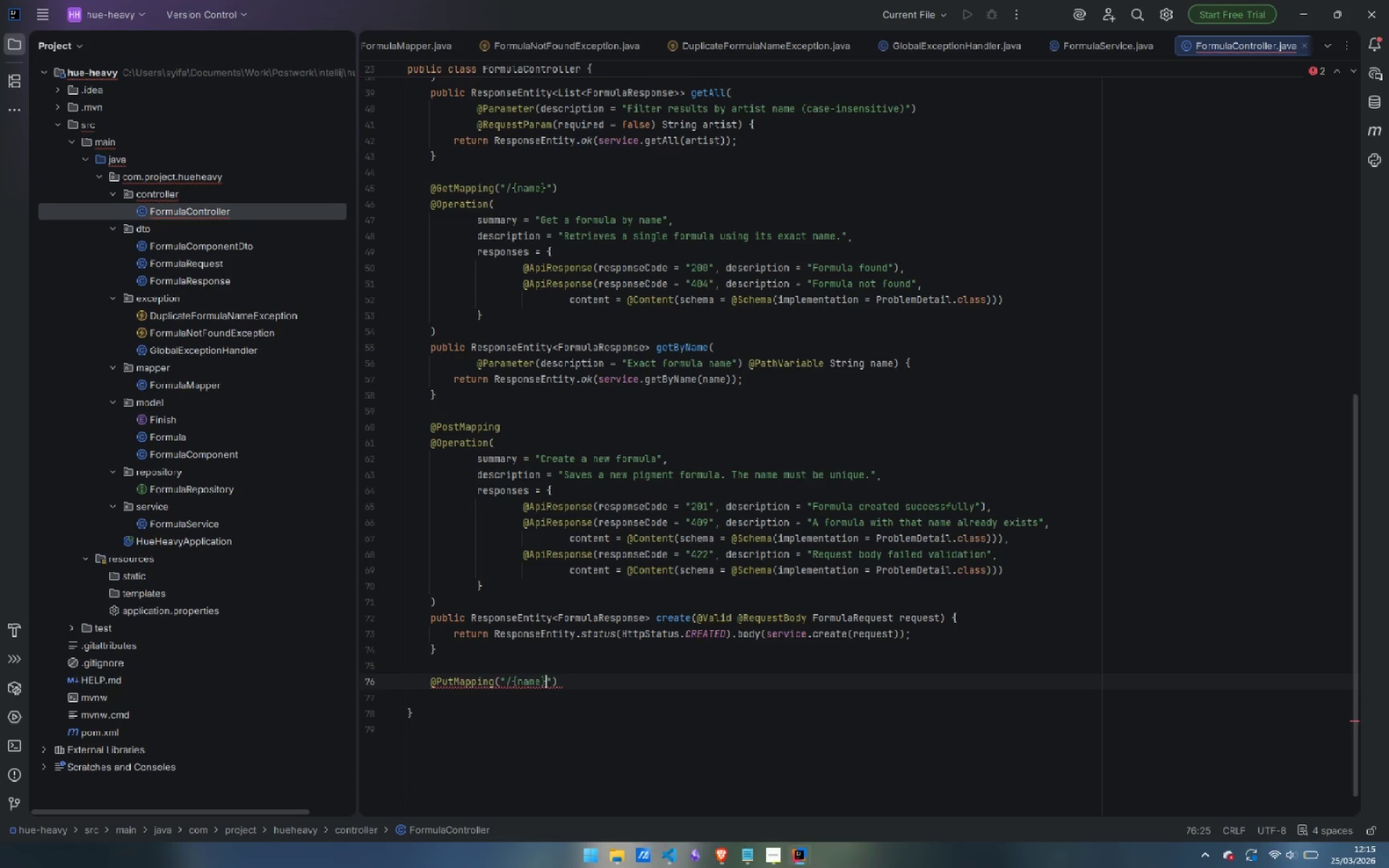 
key(ArrowRight)
 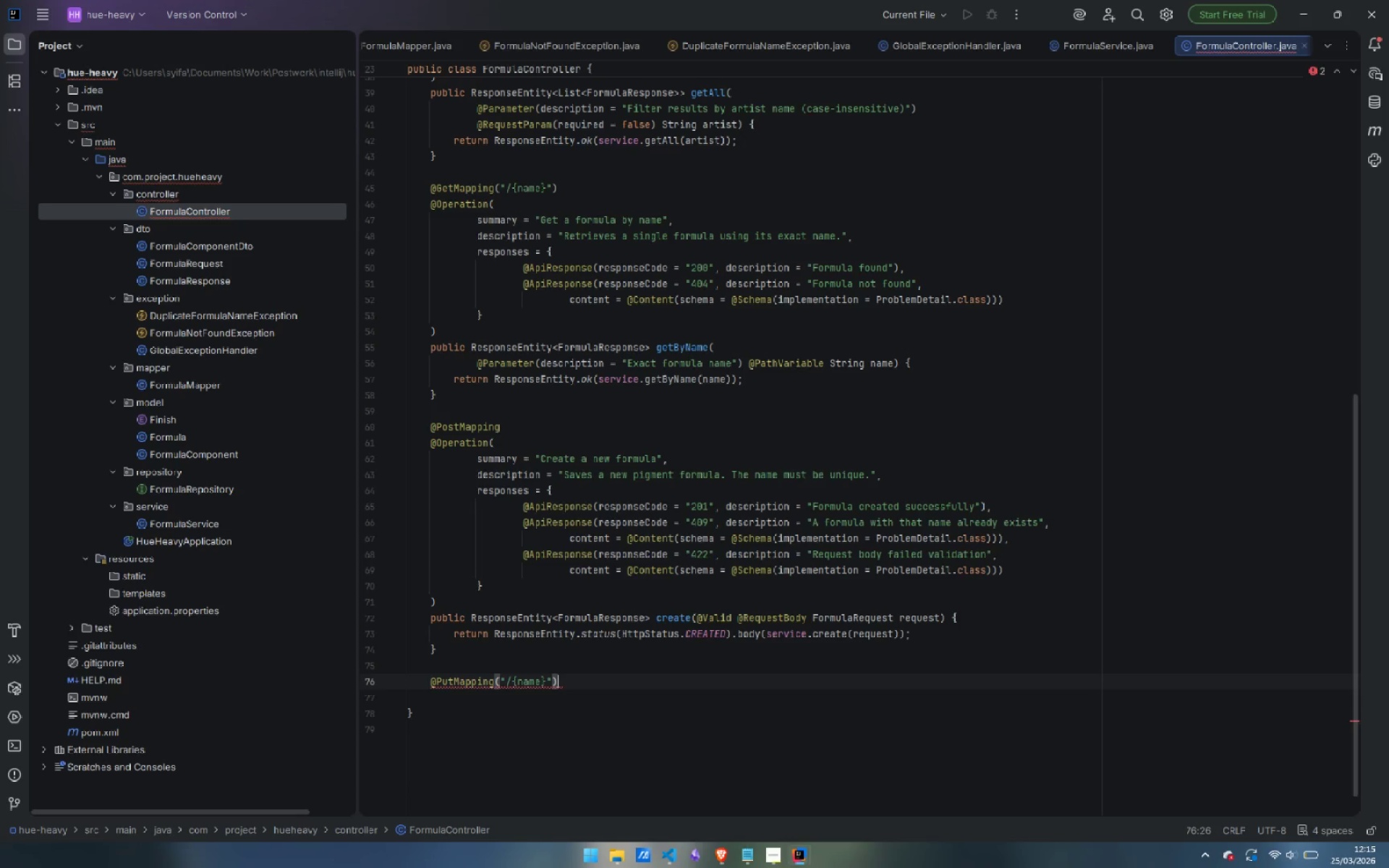 
key(ArrowRight)
 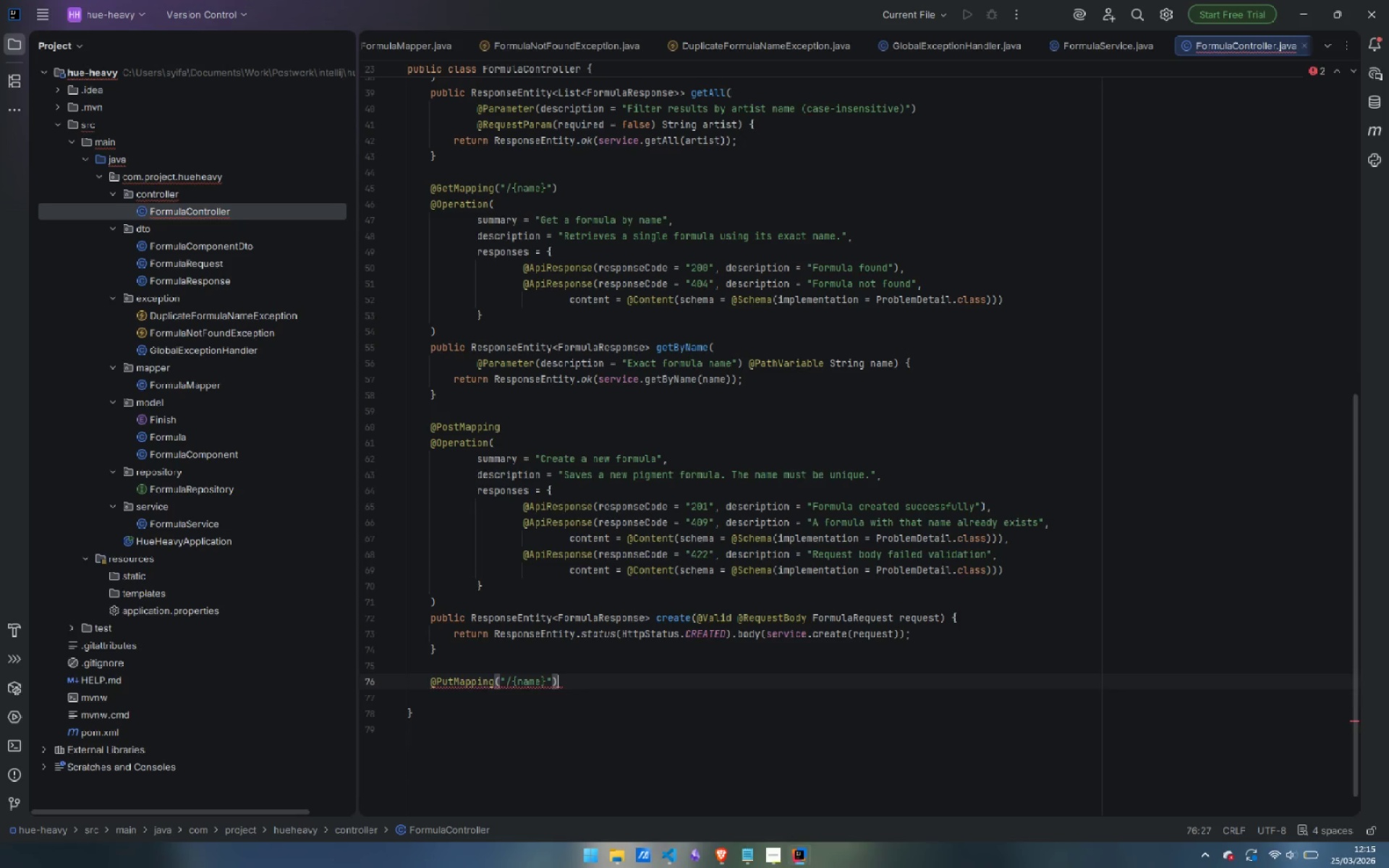 
key(Enter)
 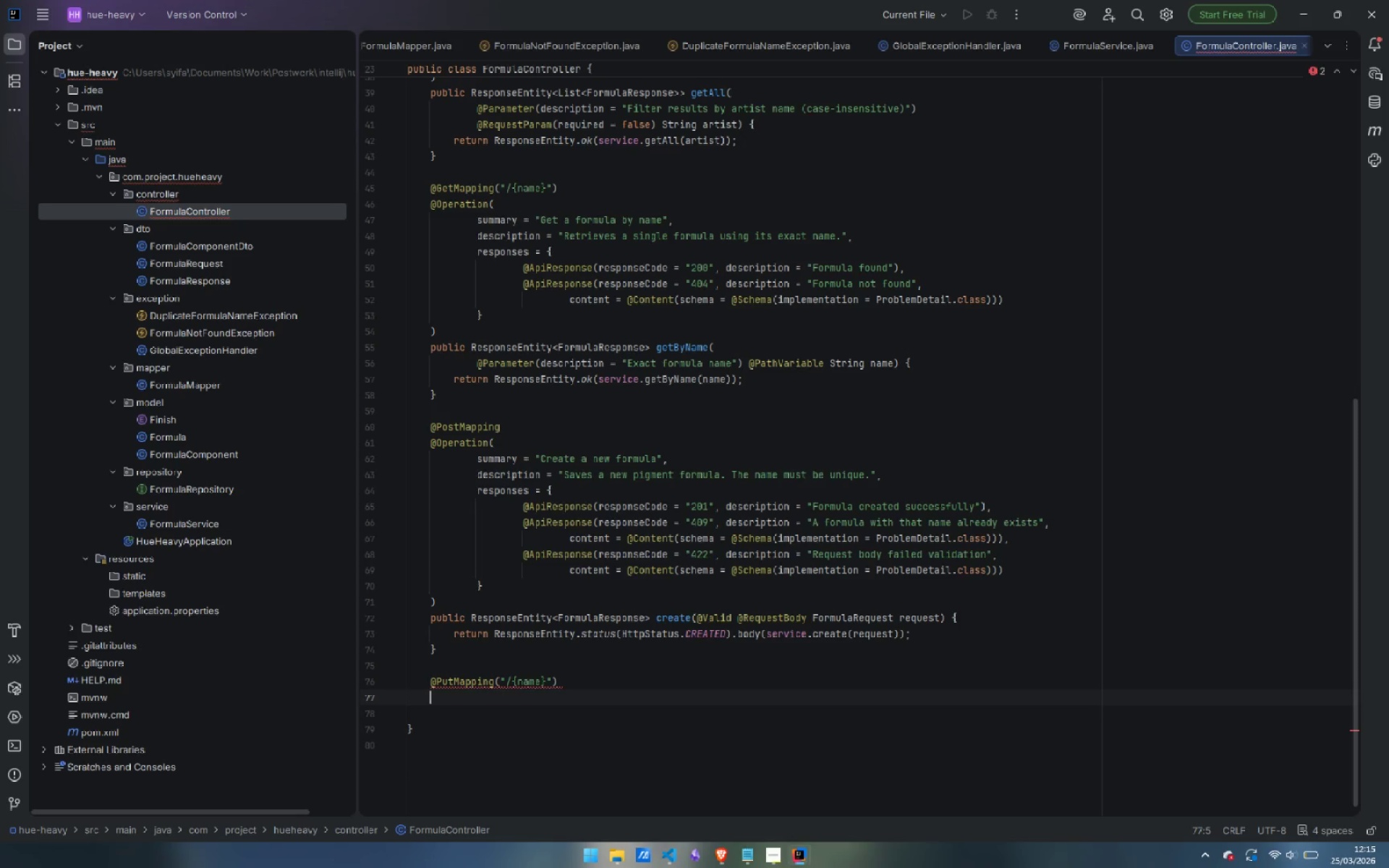 
type(@Operation)
 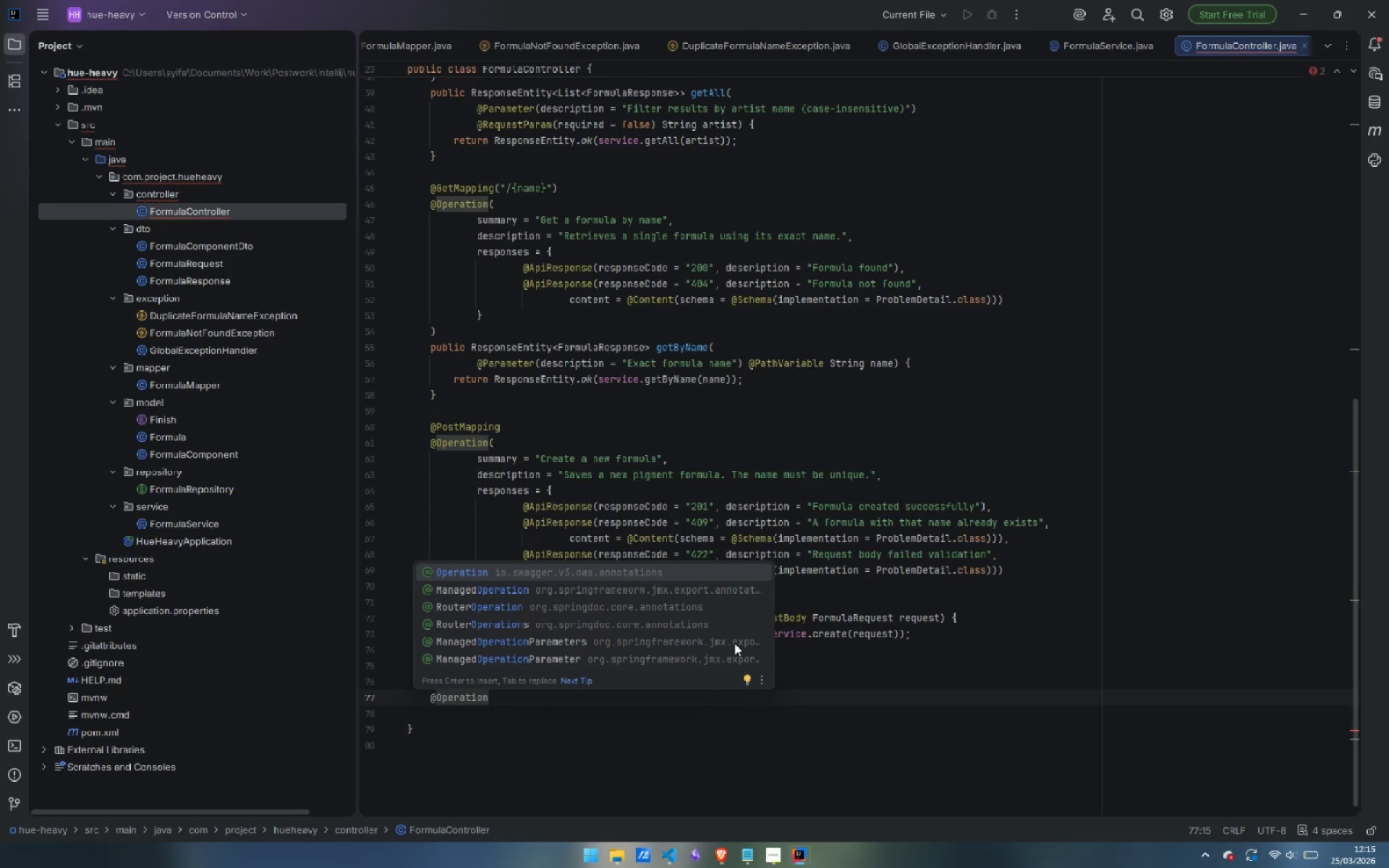 
key(Enter)
 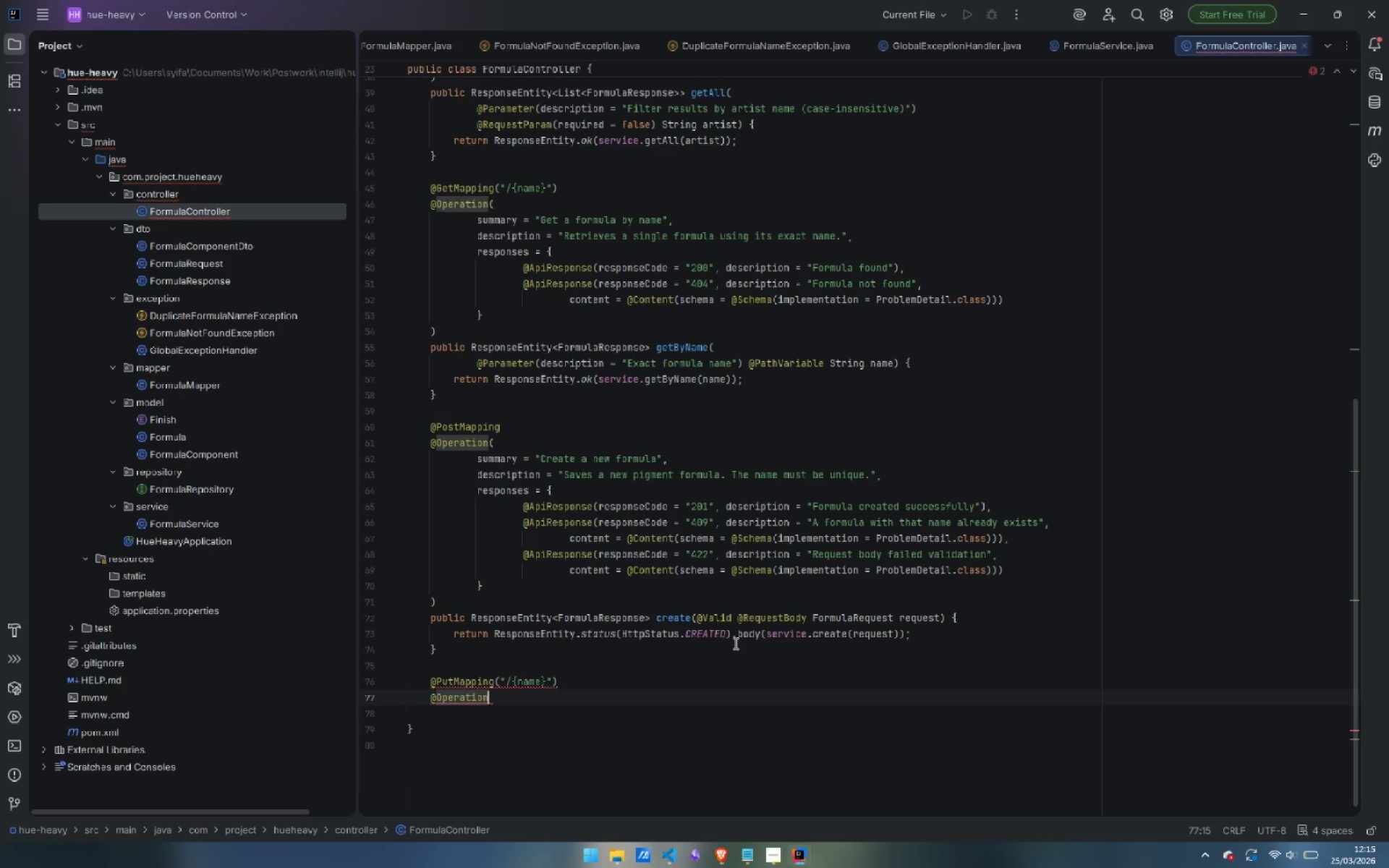 
key(Shift+9)
 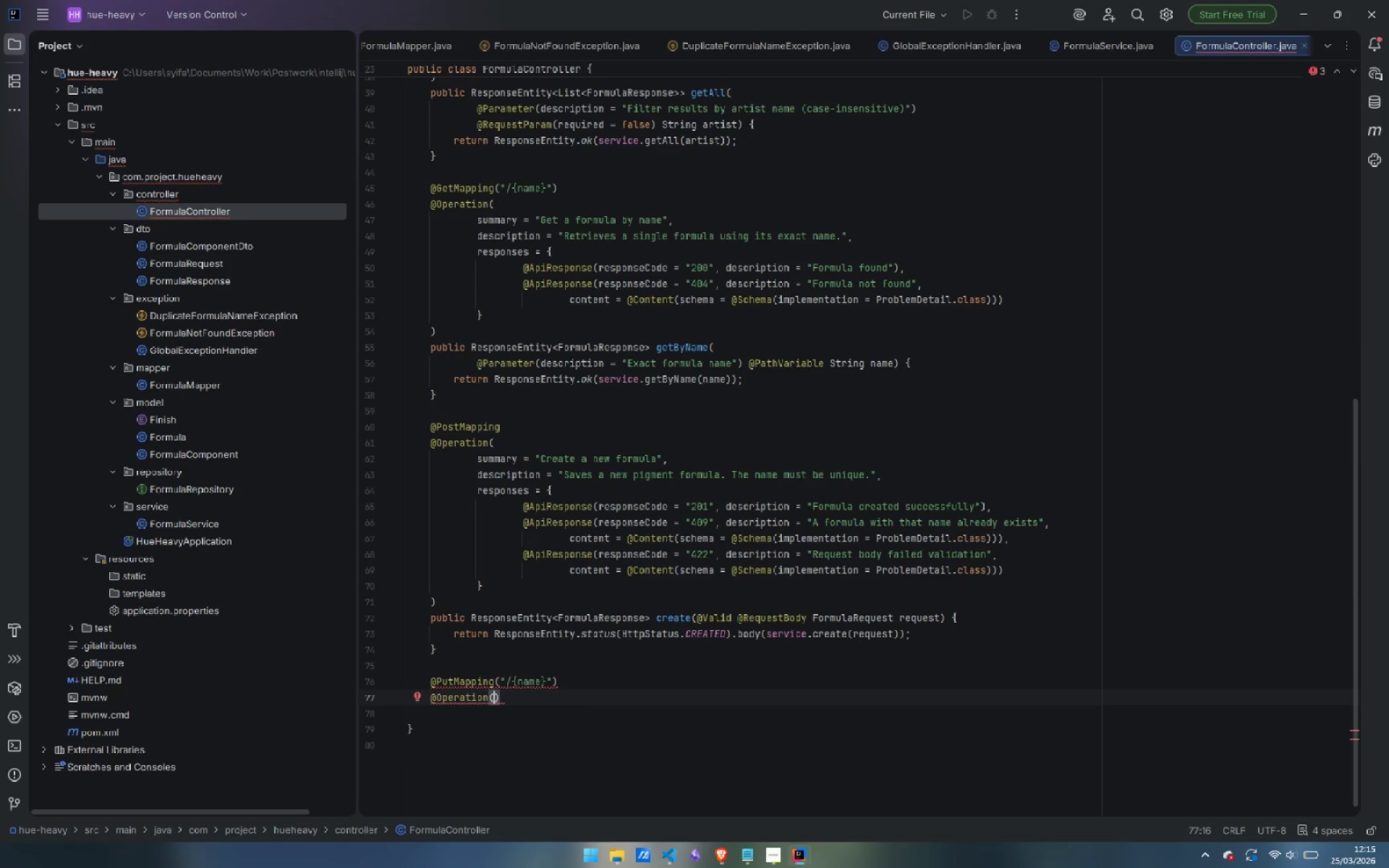 
key(Enter)
 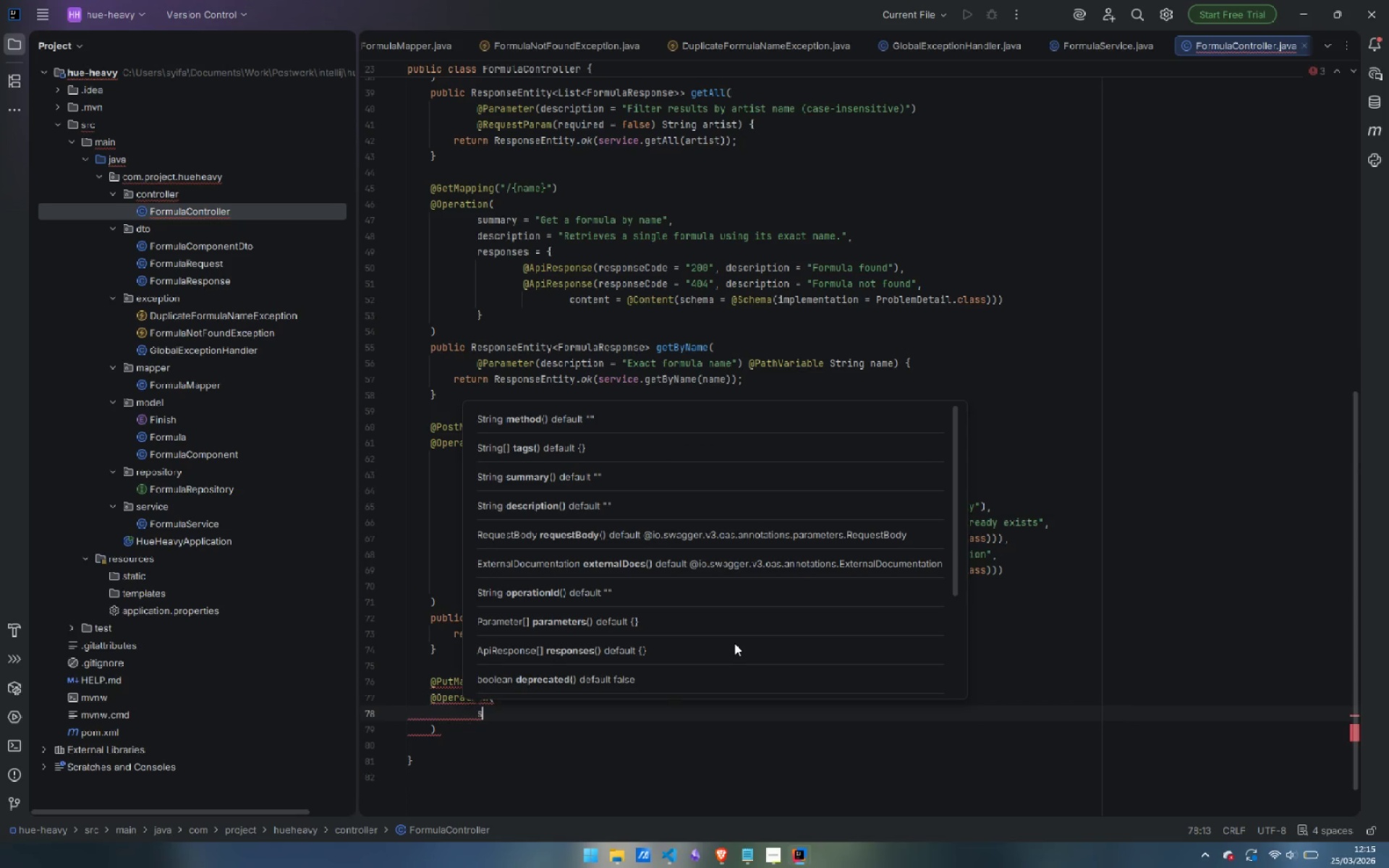 
type(summary = "Update a formula by name)
 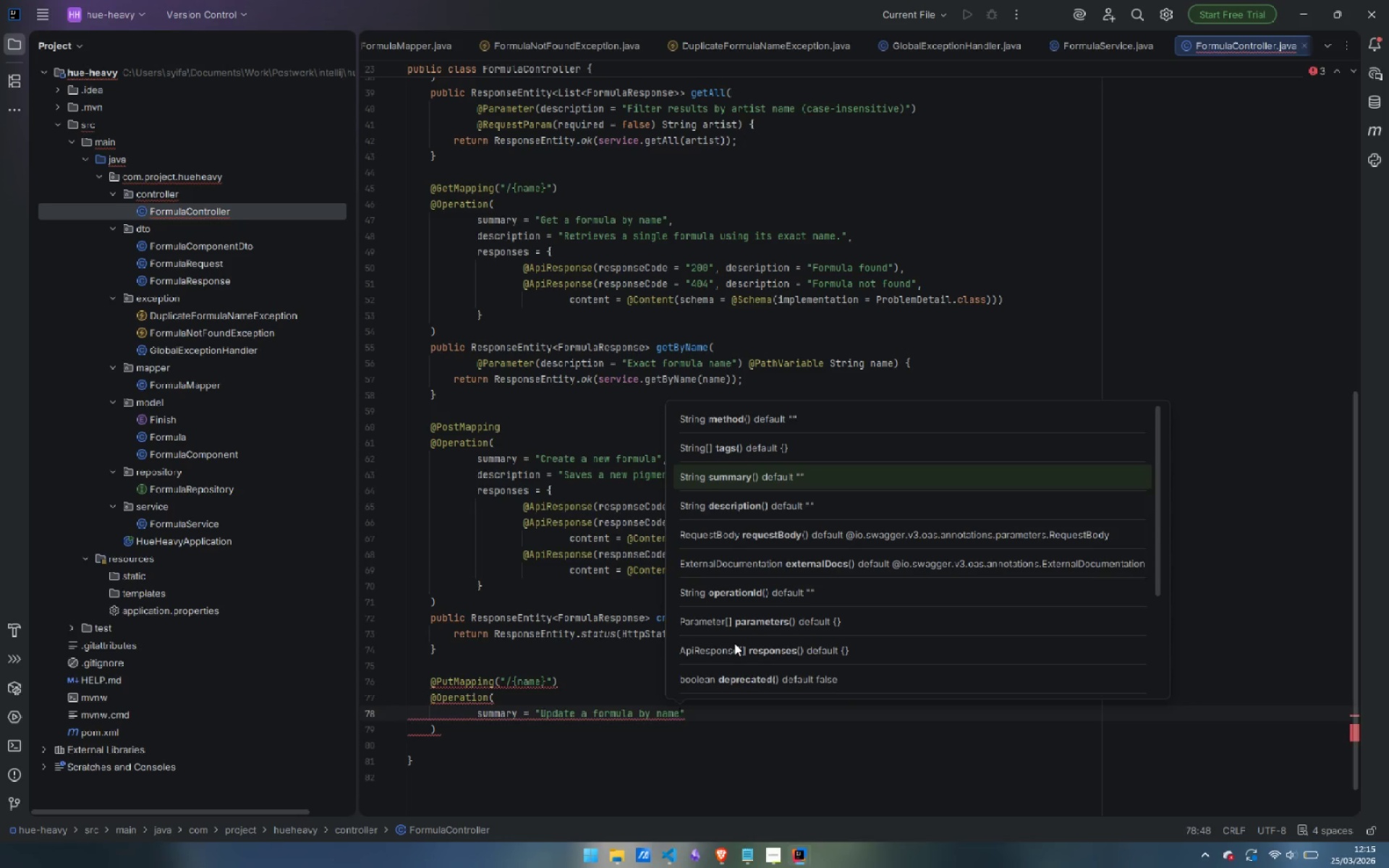 
key(ArrowRight)
 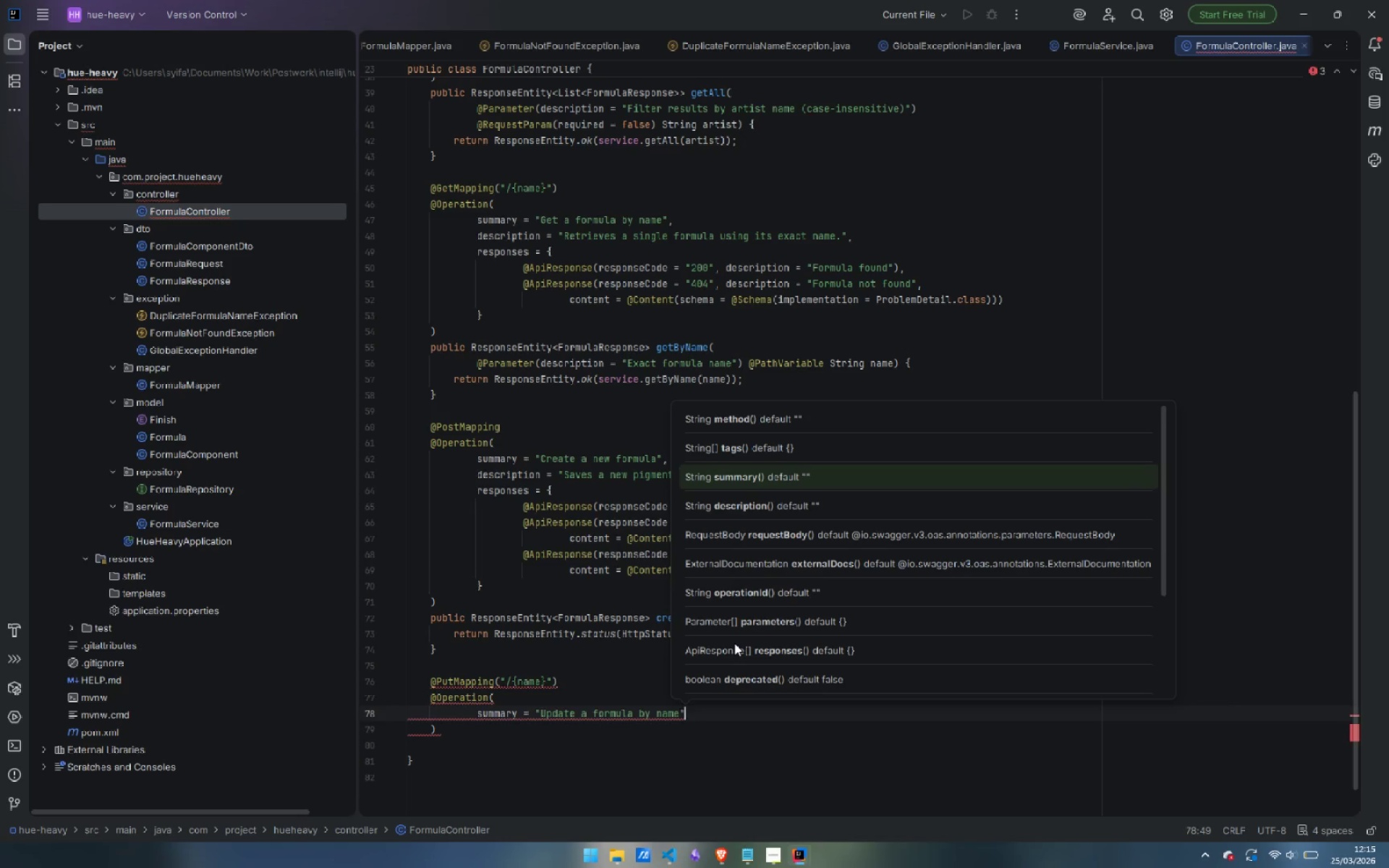 
key(Comma)
 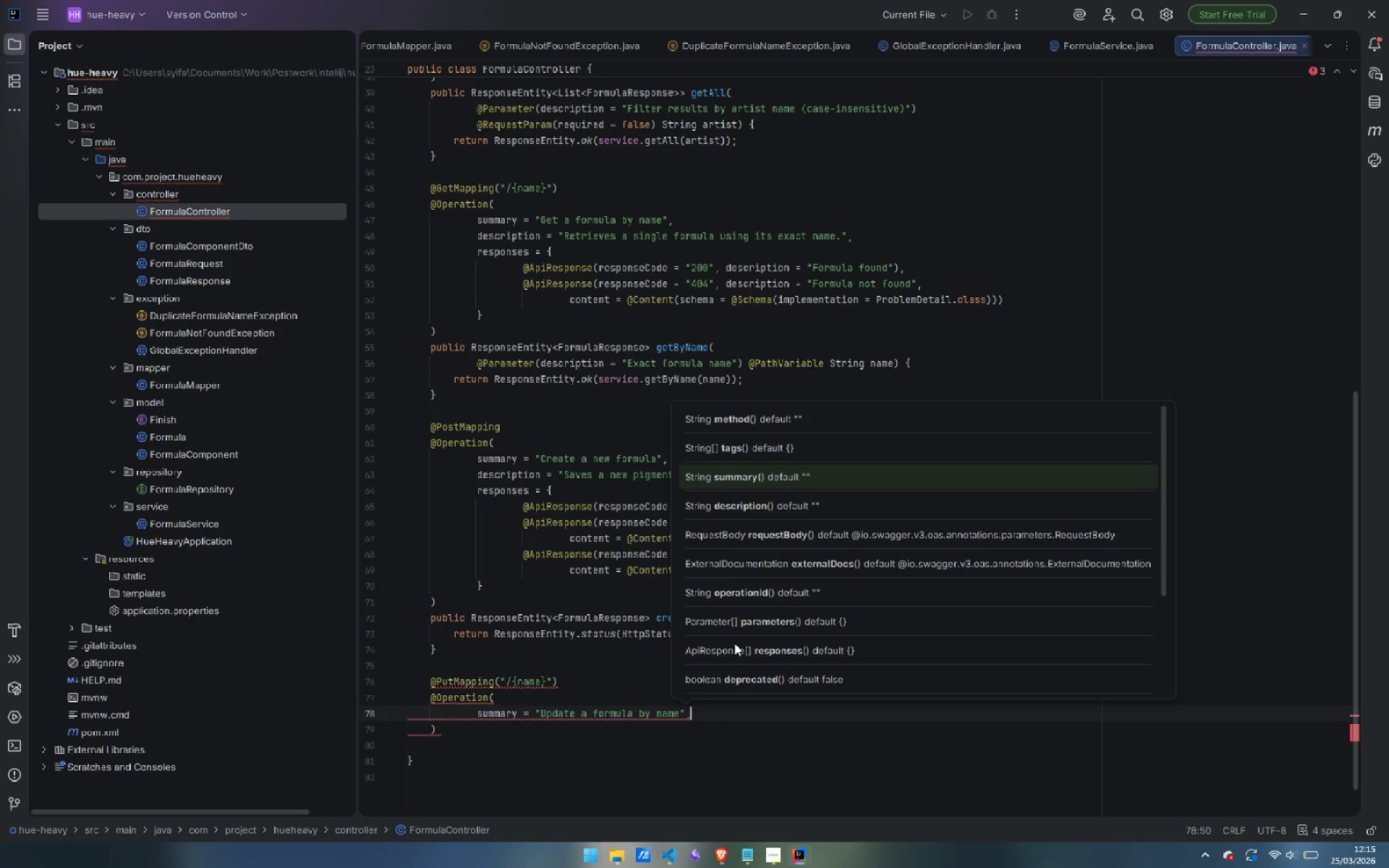 
key(Enter)
 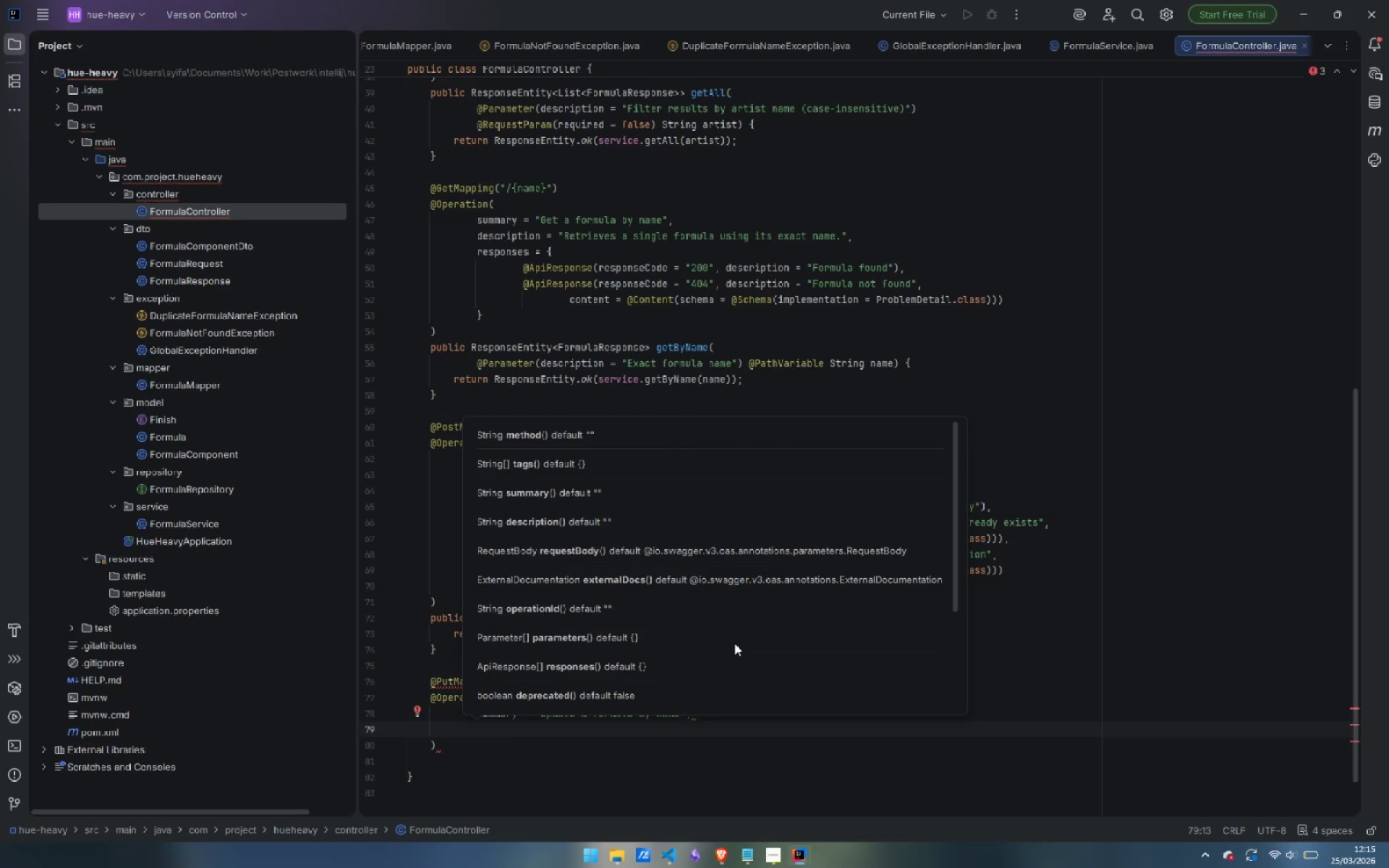 
type(description = "Resp)
key(Backspace)
key(Backspace)
type(place )
key(Backspace)
type(s the full content of a formula identified by its current name)
 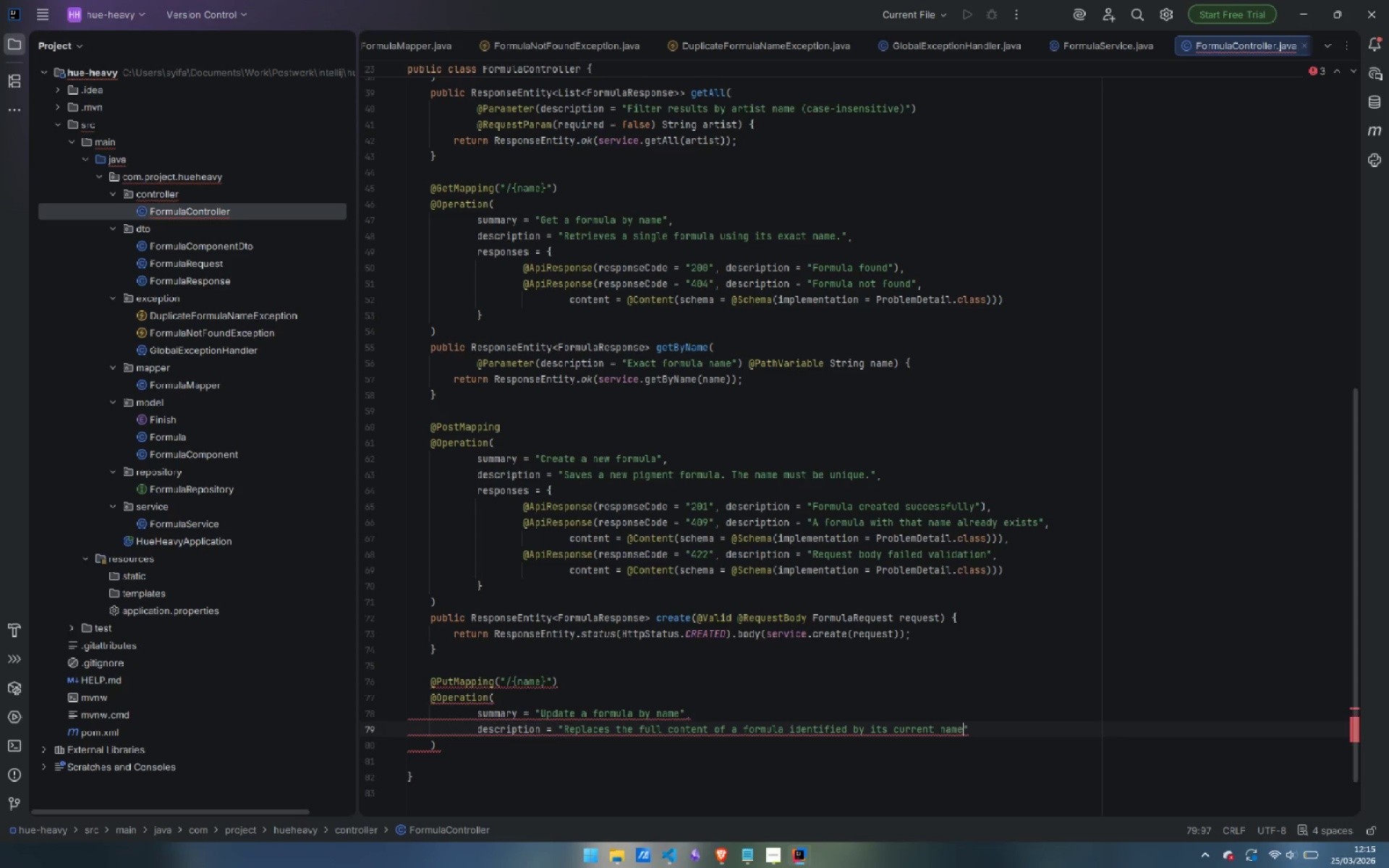 
key(Period)
 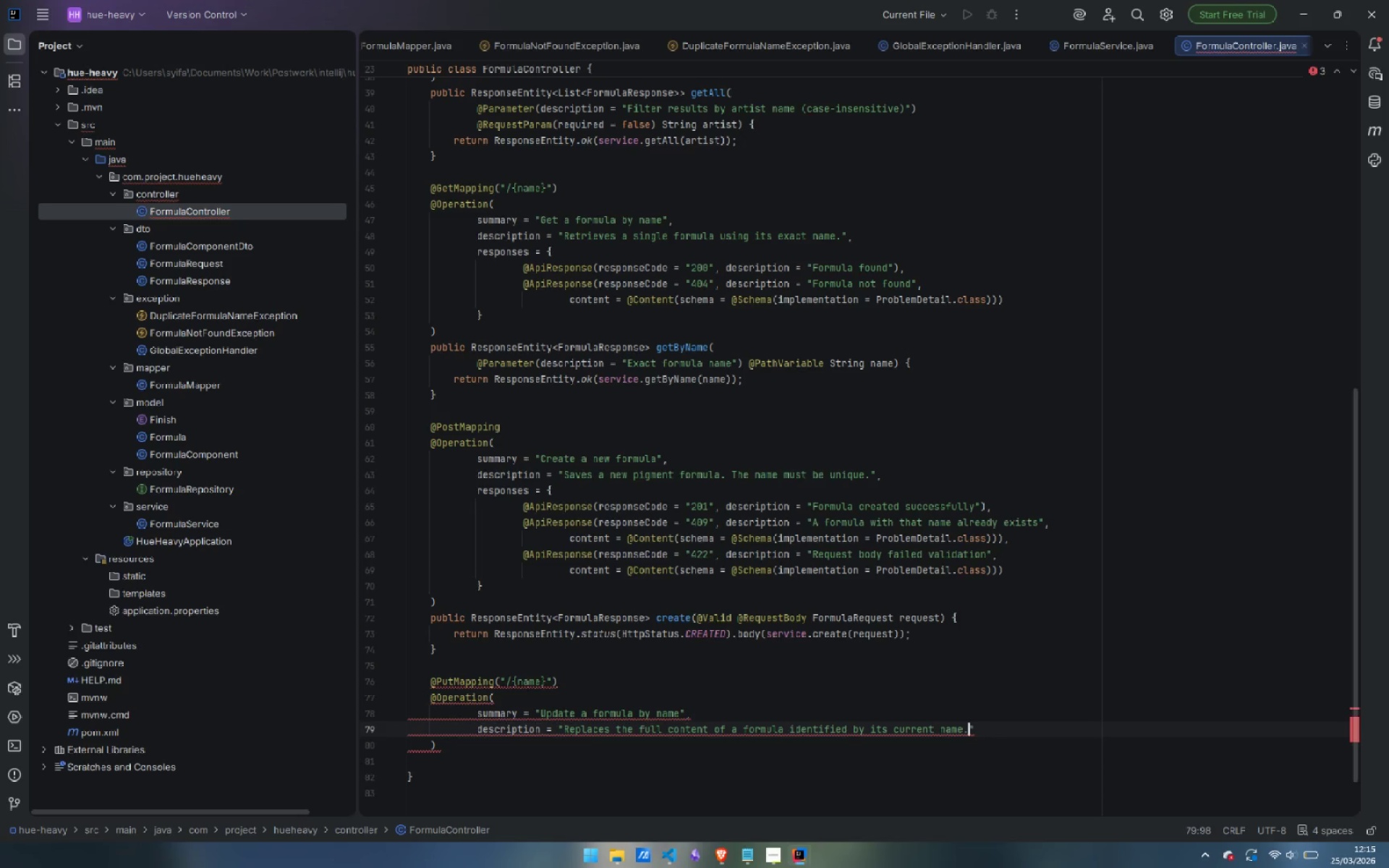 
key(Space)
 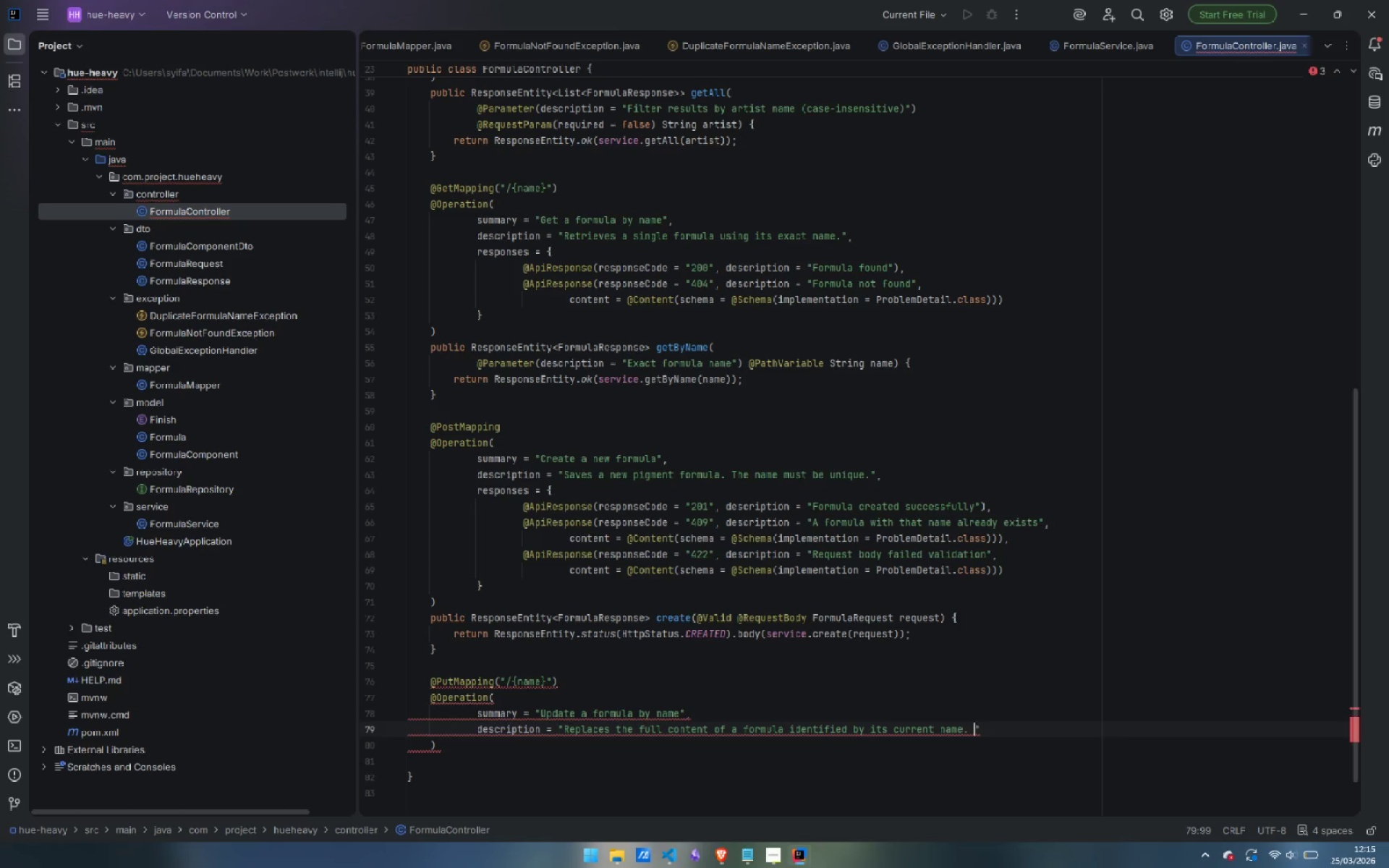 
key(ArrowRight)
 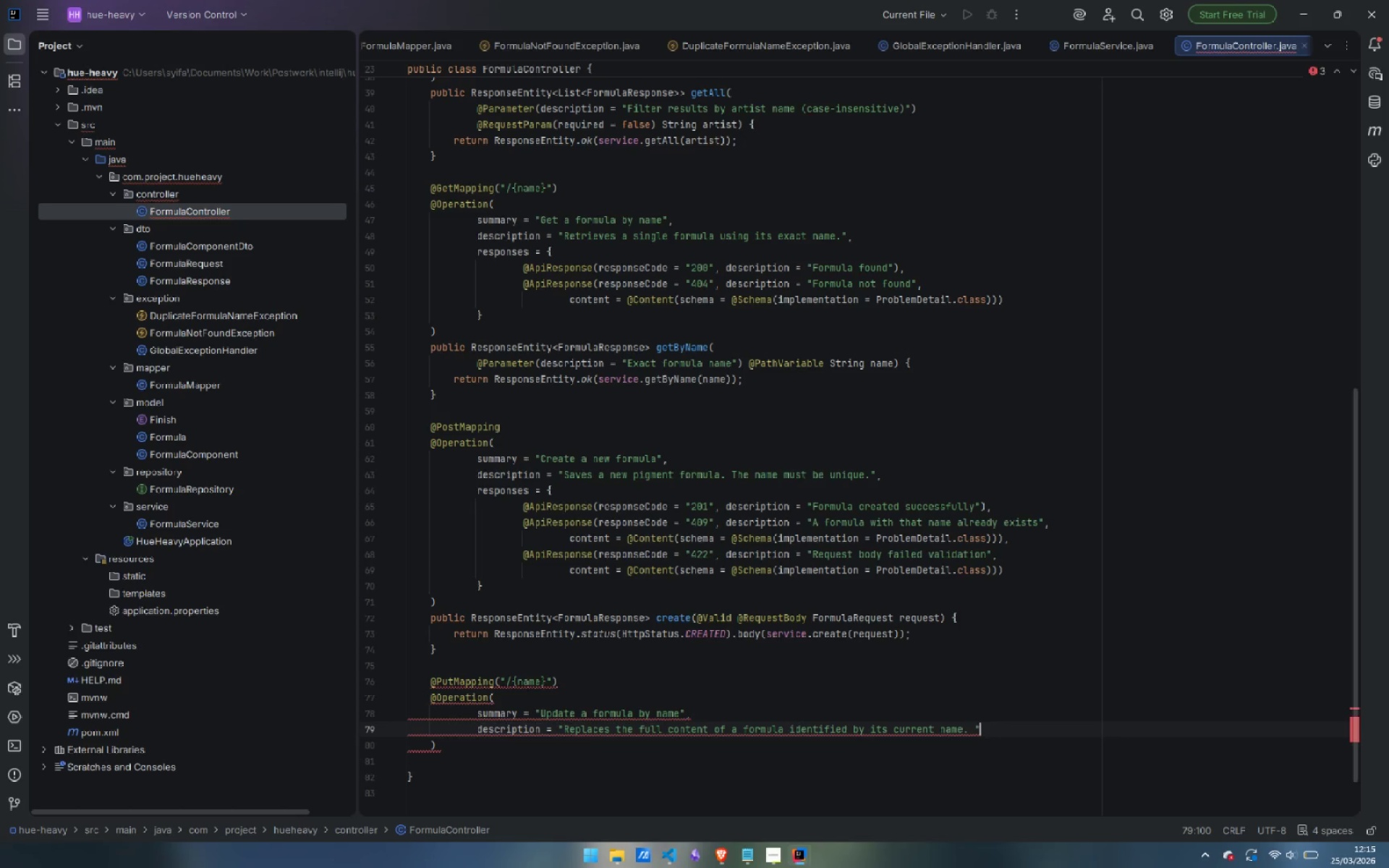 
key(Comma)
 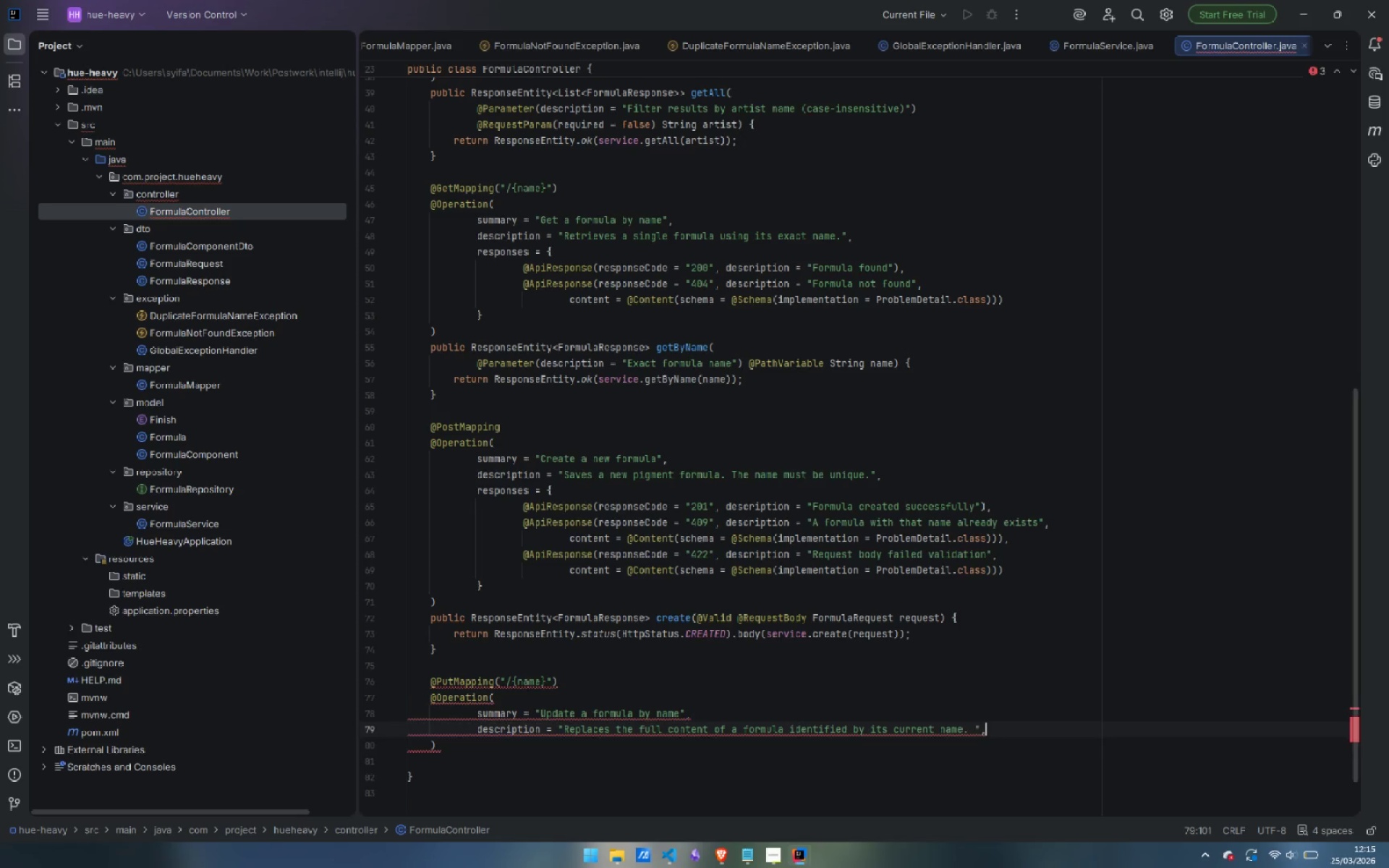 
key(Enter)
 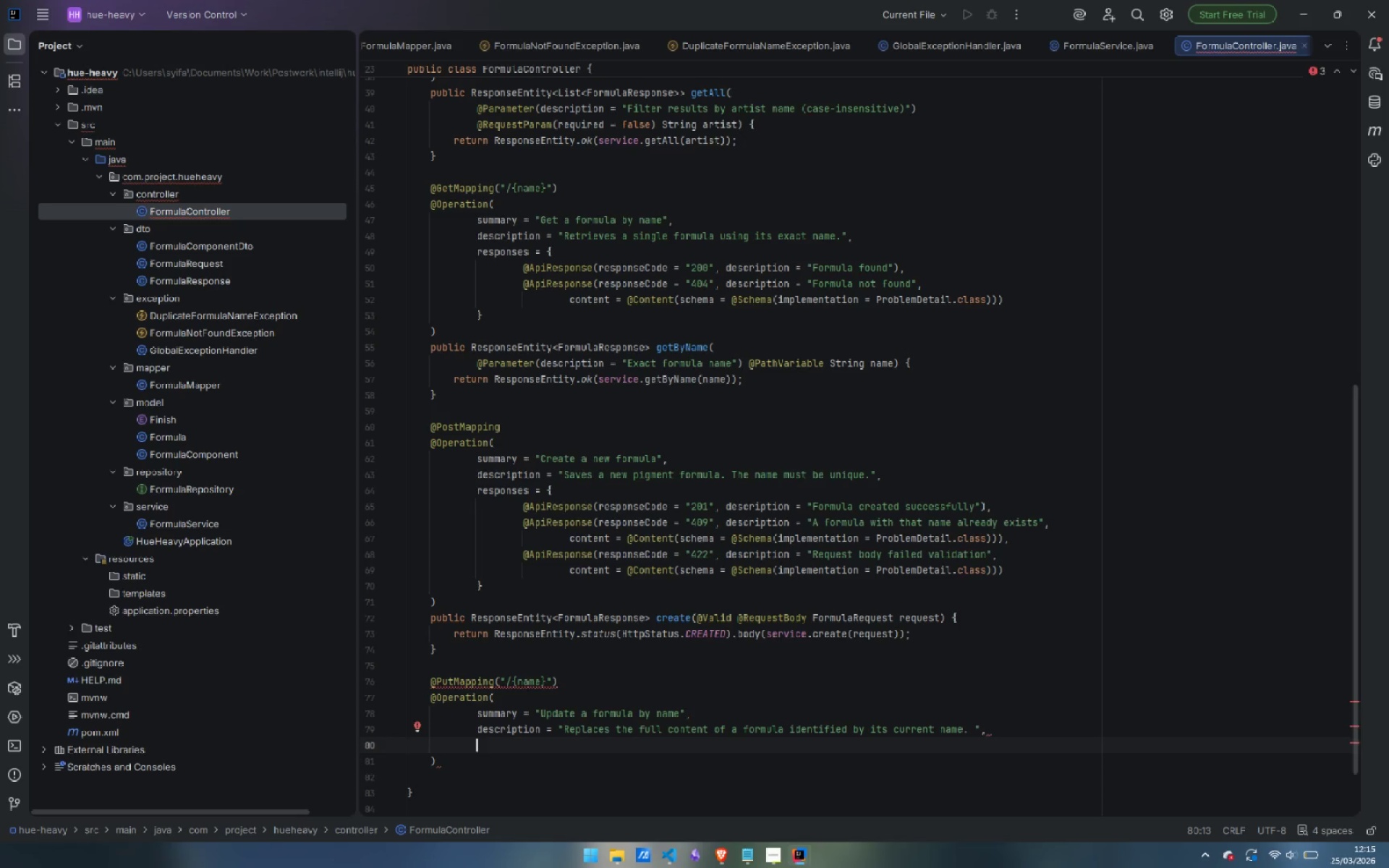 
key(Control+Z)
 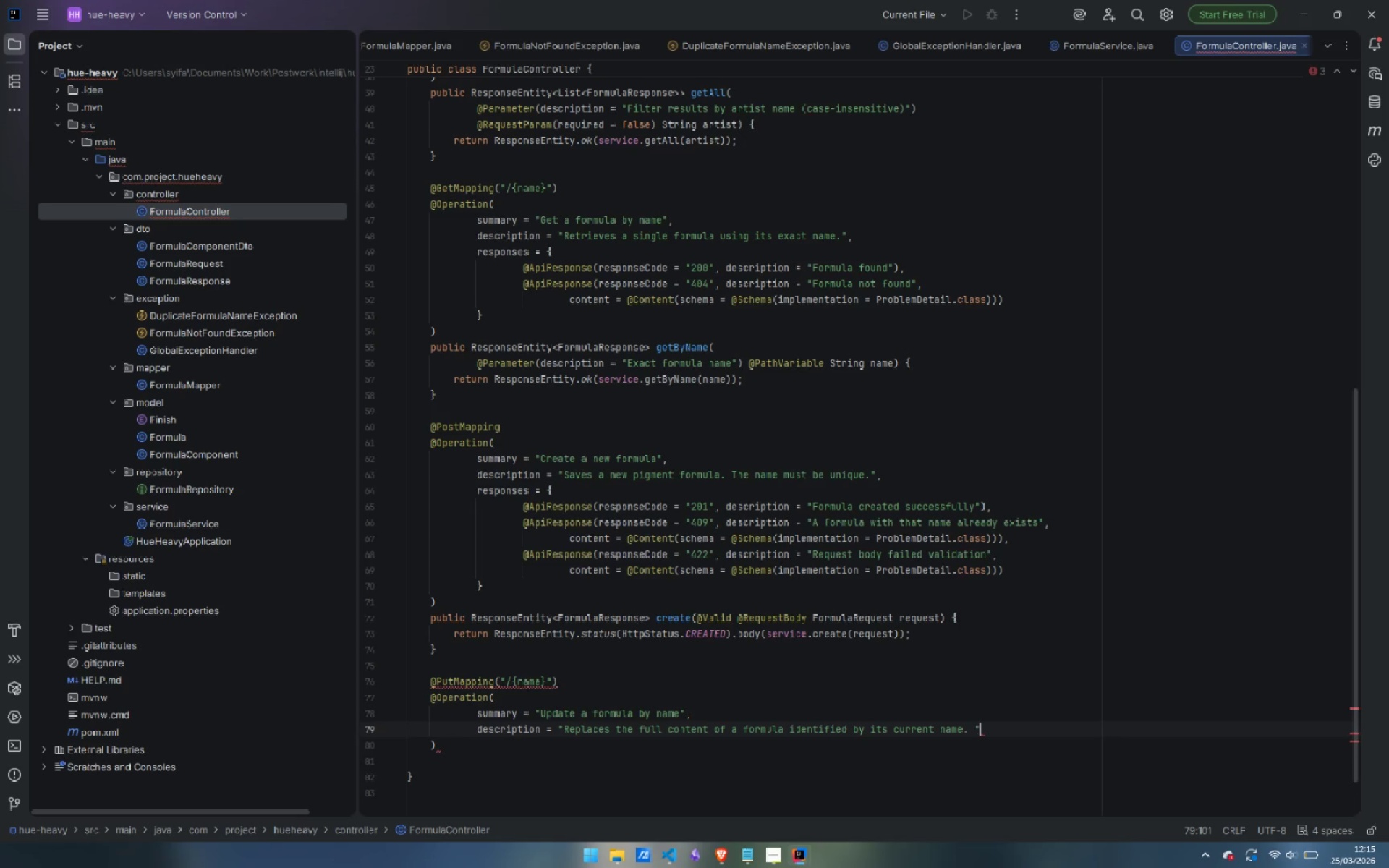 
key(Control+Z)
 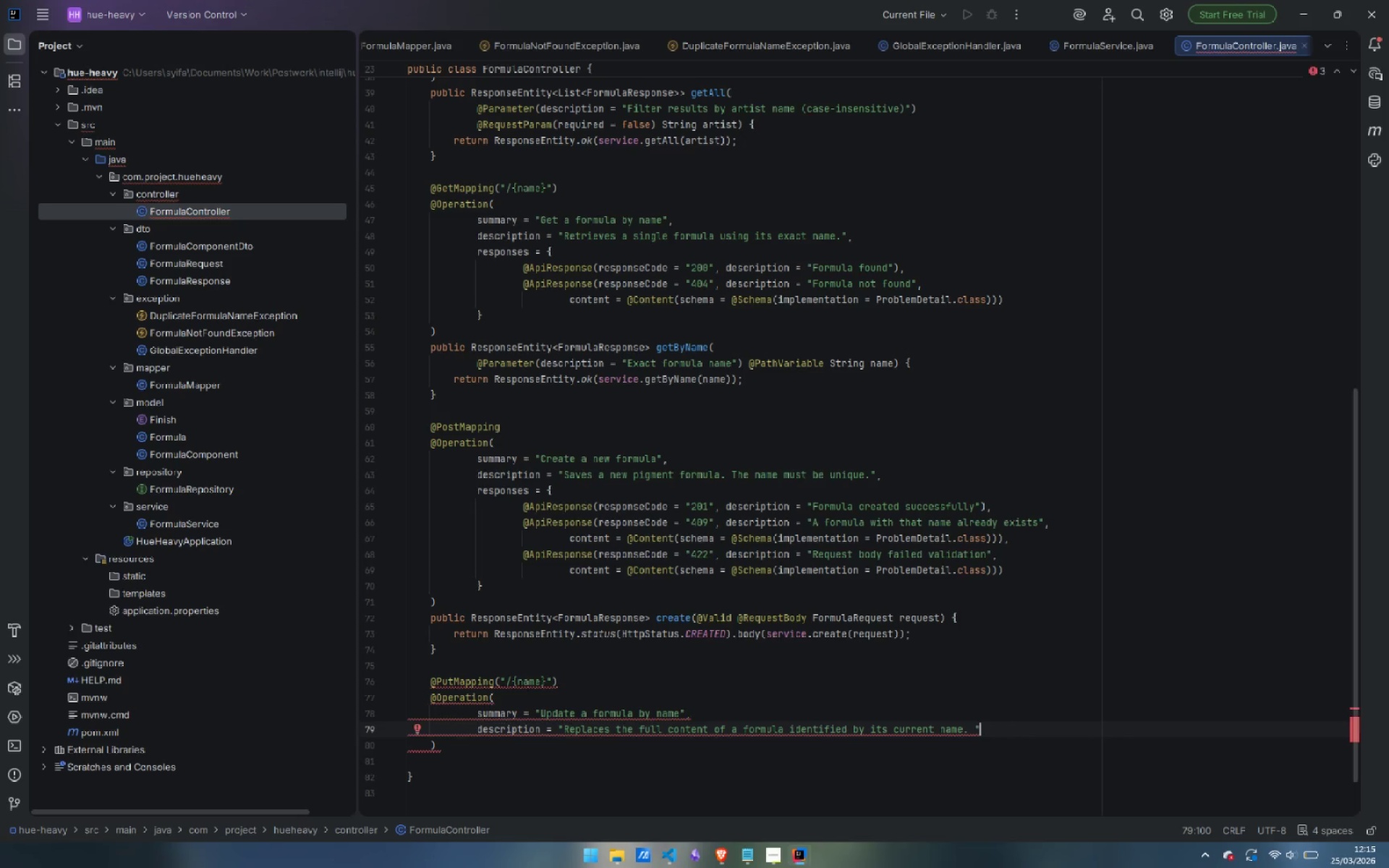 
key(ArrowLeft)
 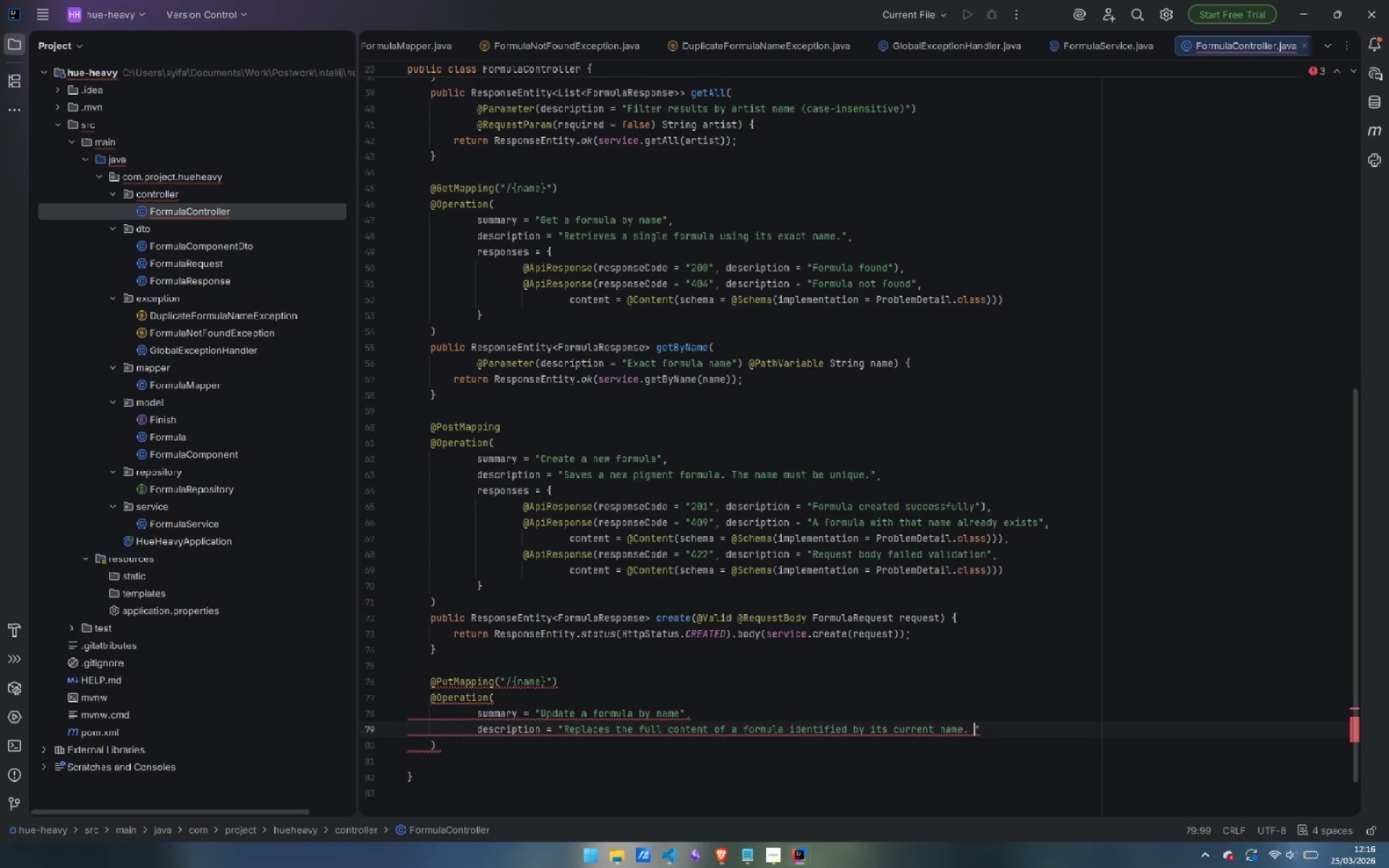 
key(Enter)
 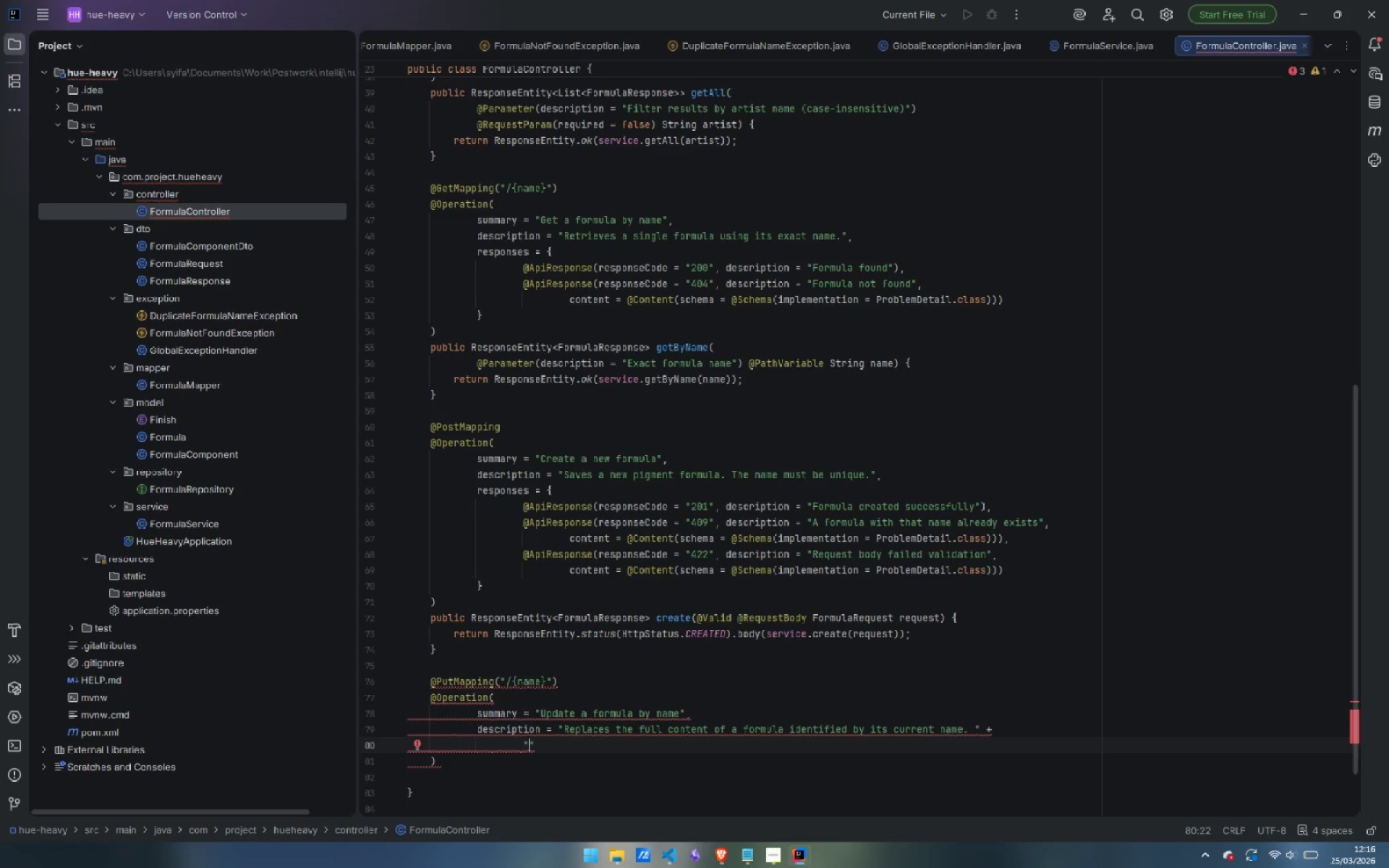 
type(The name field in the request body ca )
key(Backspace)
type(n differ from the path variable to rename the formula.)
 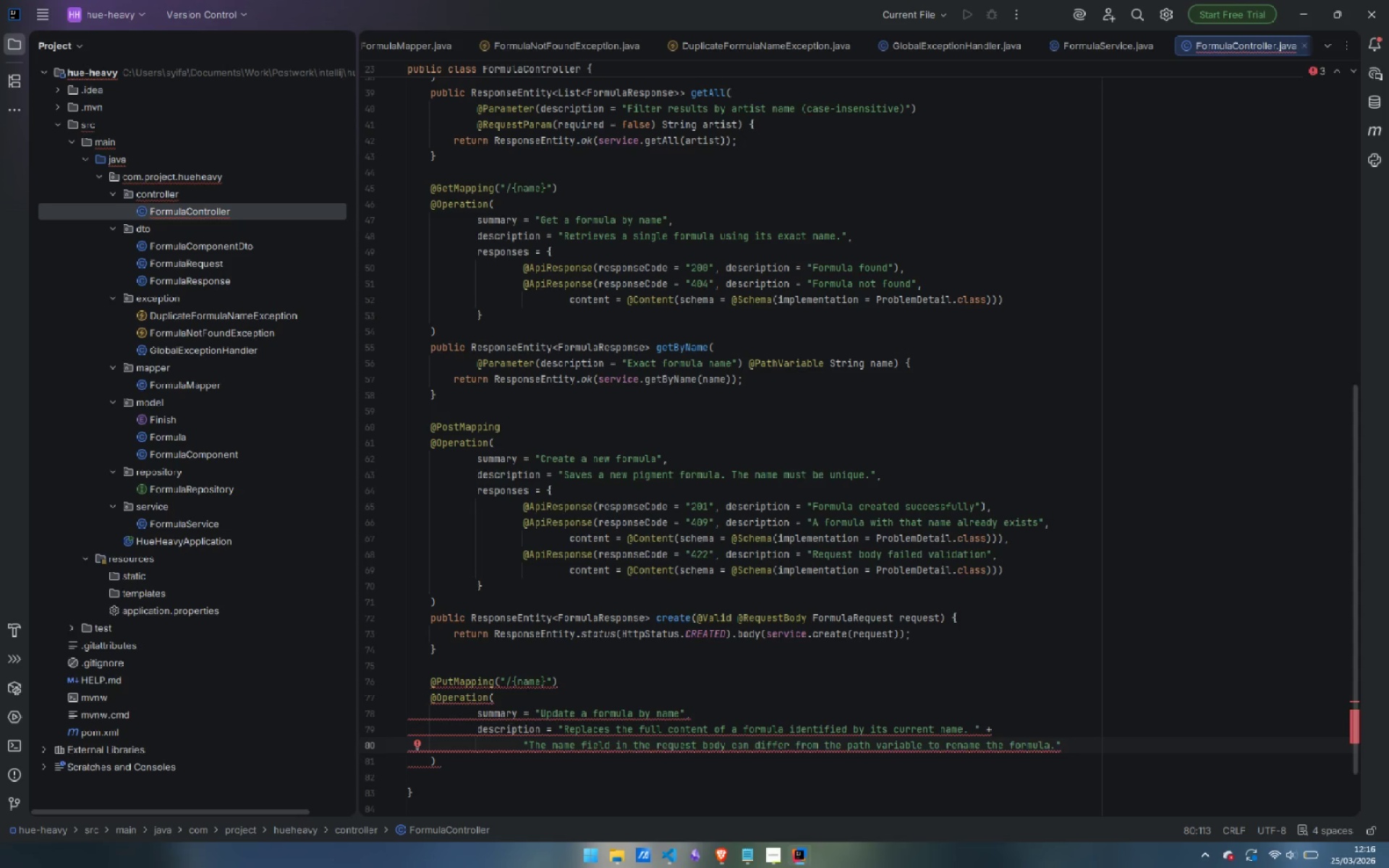 
key(ArrowRight)
 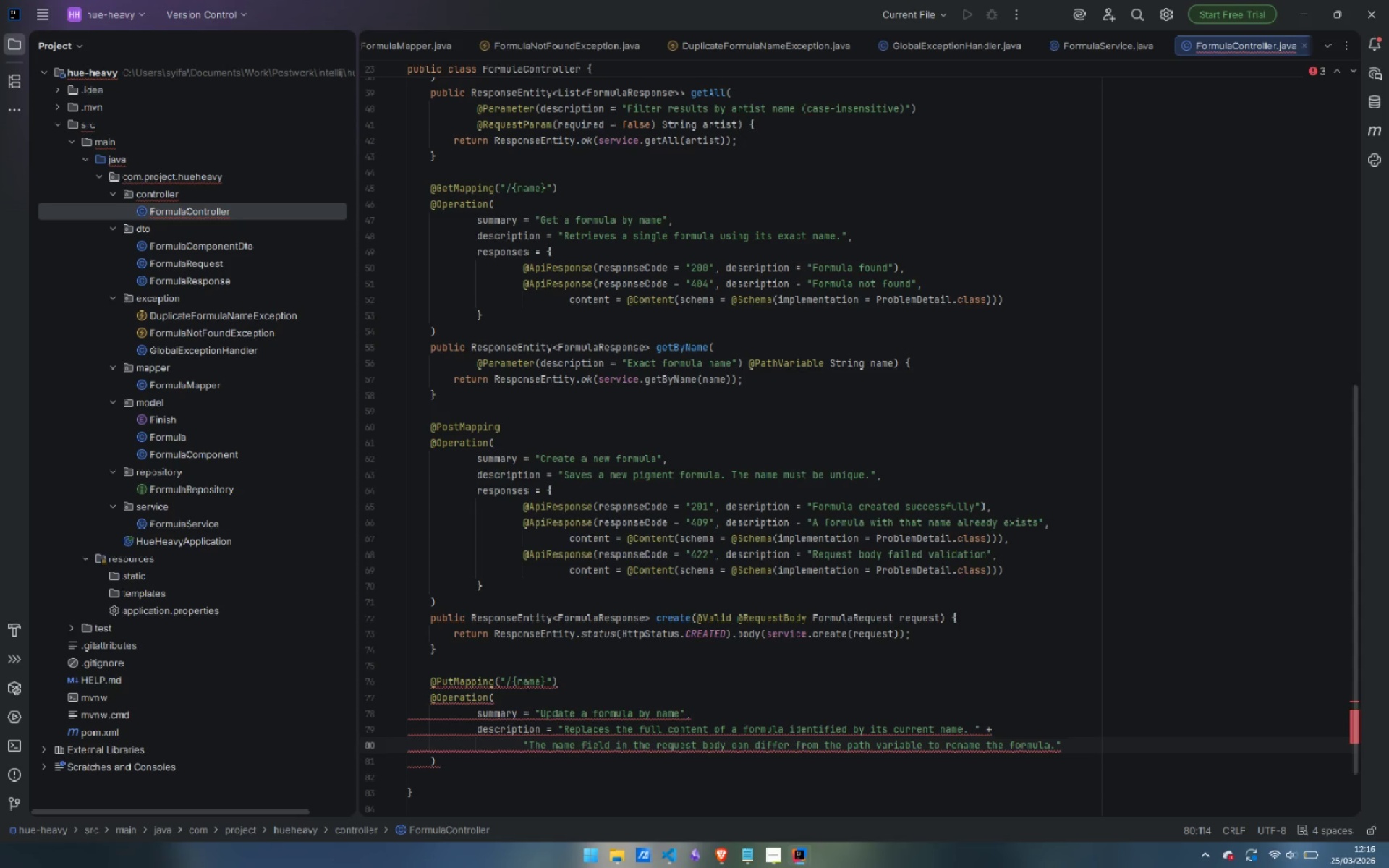 
key(Comma)
 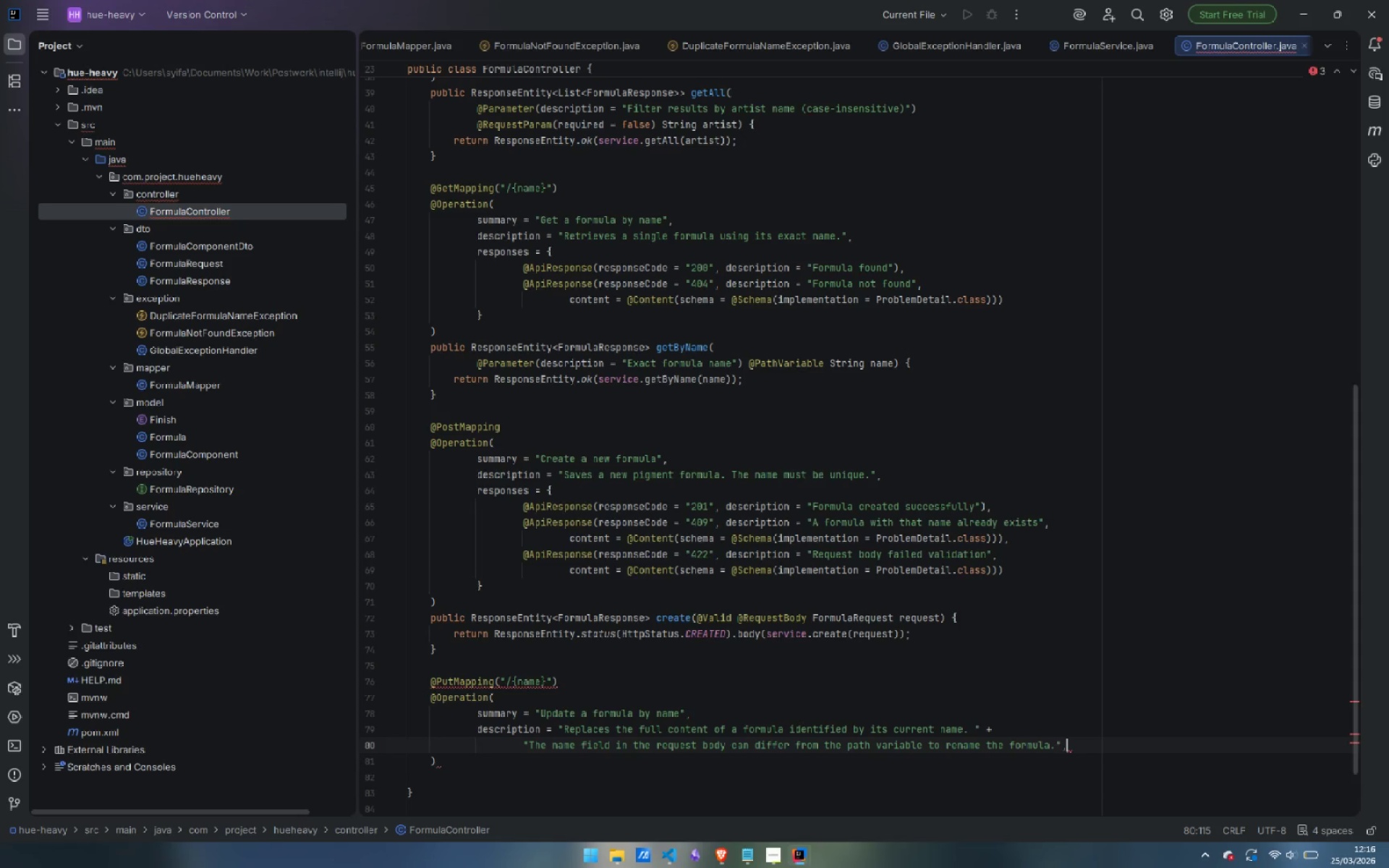 
key(Enter)
 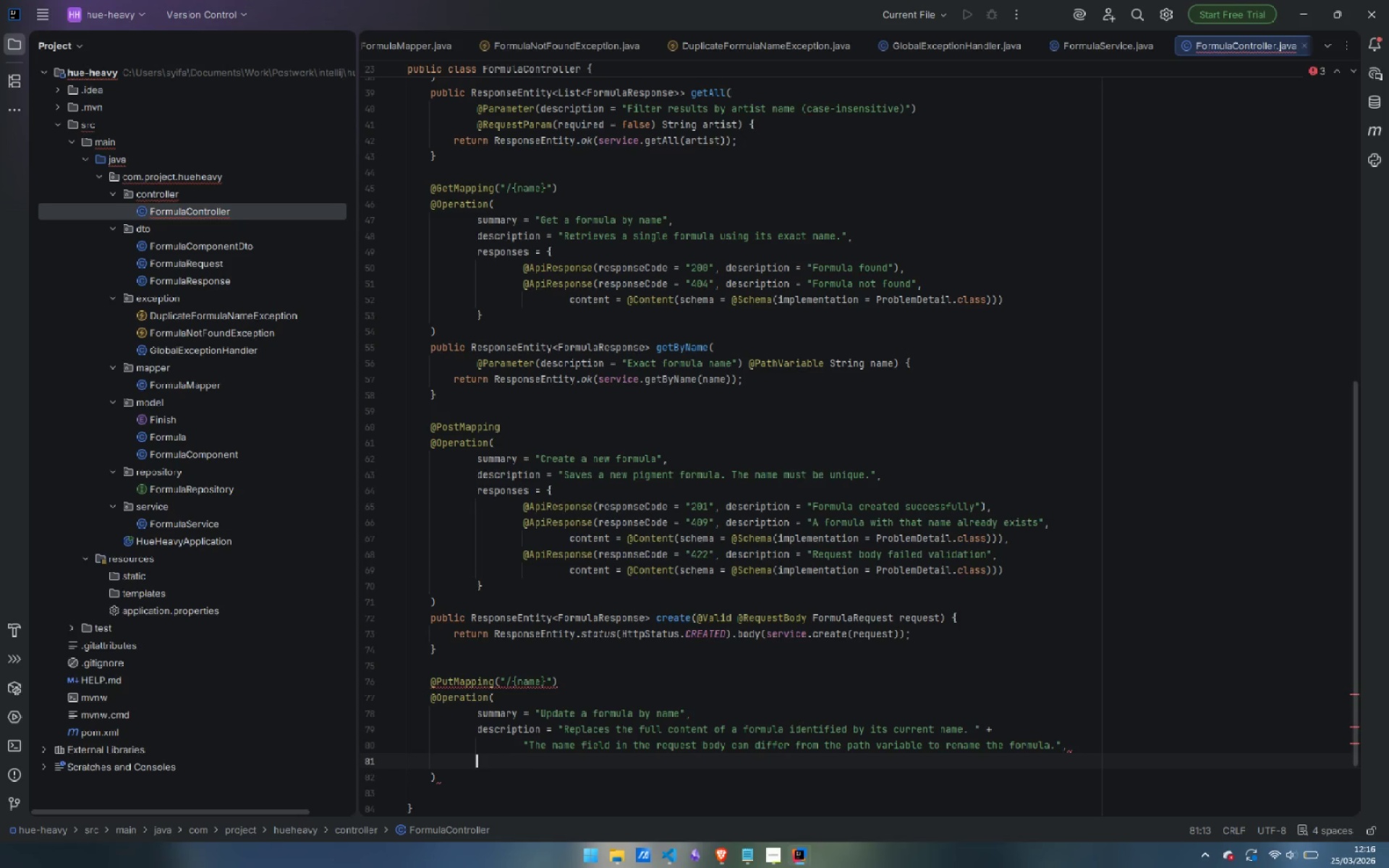 
type(responses = {)
 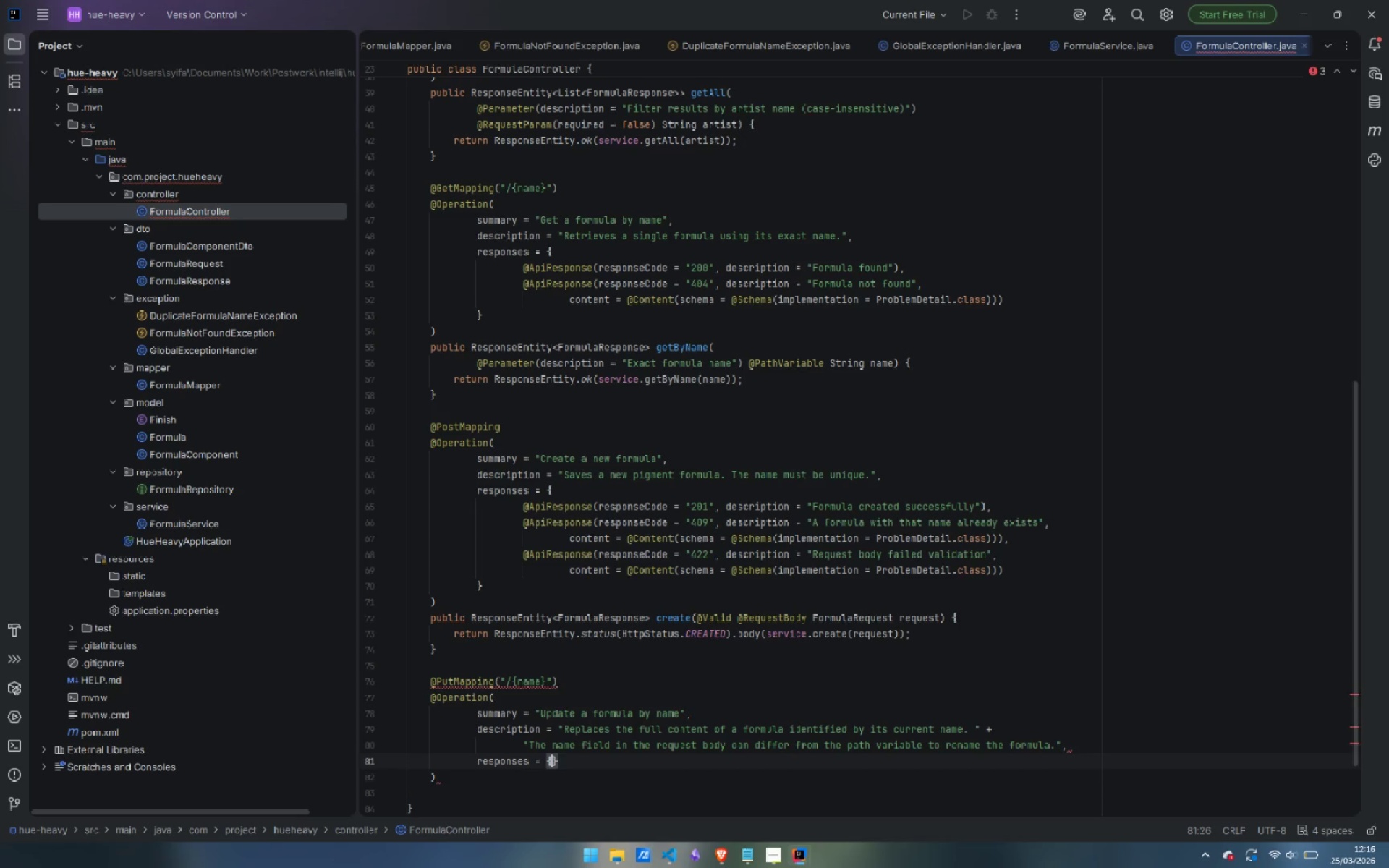 
key(Enter)
 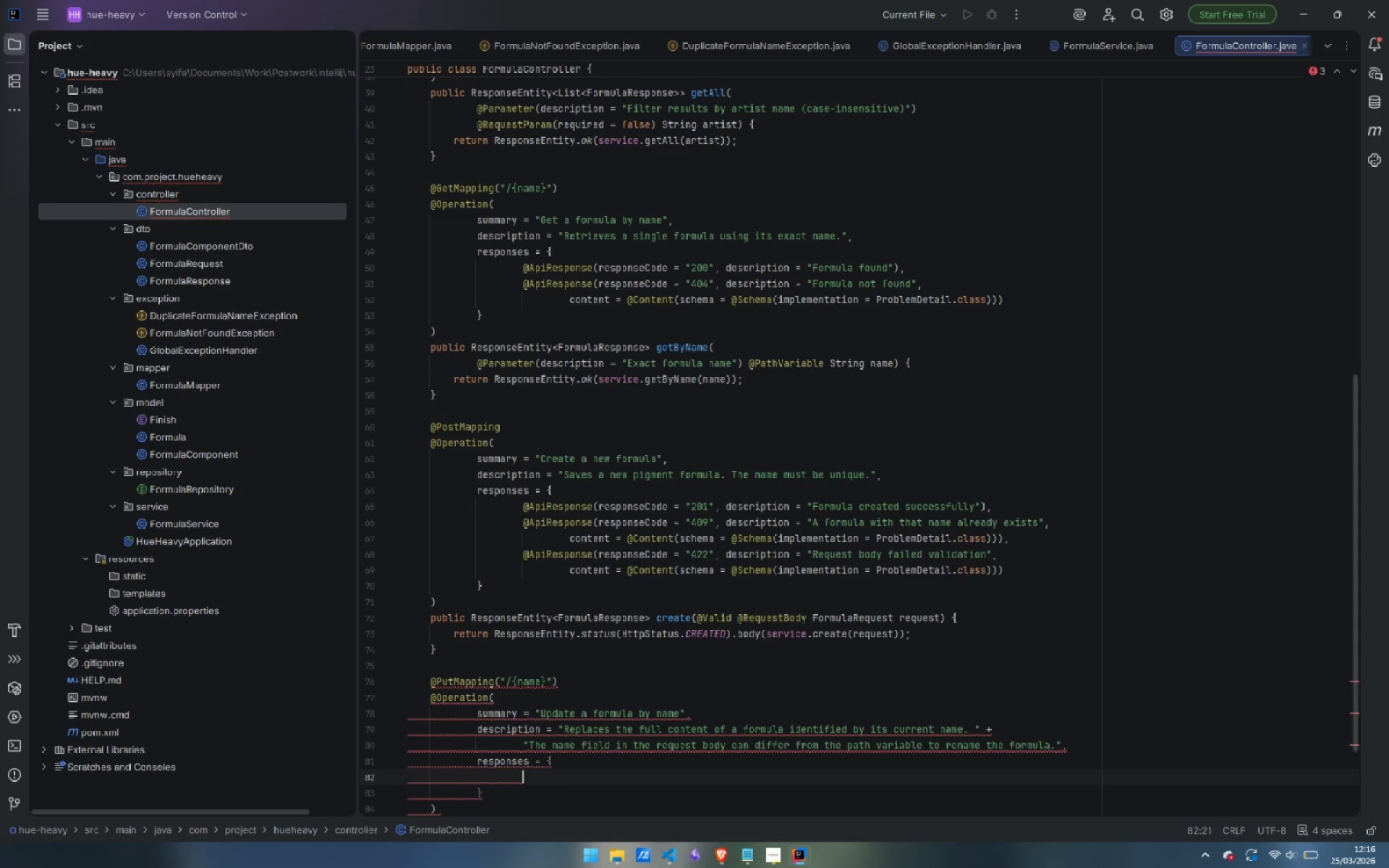 
type(@ApiResponse(responseCode = "200)
 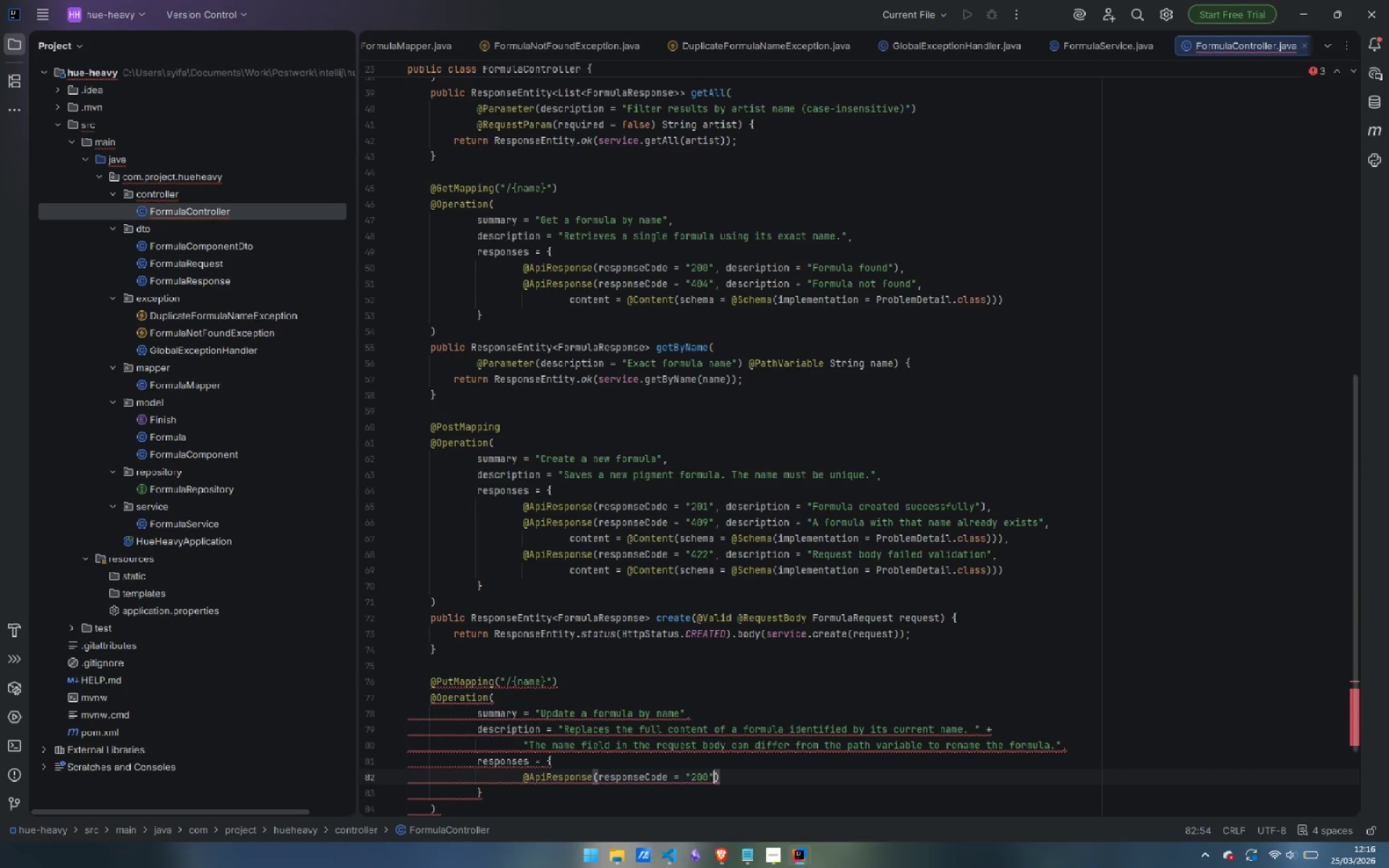 
 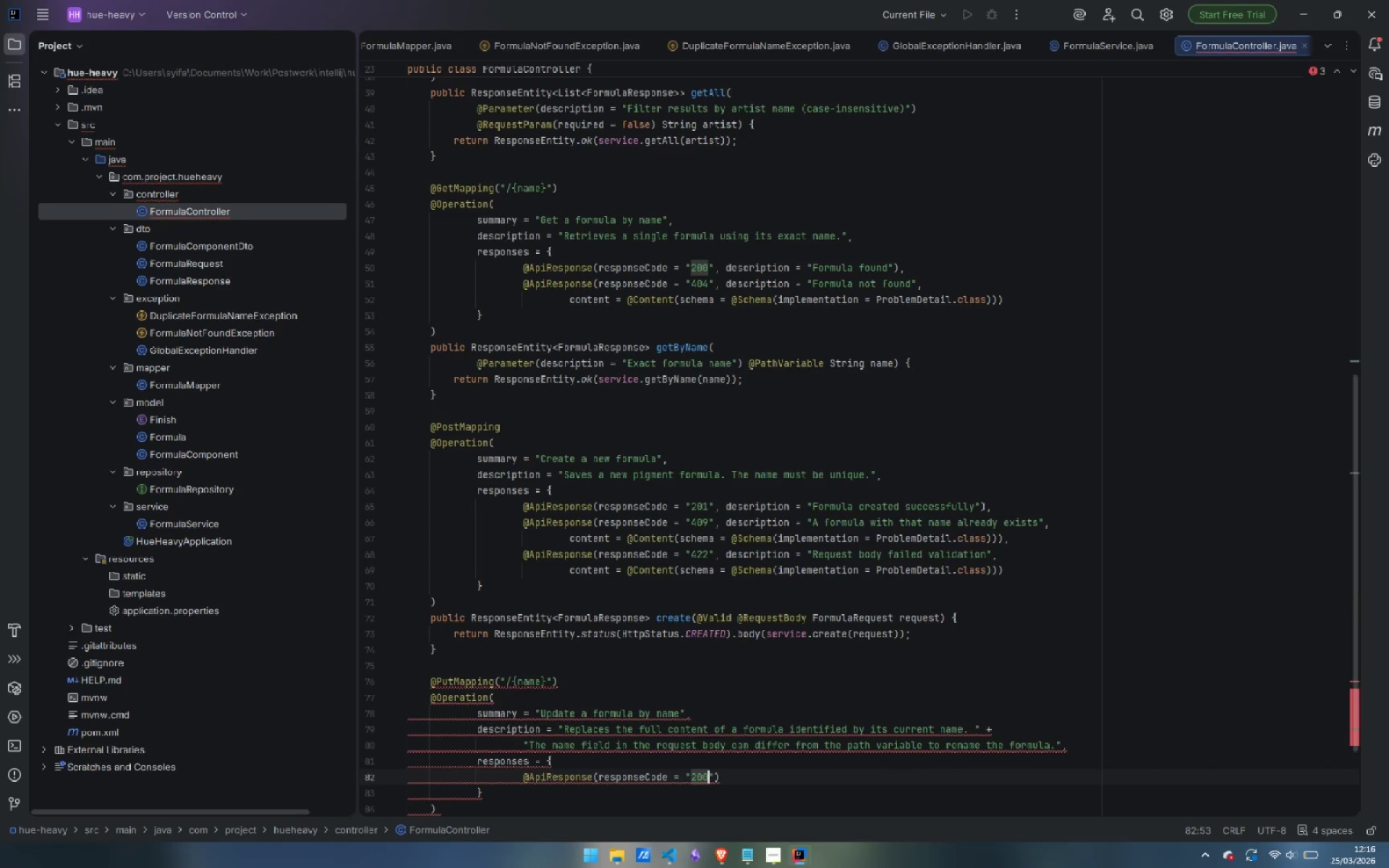 
key(ArrowRight)
 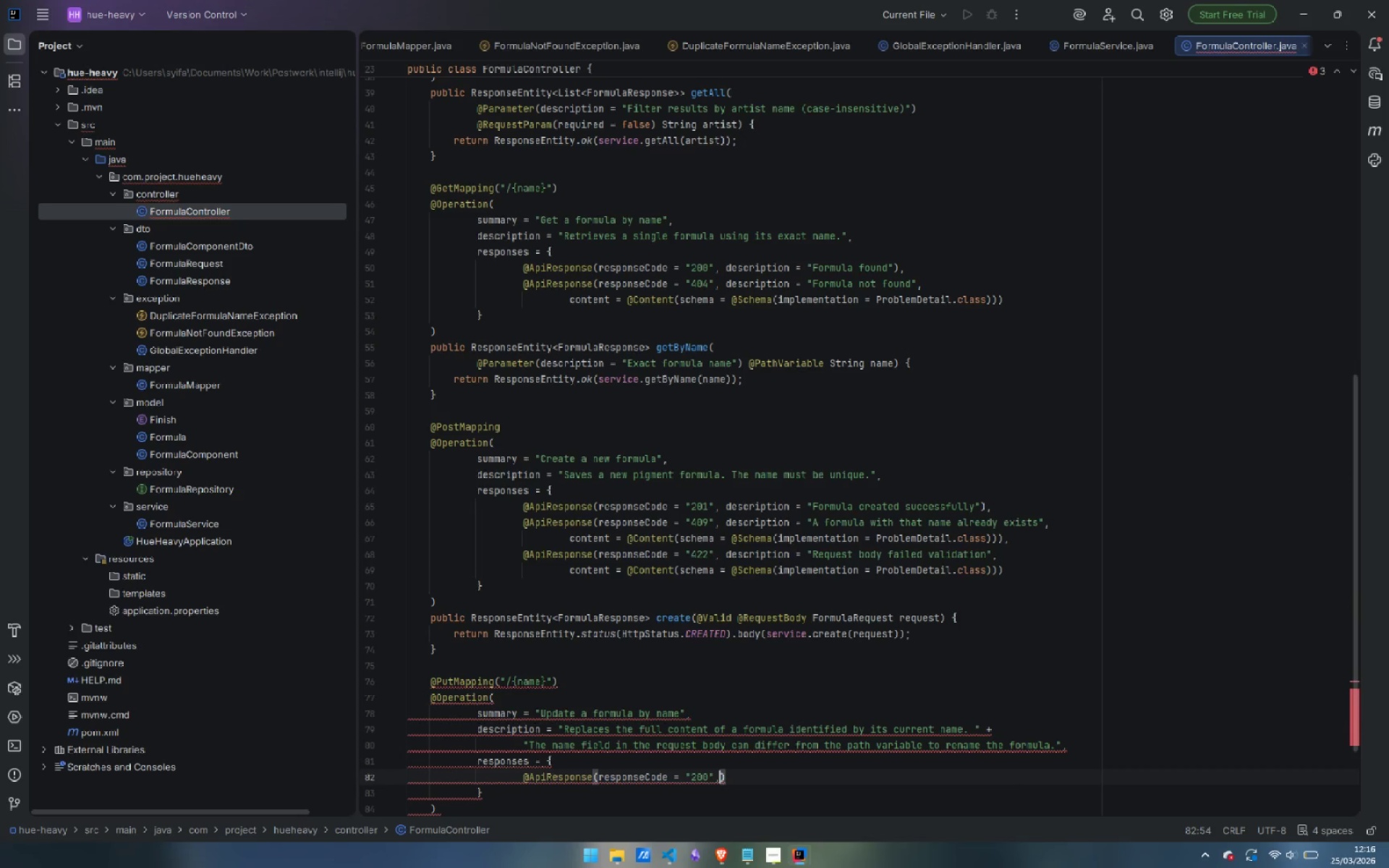 
type(, description)
 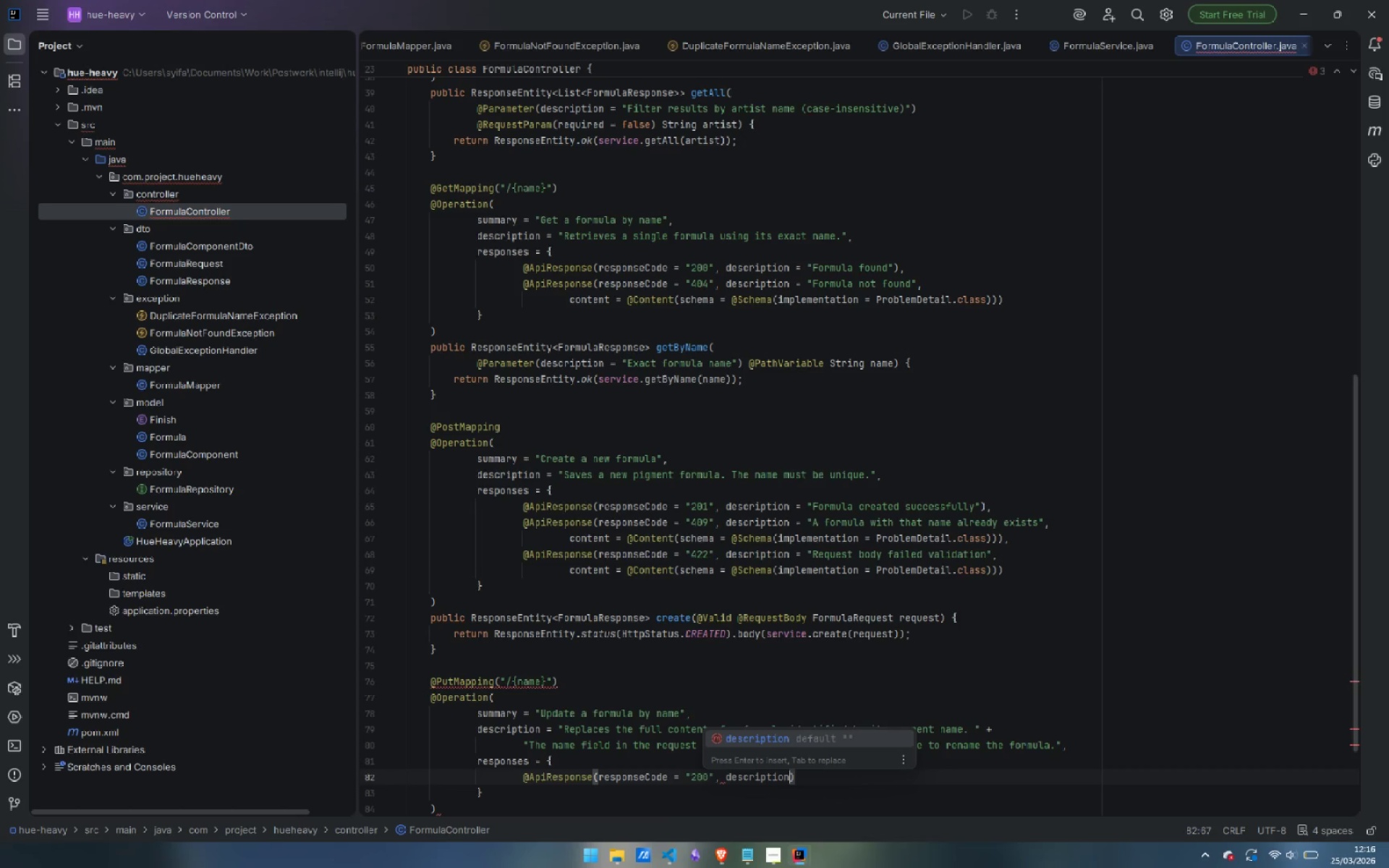 
key(Enter)
 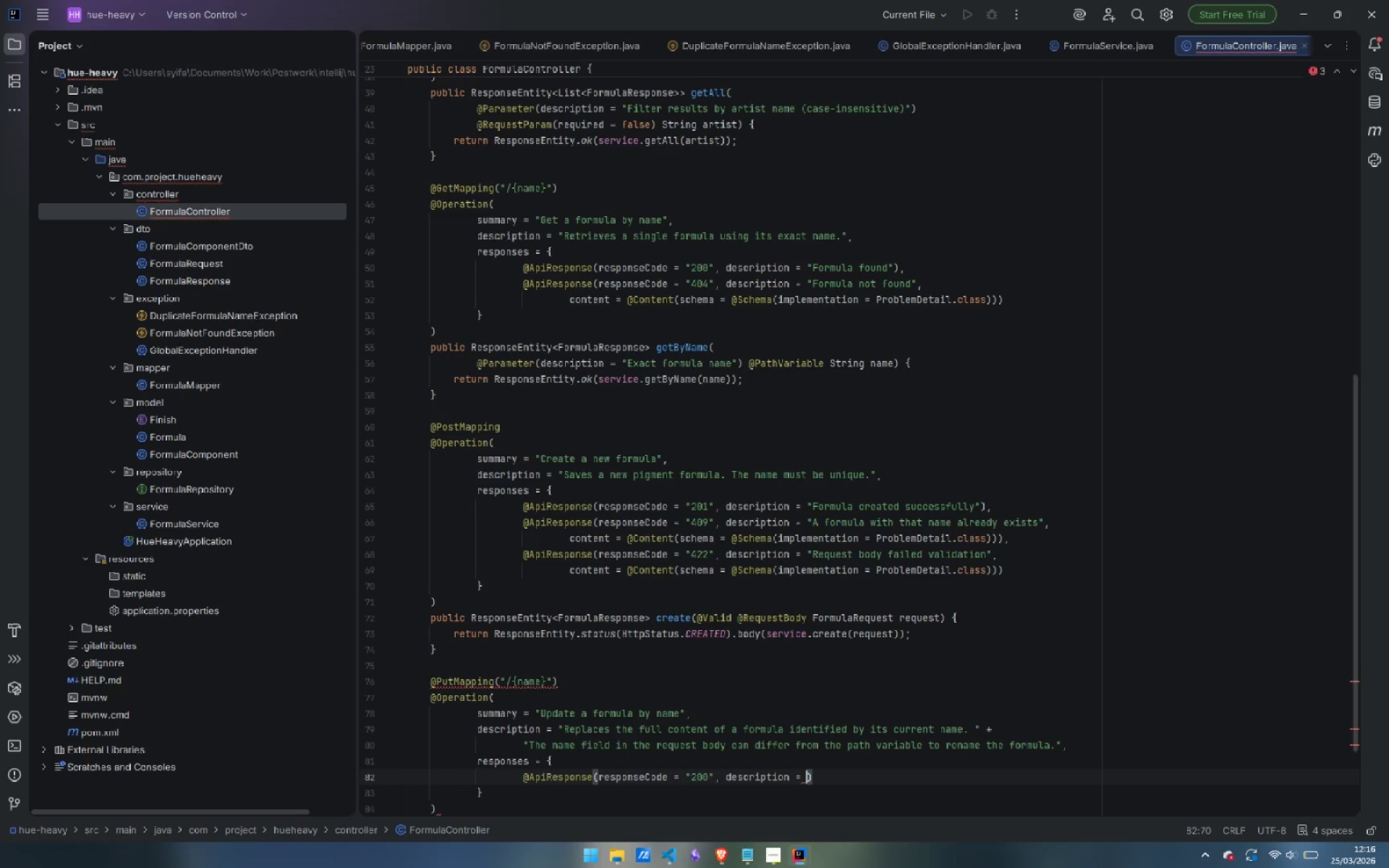 
type("Formula updated successfully)
 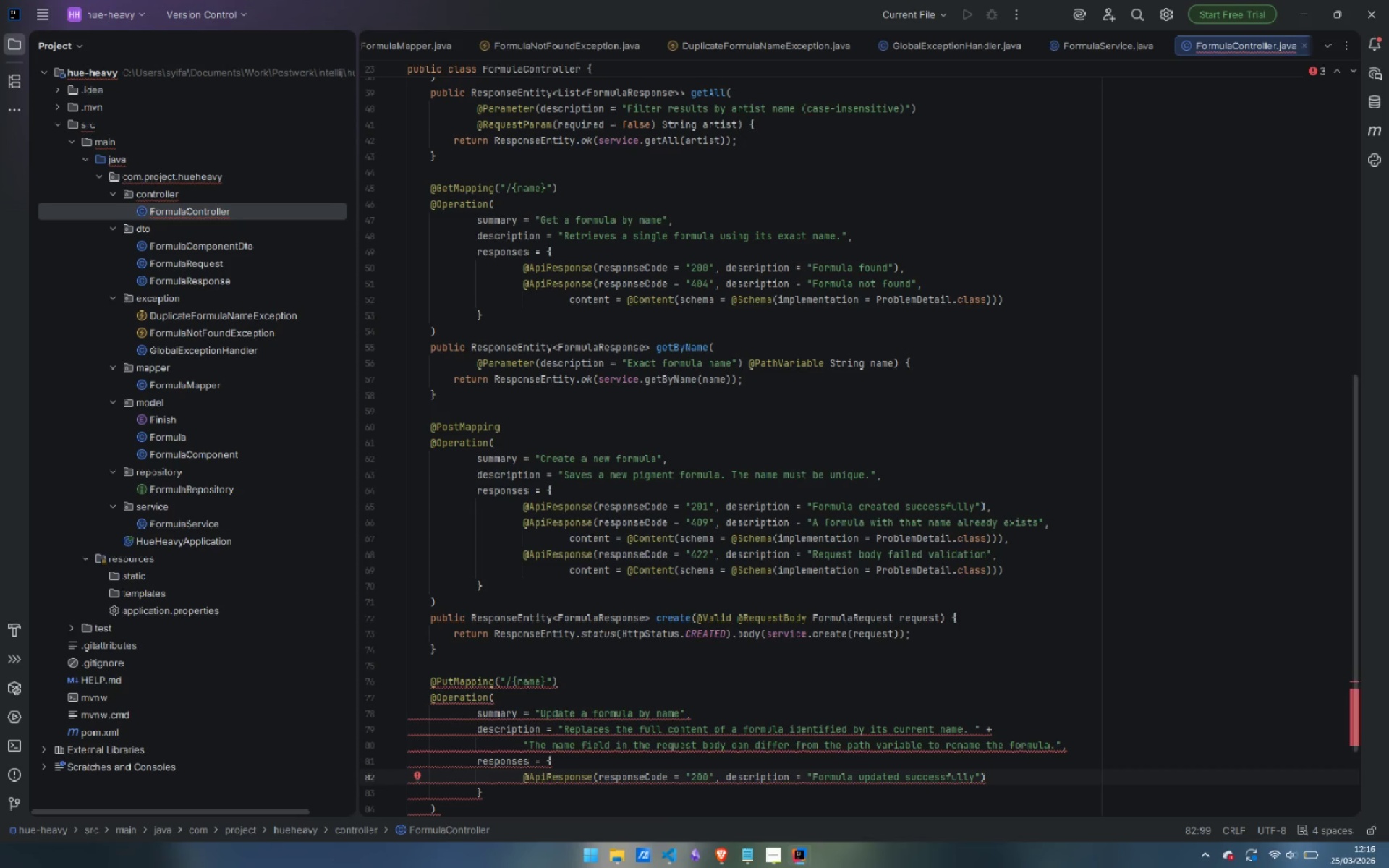 
key(ArrowRight)
 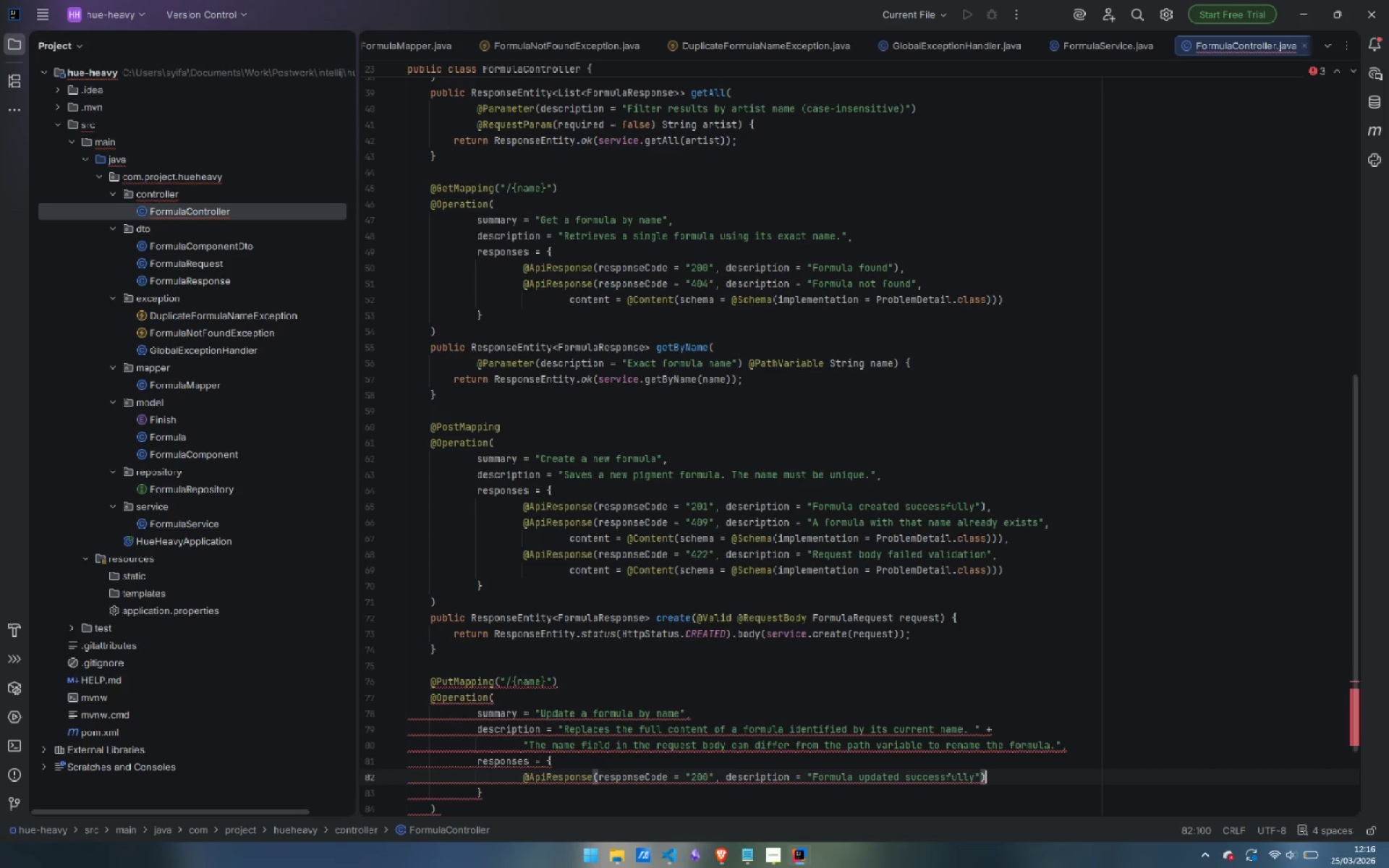 
key(ArrowRight)
 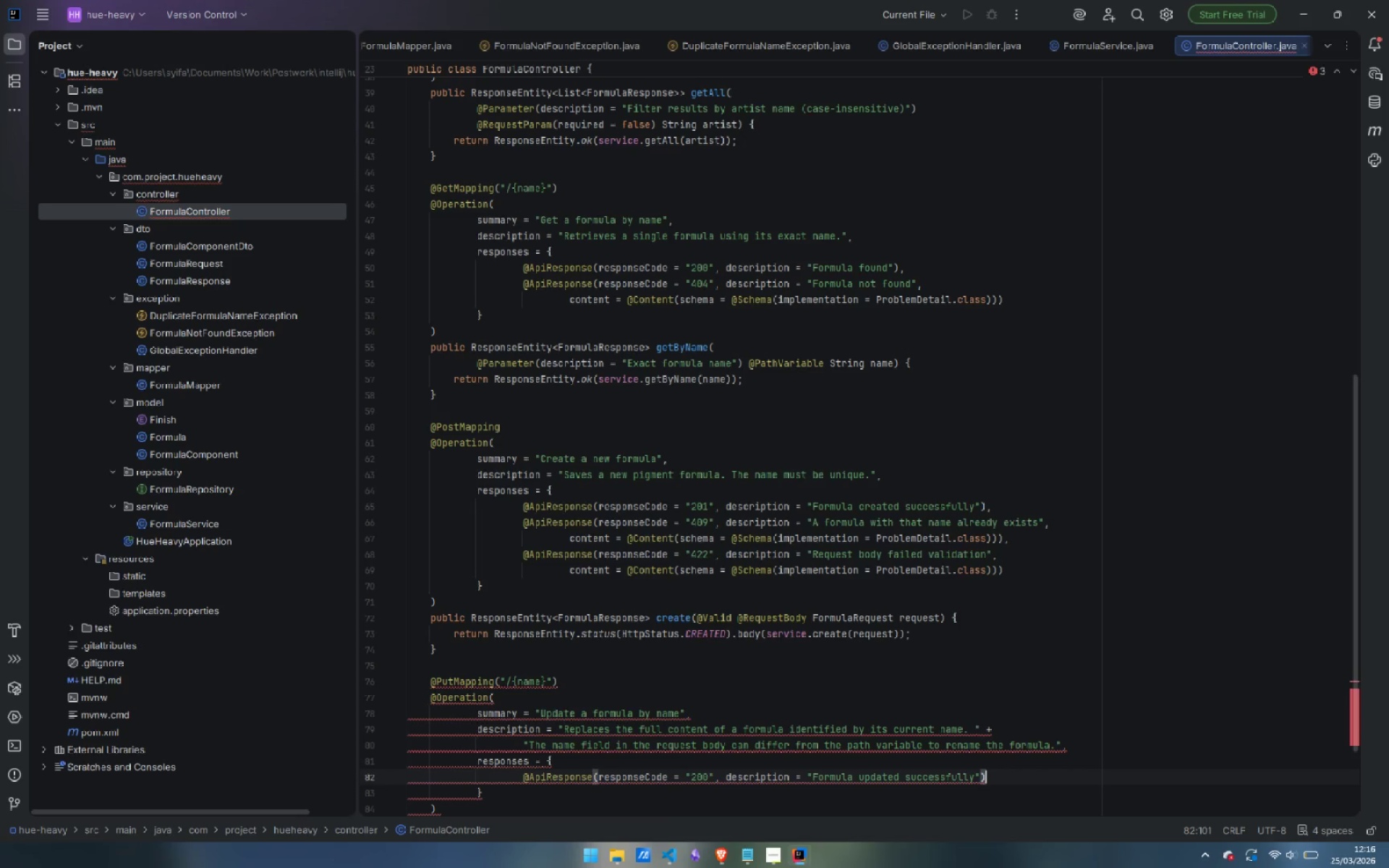 
key(Comma)
 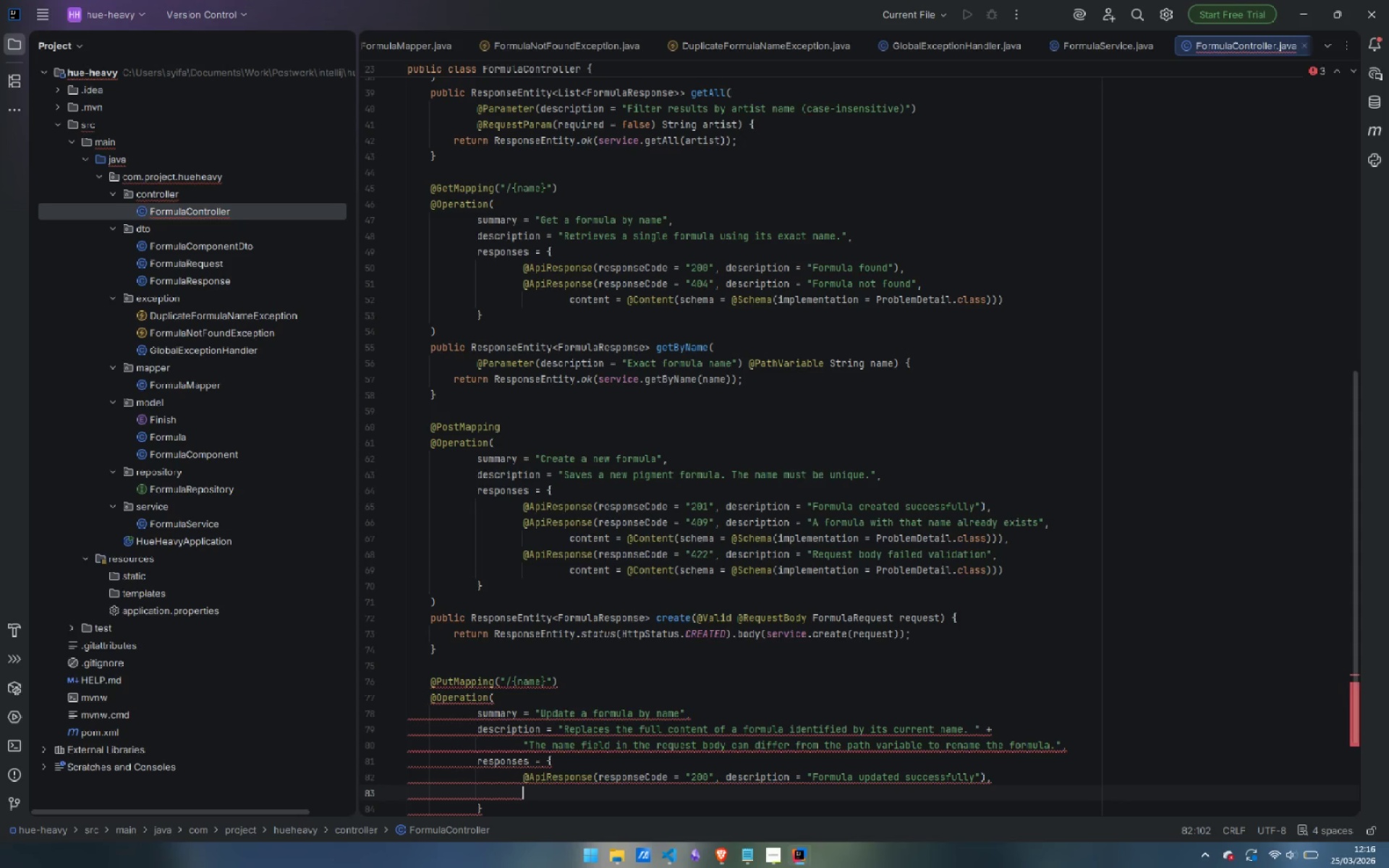 
key(Enter)
 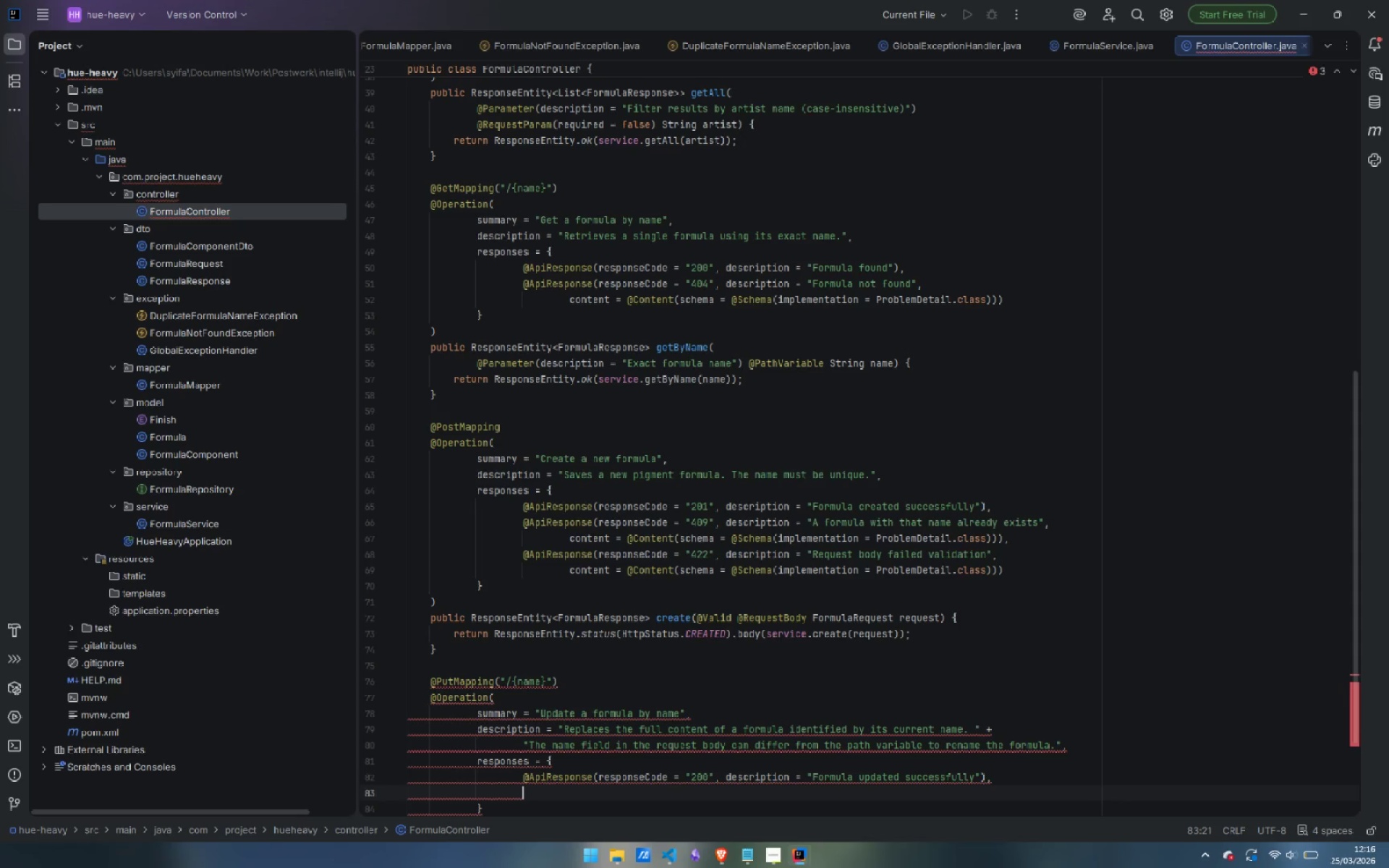 
type(@ApiResponse(responseCode = "404)
 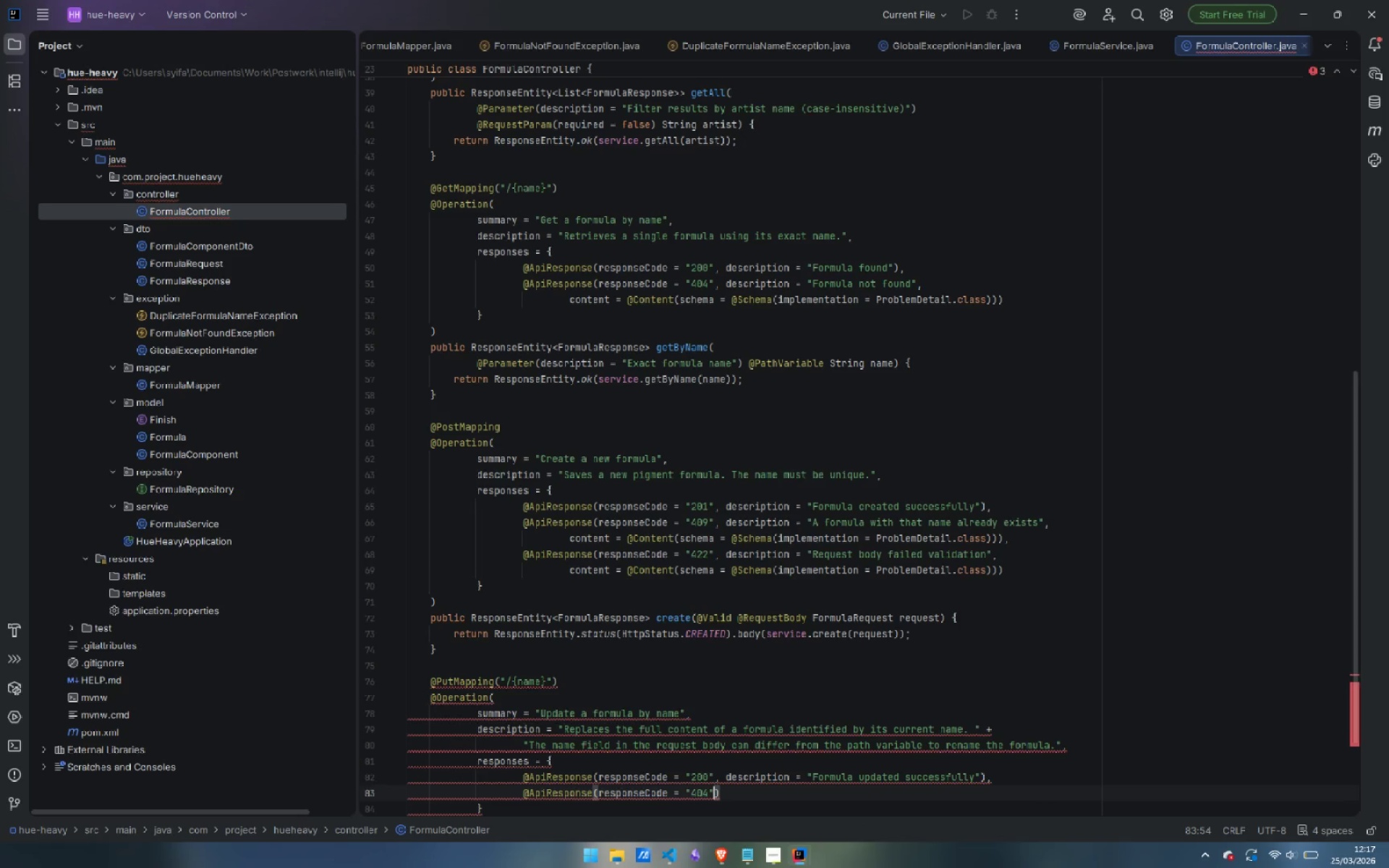 
 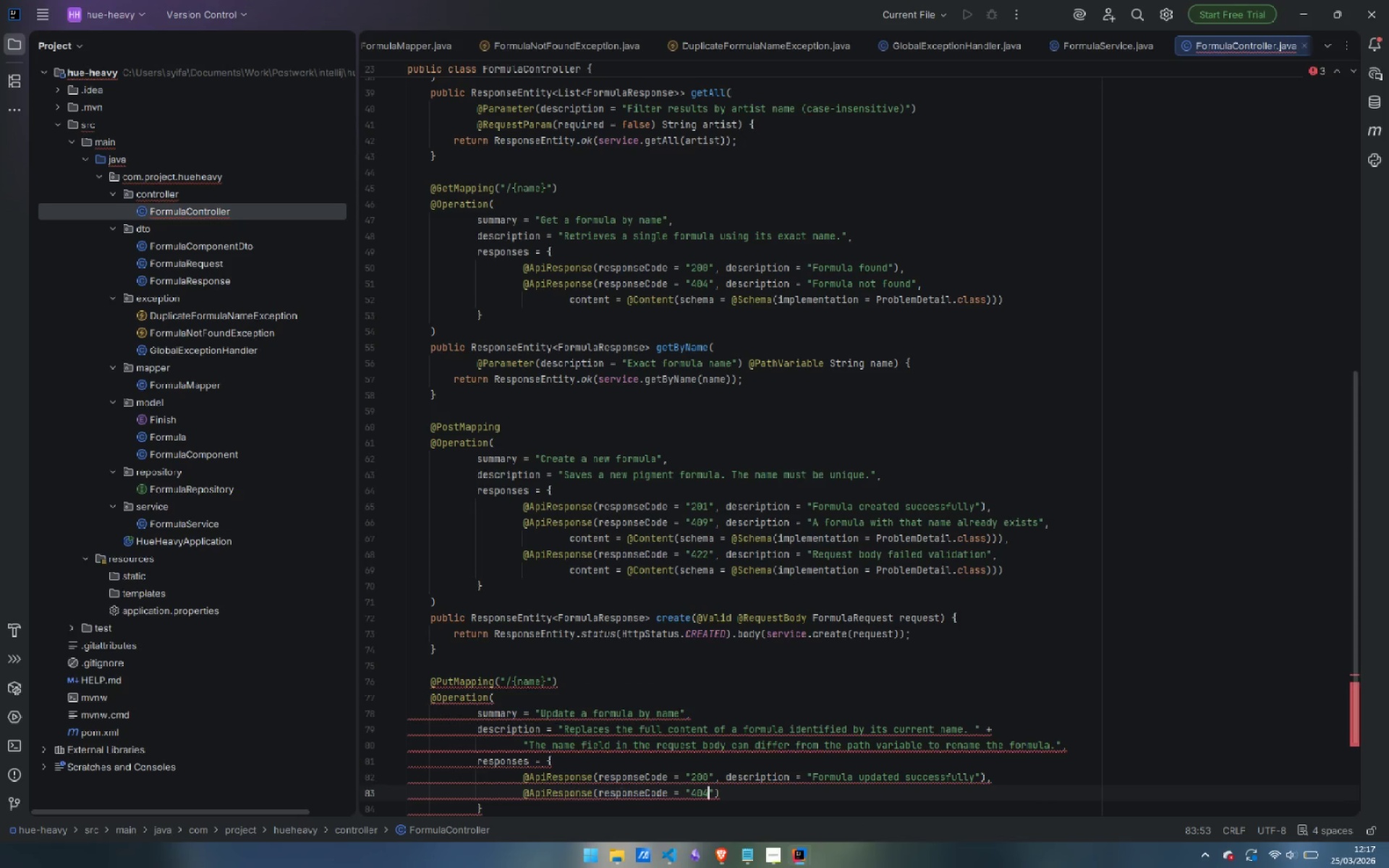 
key(ArrowRight)
 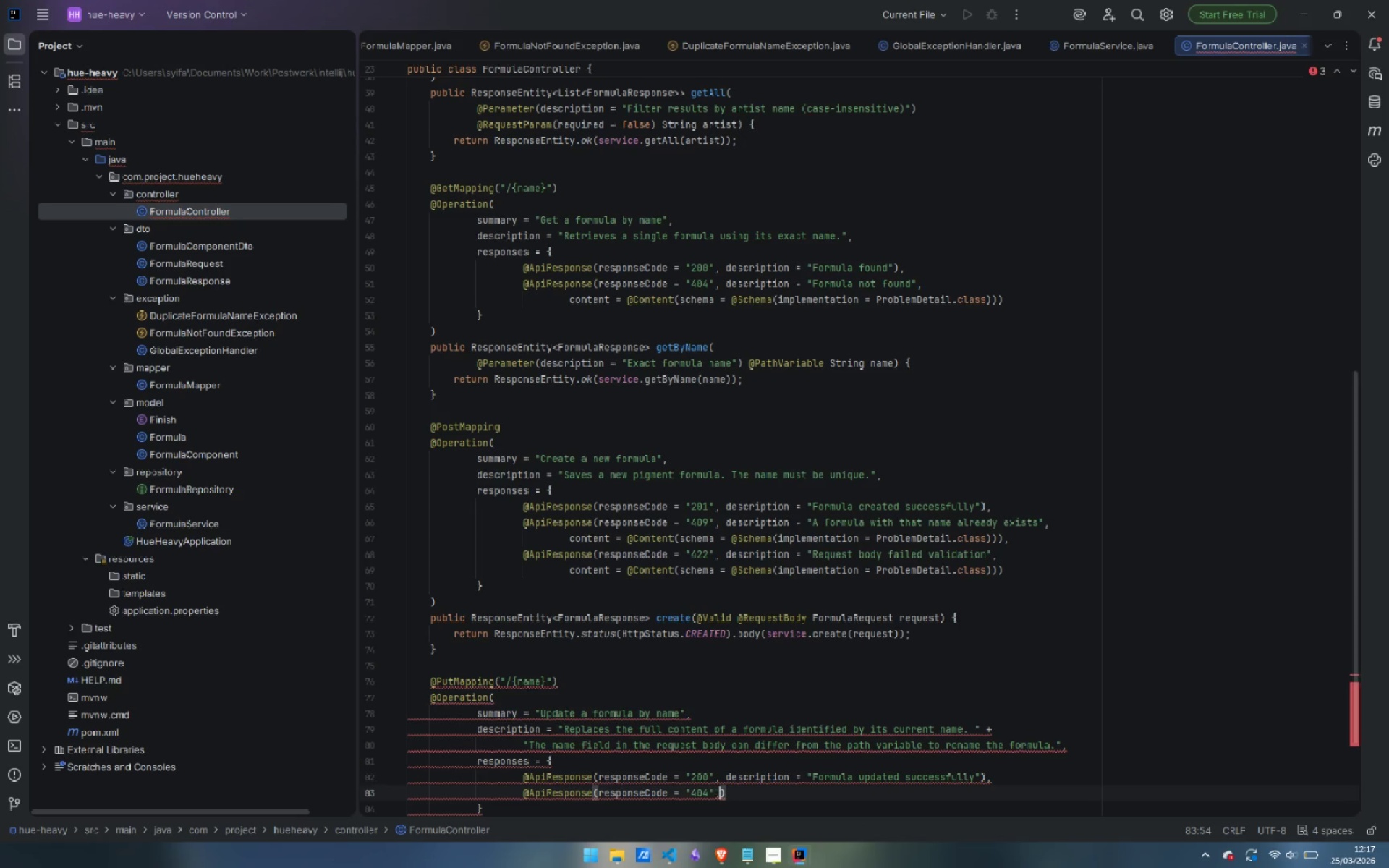 
type(, description)
 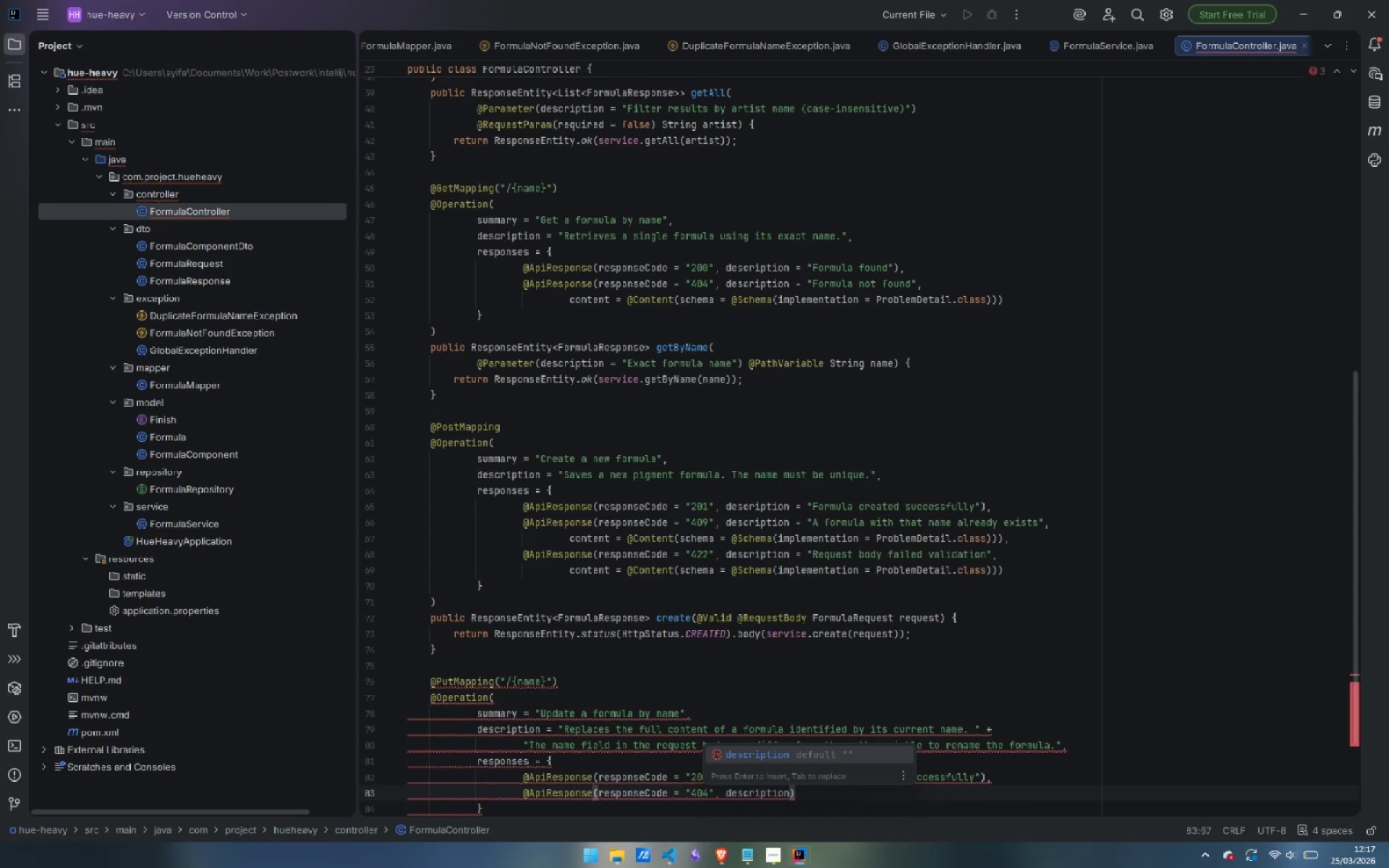 
key(Enter)
 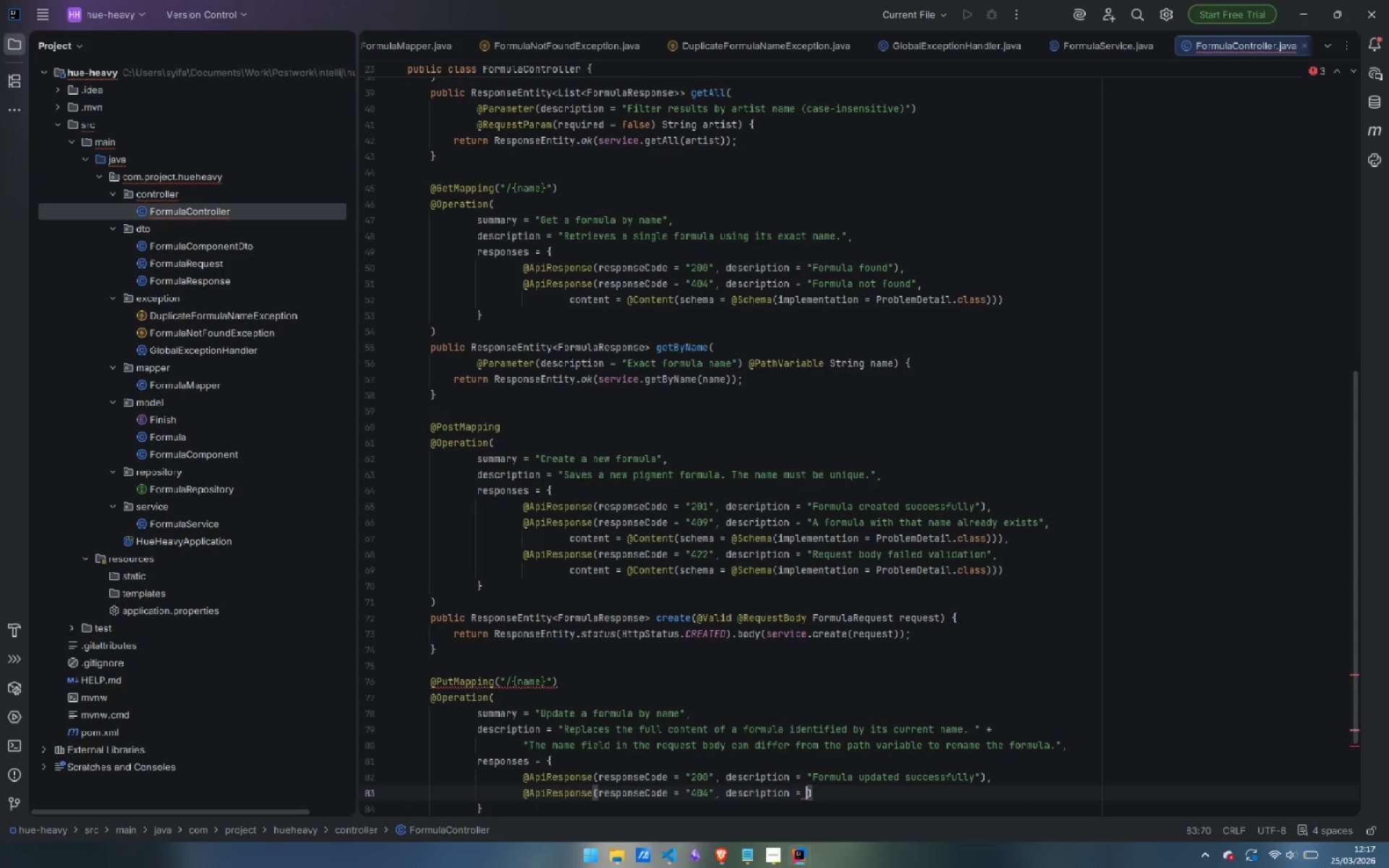 
type("Formula not found)
 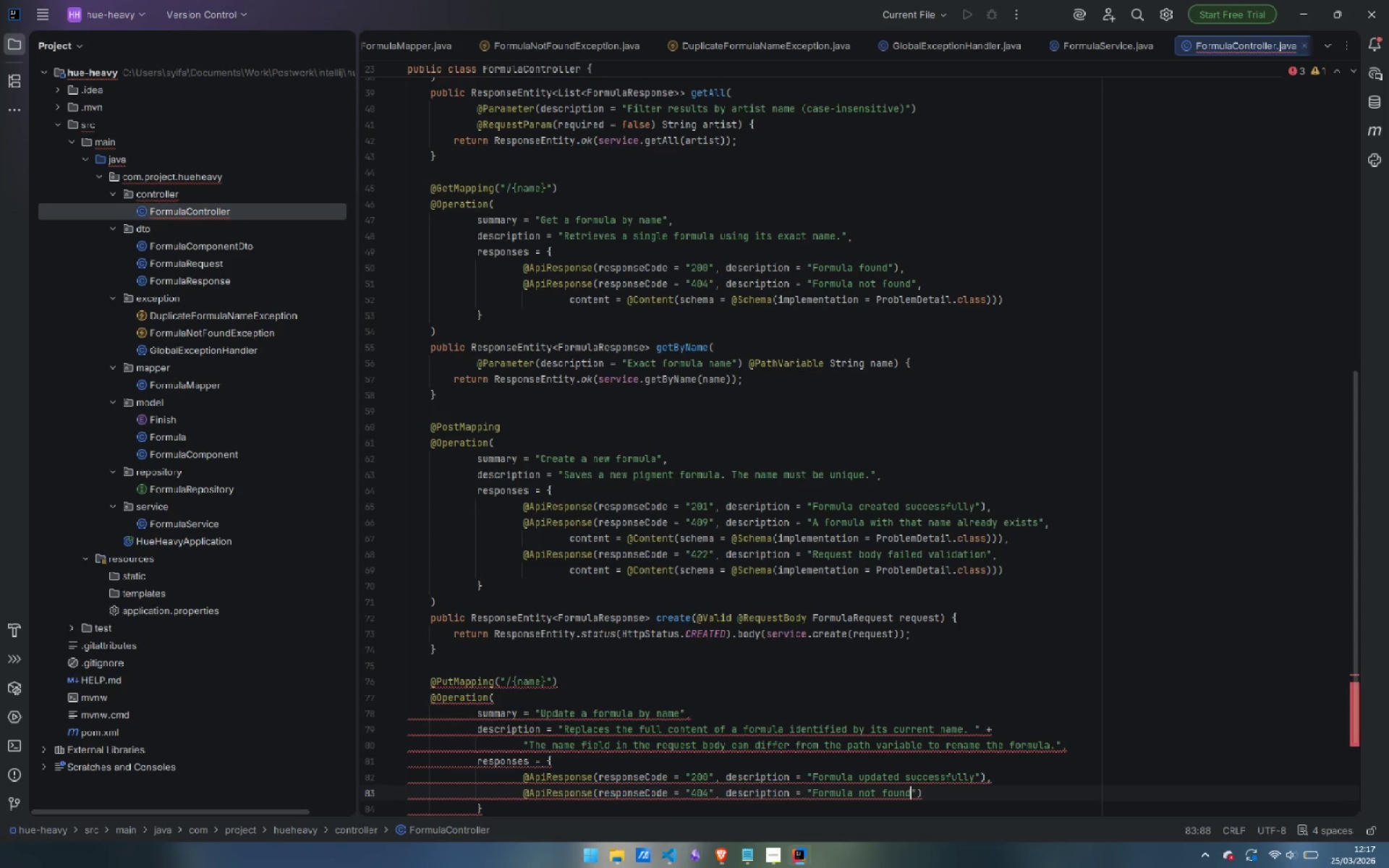 
key(ArrowRight)
 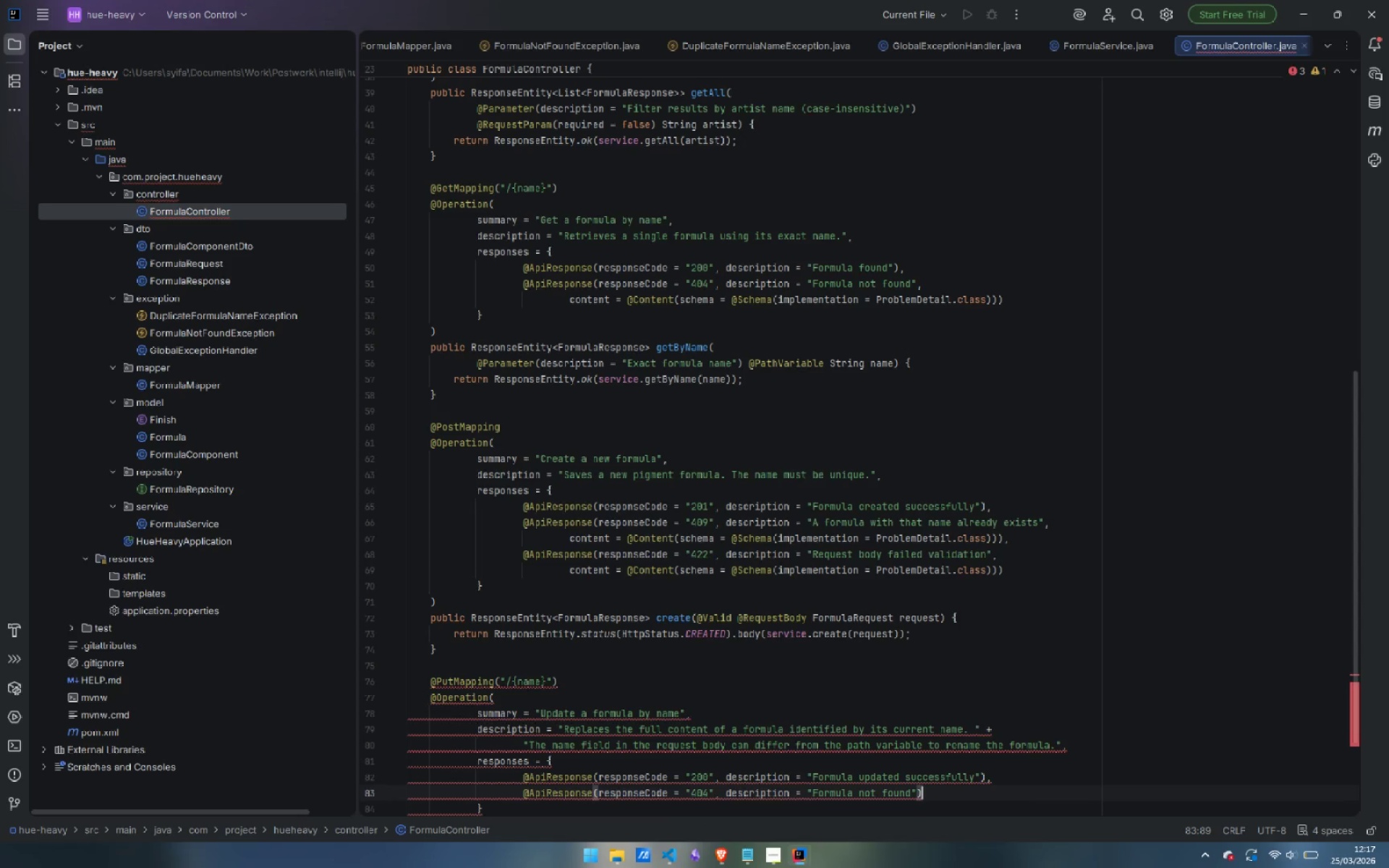 
key(ArrowRight)
 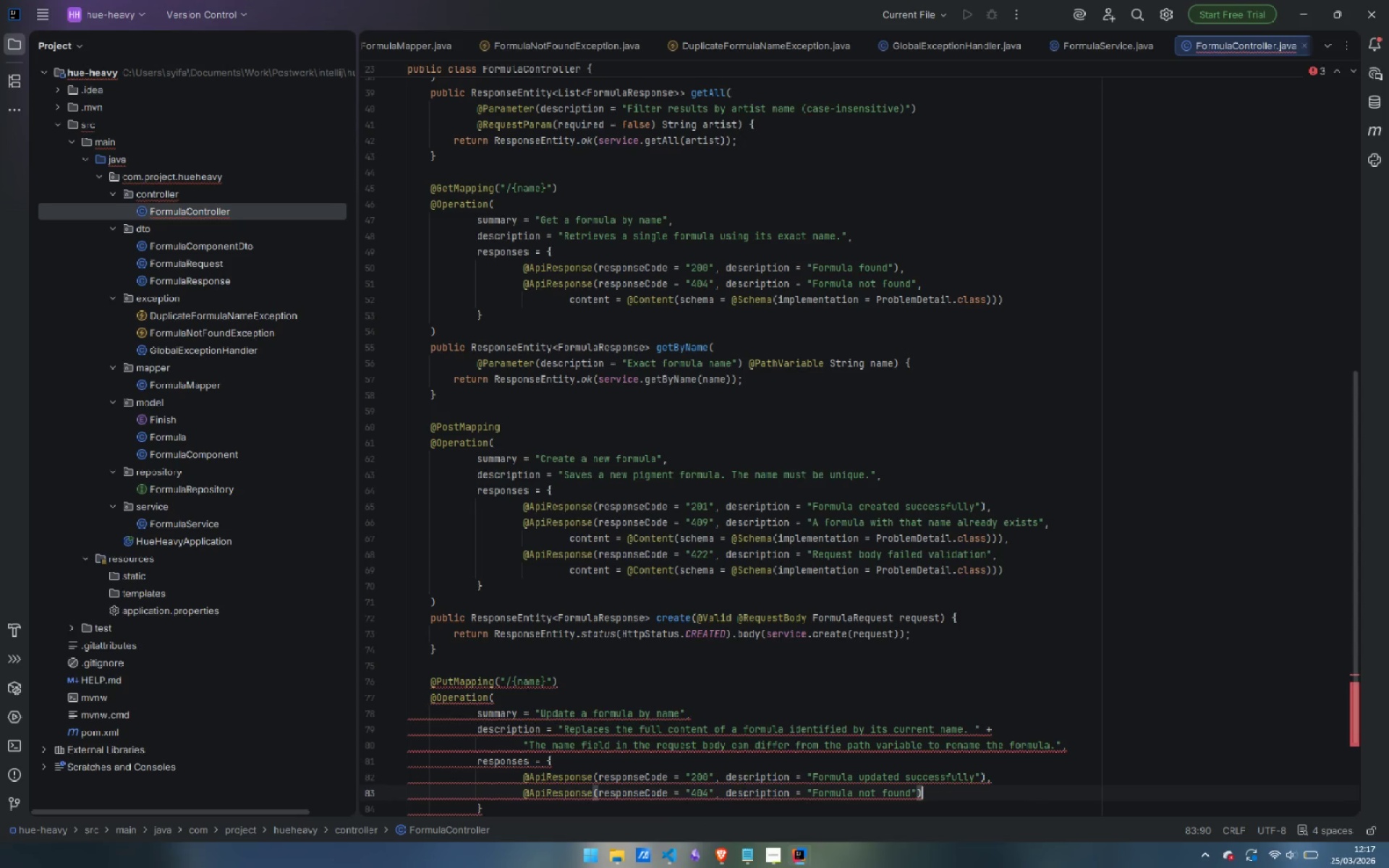 
key(Comma)
 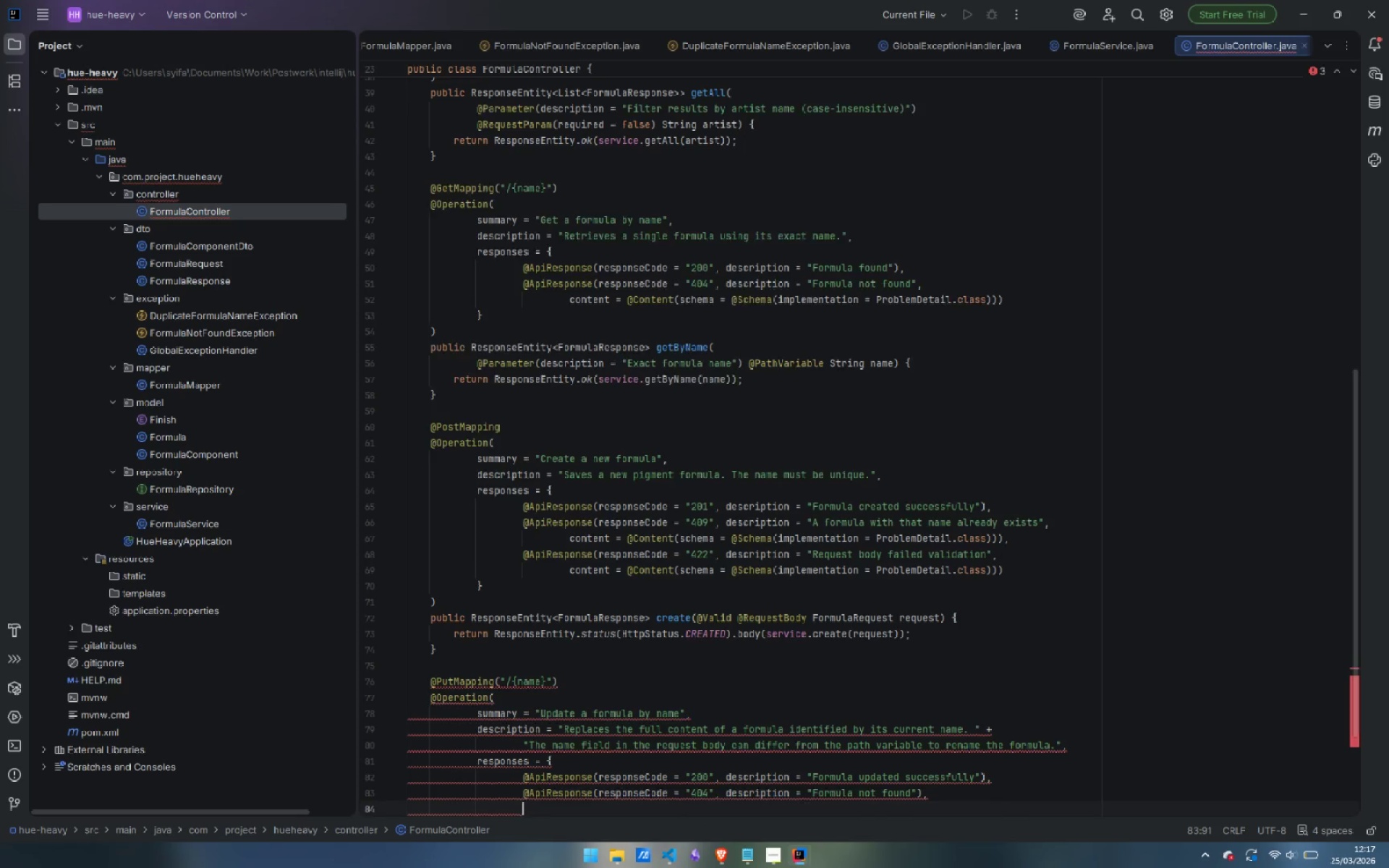 
key(Enter)
 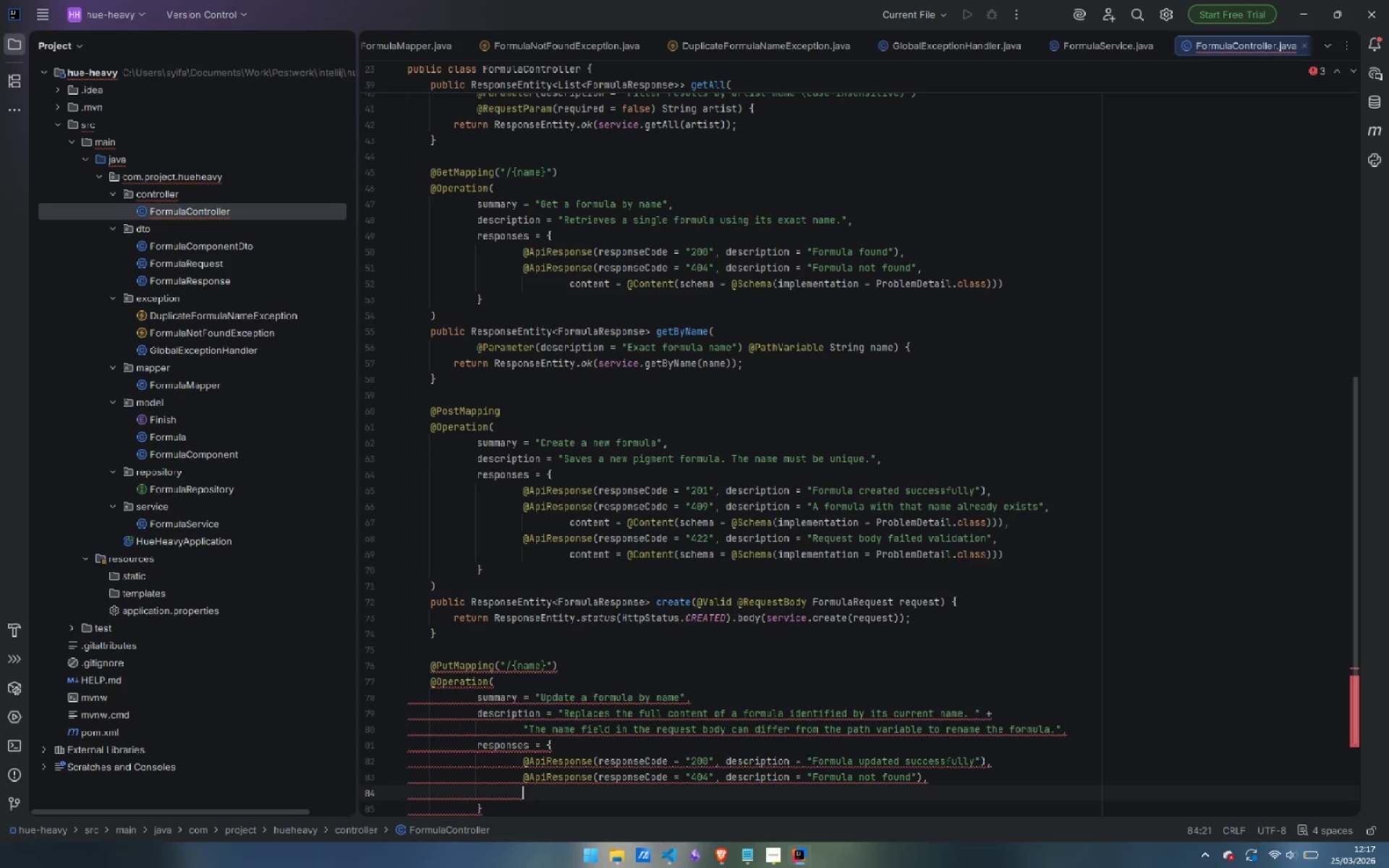 
type(@Api)
 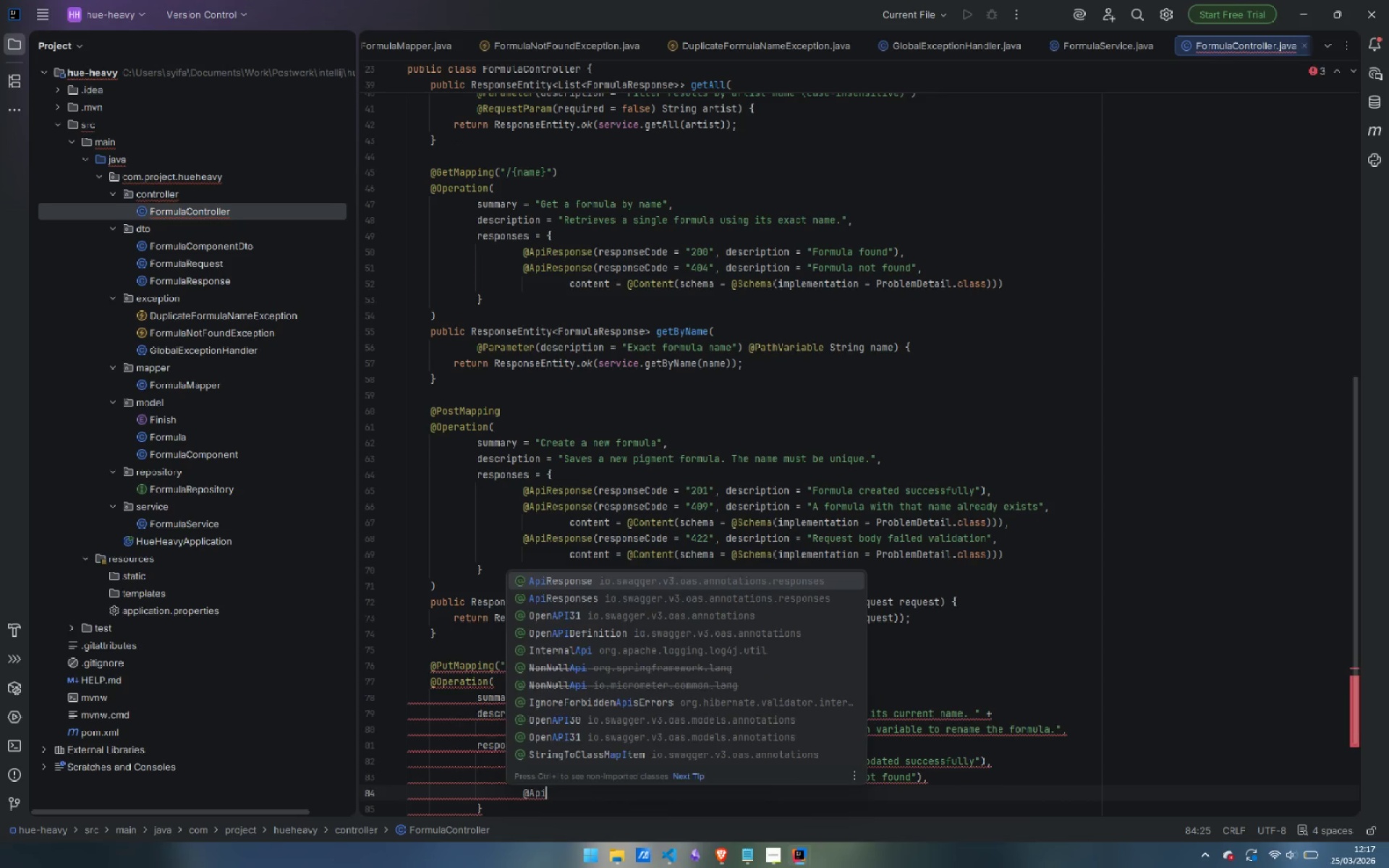 
key(Control+Backspace)
 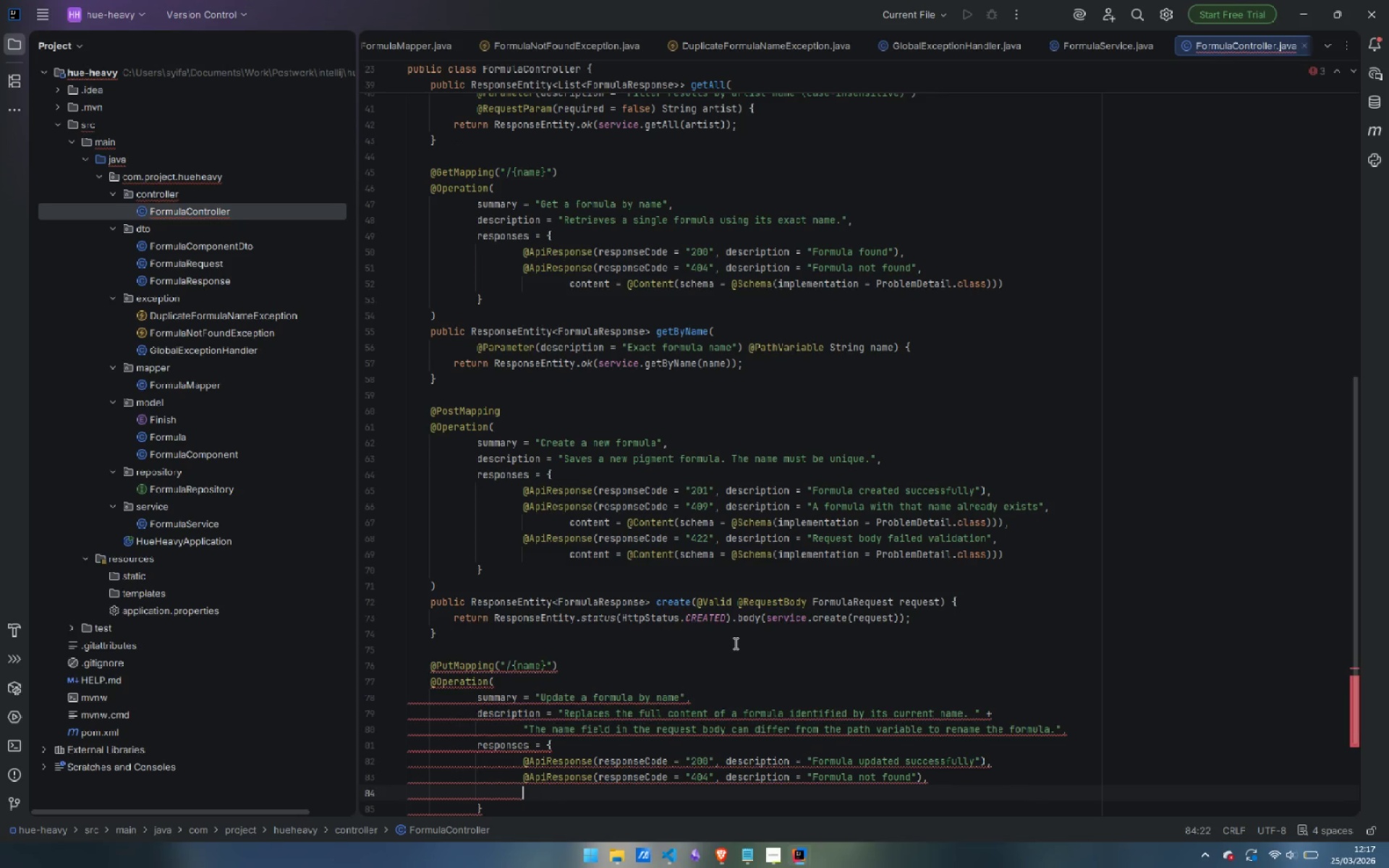 
key(Control+Backspace)
 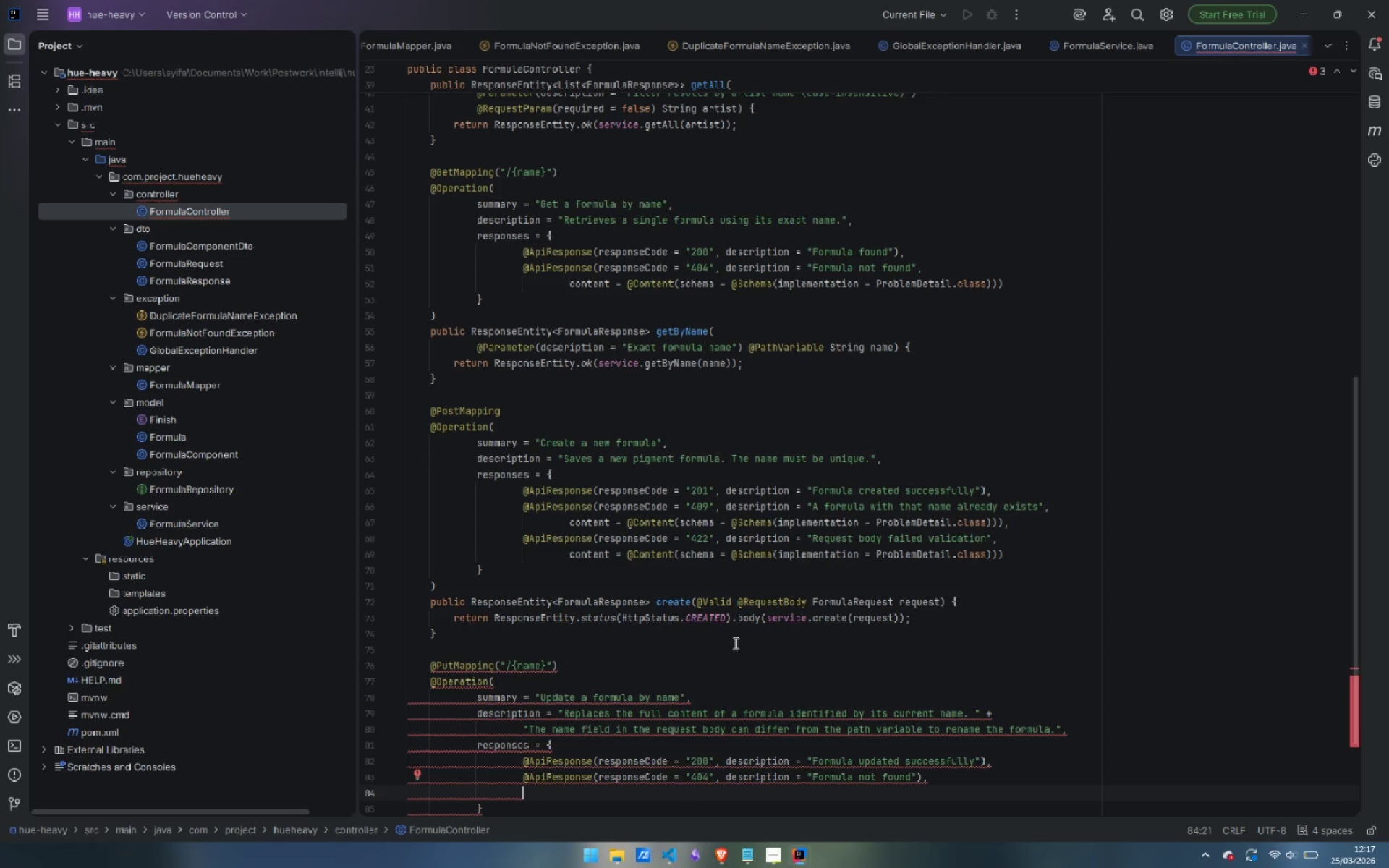 
key(ArrowUp)
 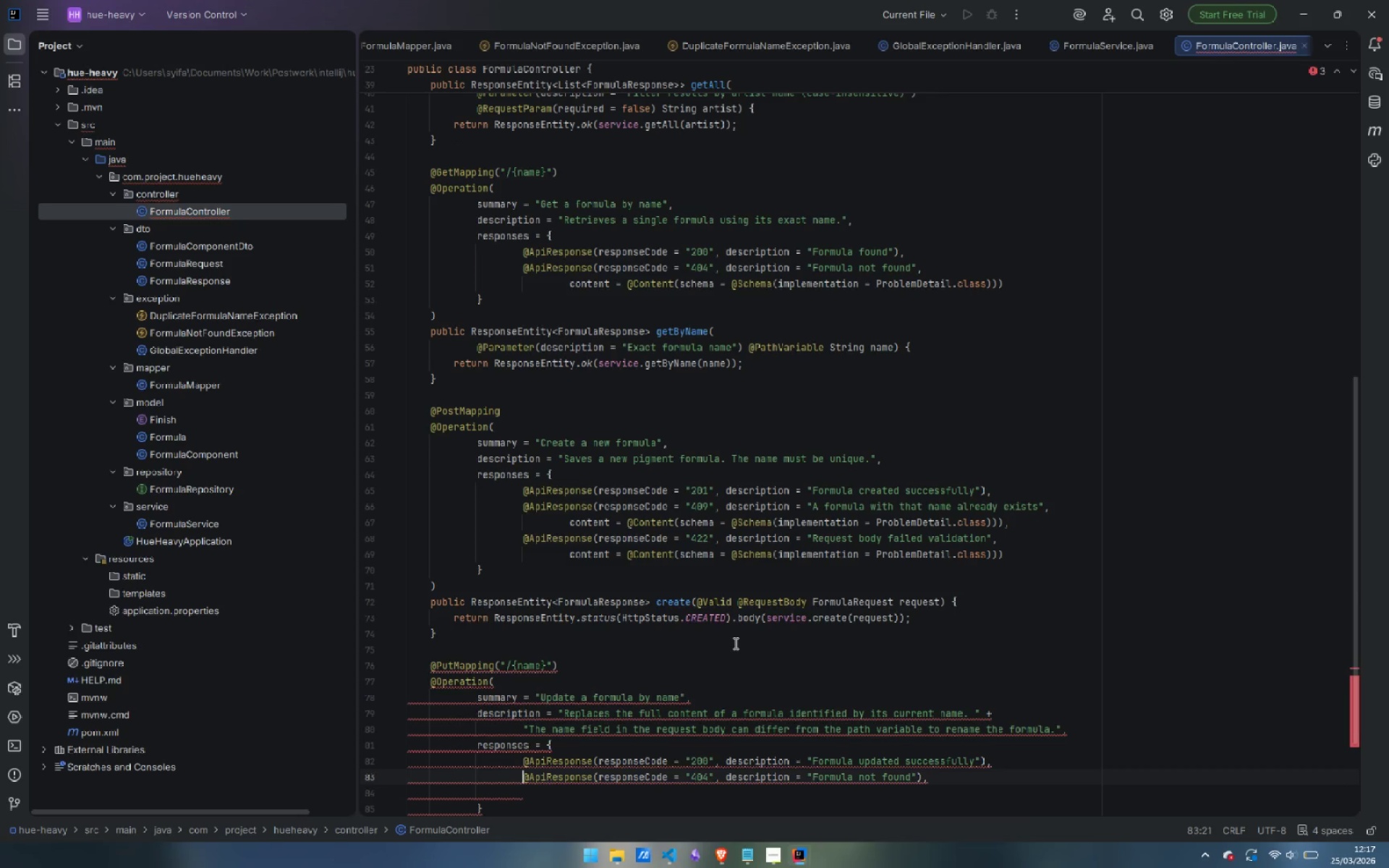 
key(Control+ArrowRight)
 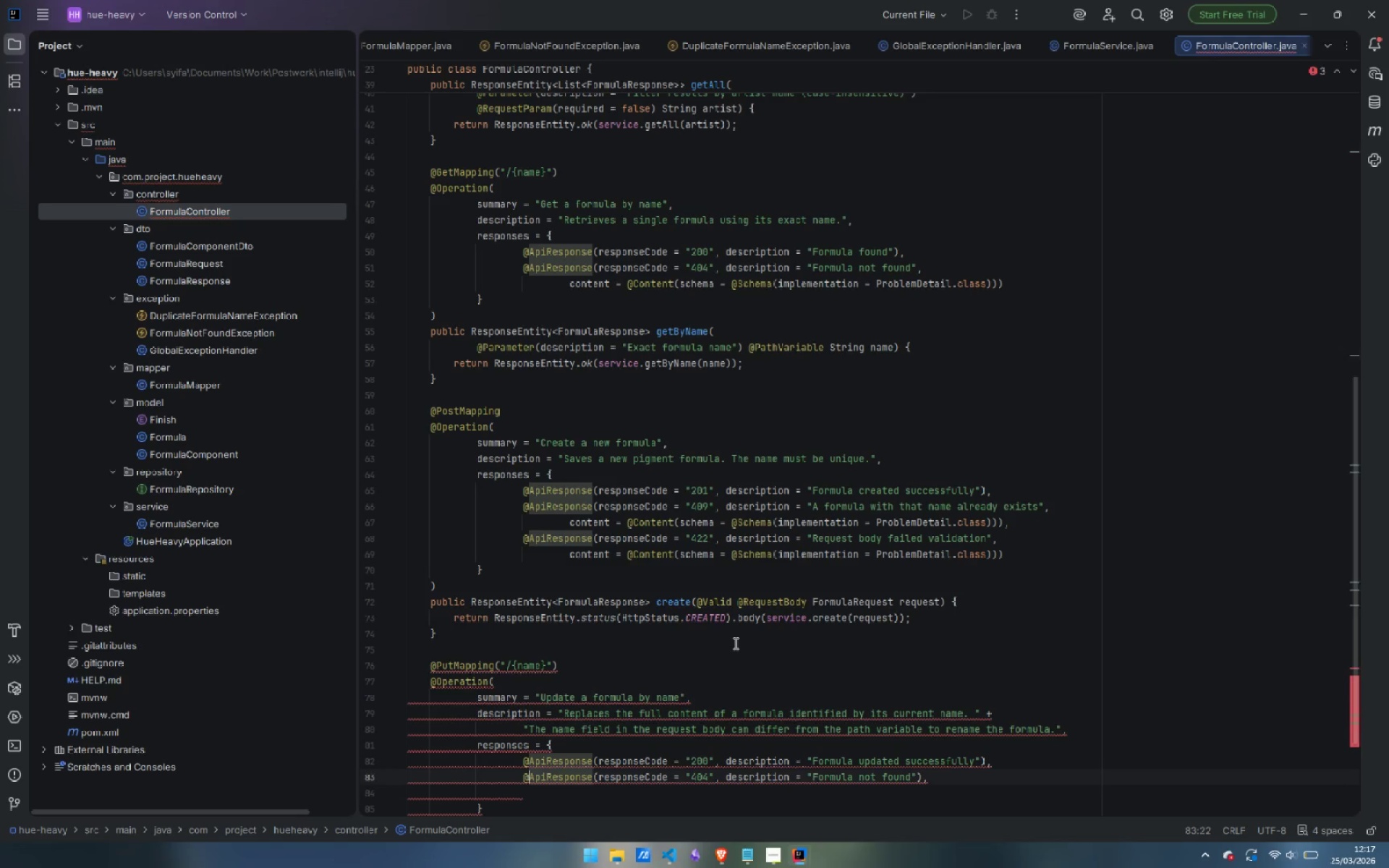 
key(Control+ArrowRight)
 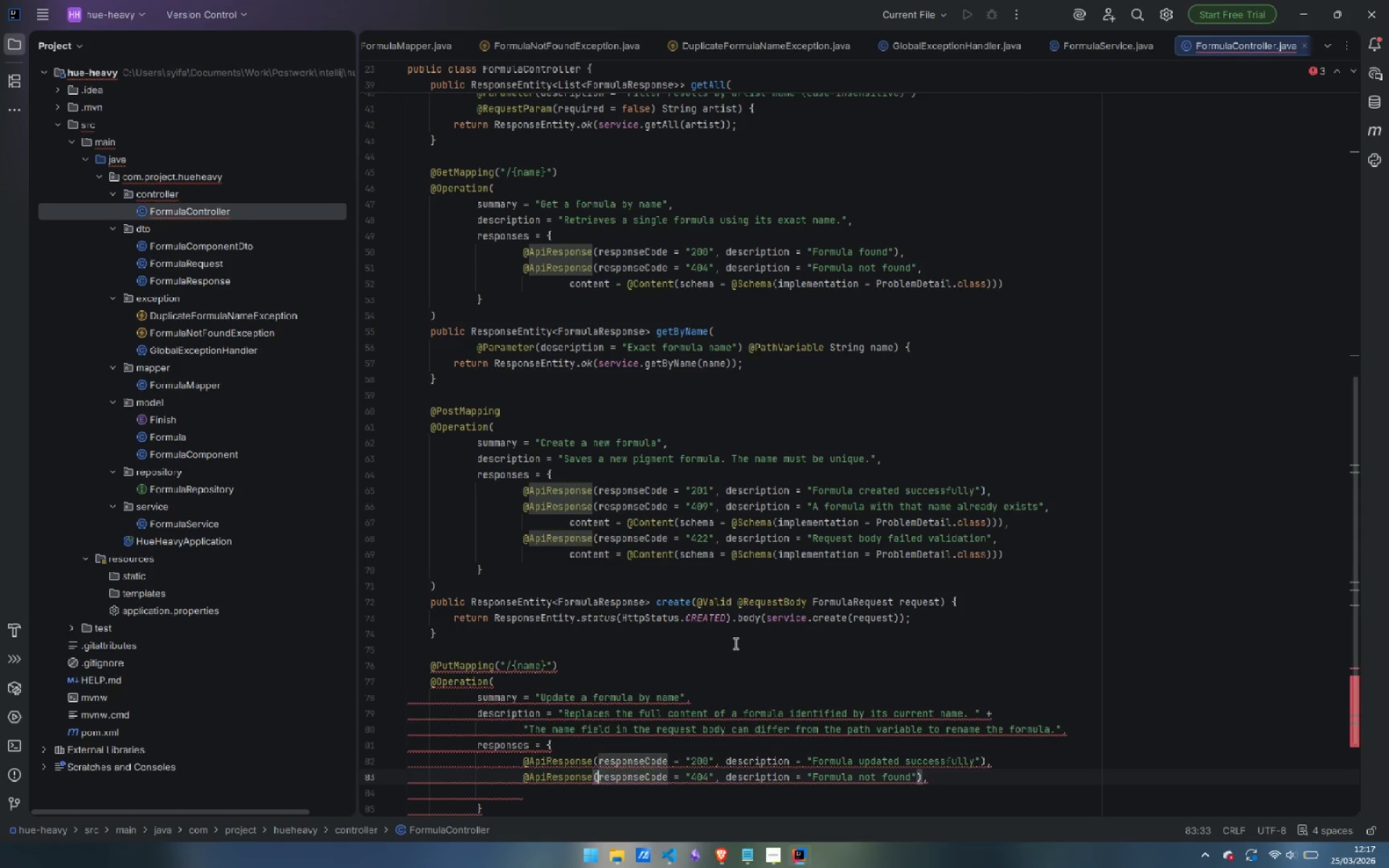 
key(Control+ArrowRight)
 